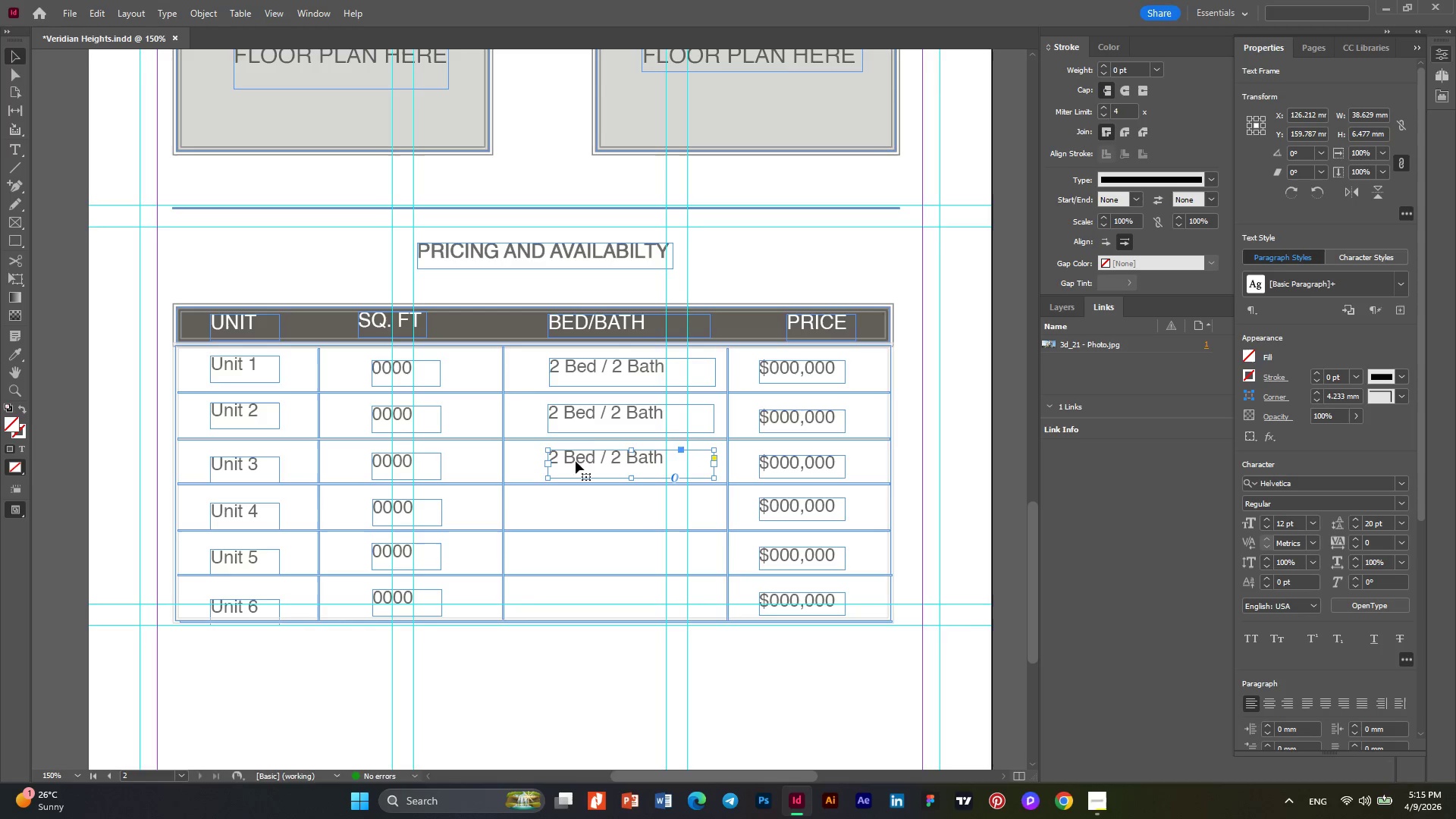 
hold_key(key=ShiftLeft, duration=1.16)
left_click([601, 407])
 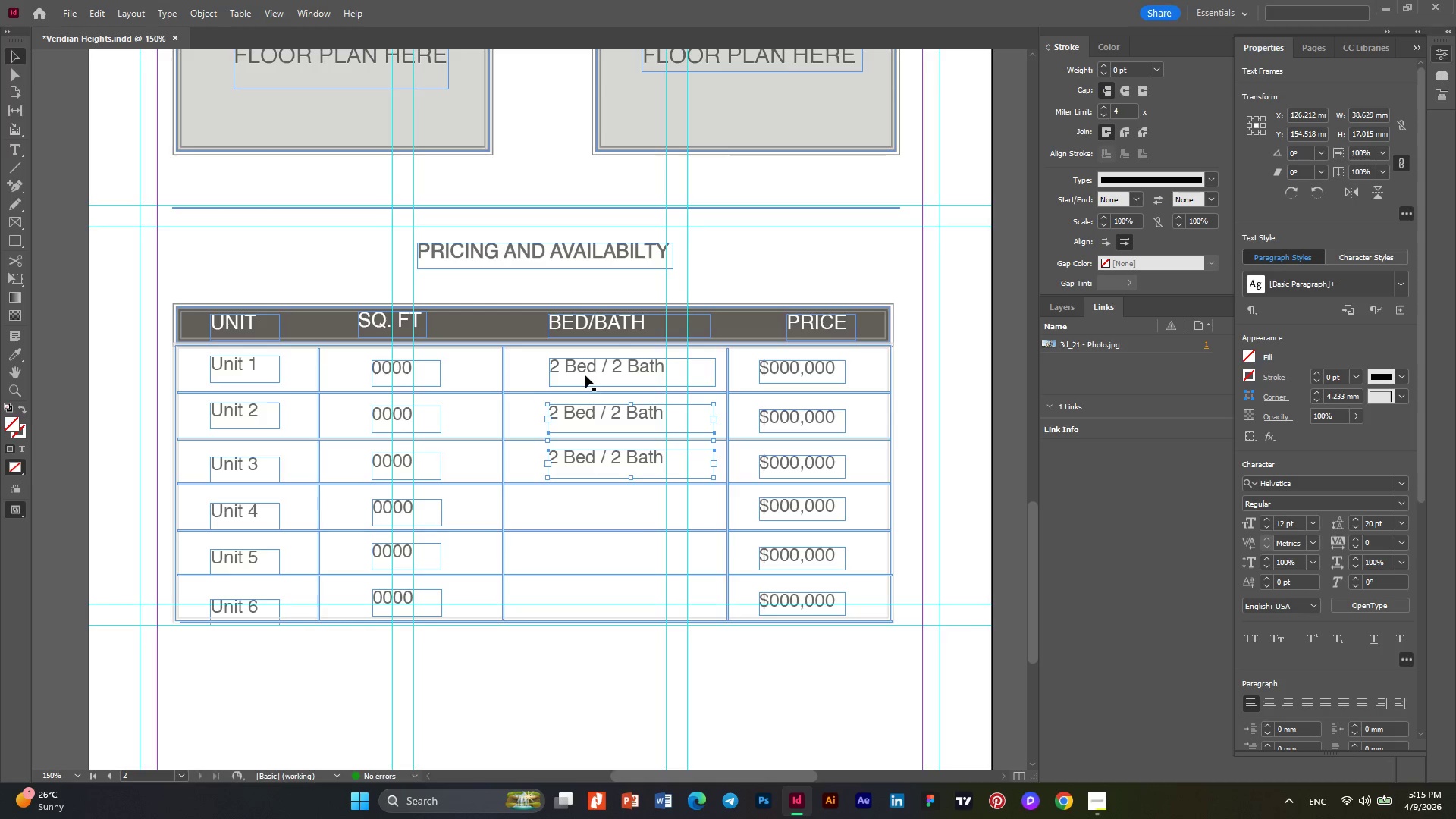 
left_click([585, 375])
 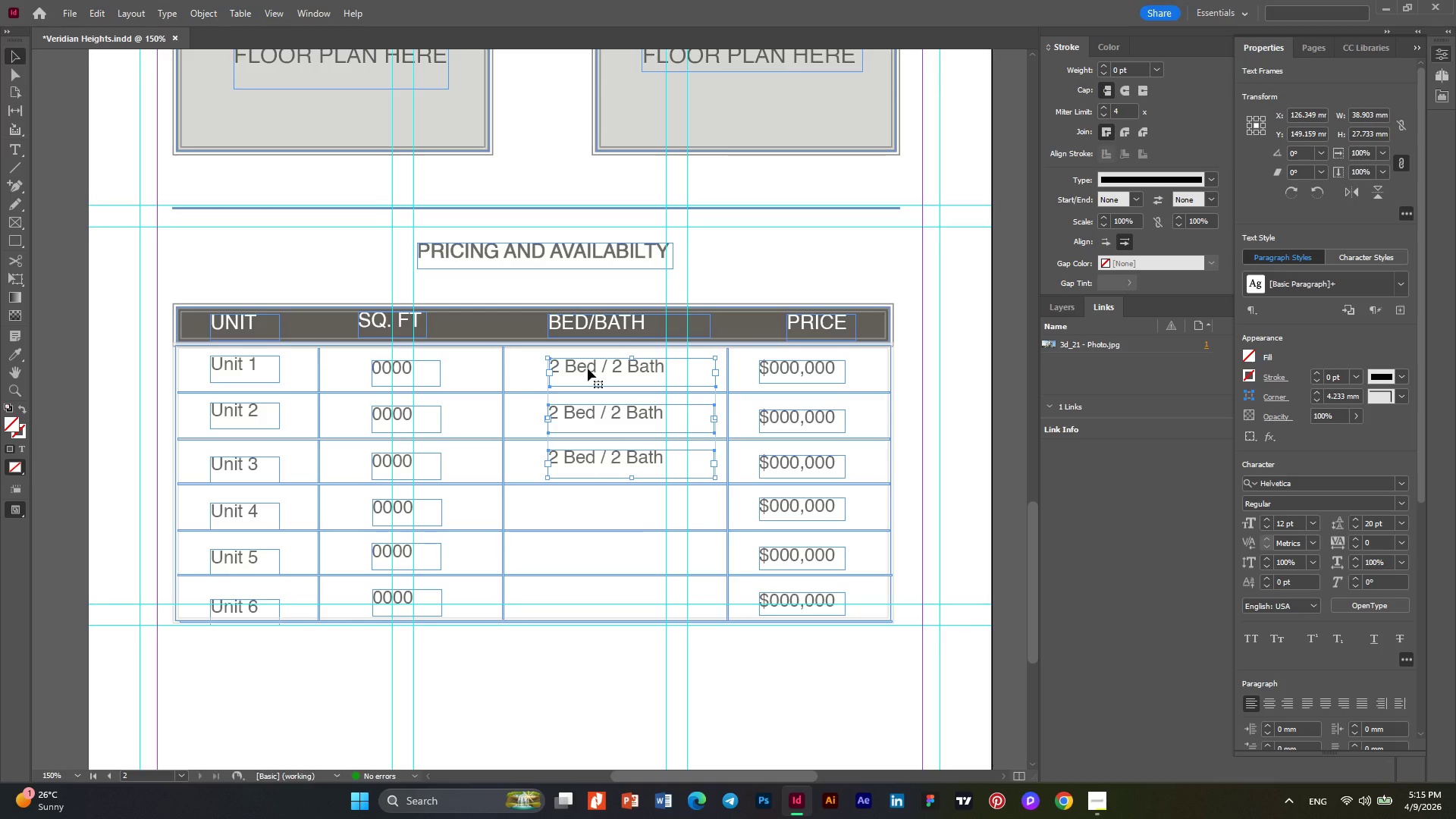 
hold_key(key=AltLeft, duration=2.92)
left_click_drag(start_coordinate=[588, 369], to_coordinate=[585, 506])
 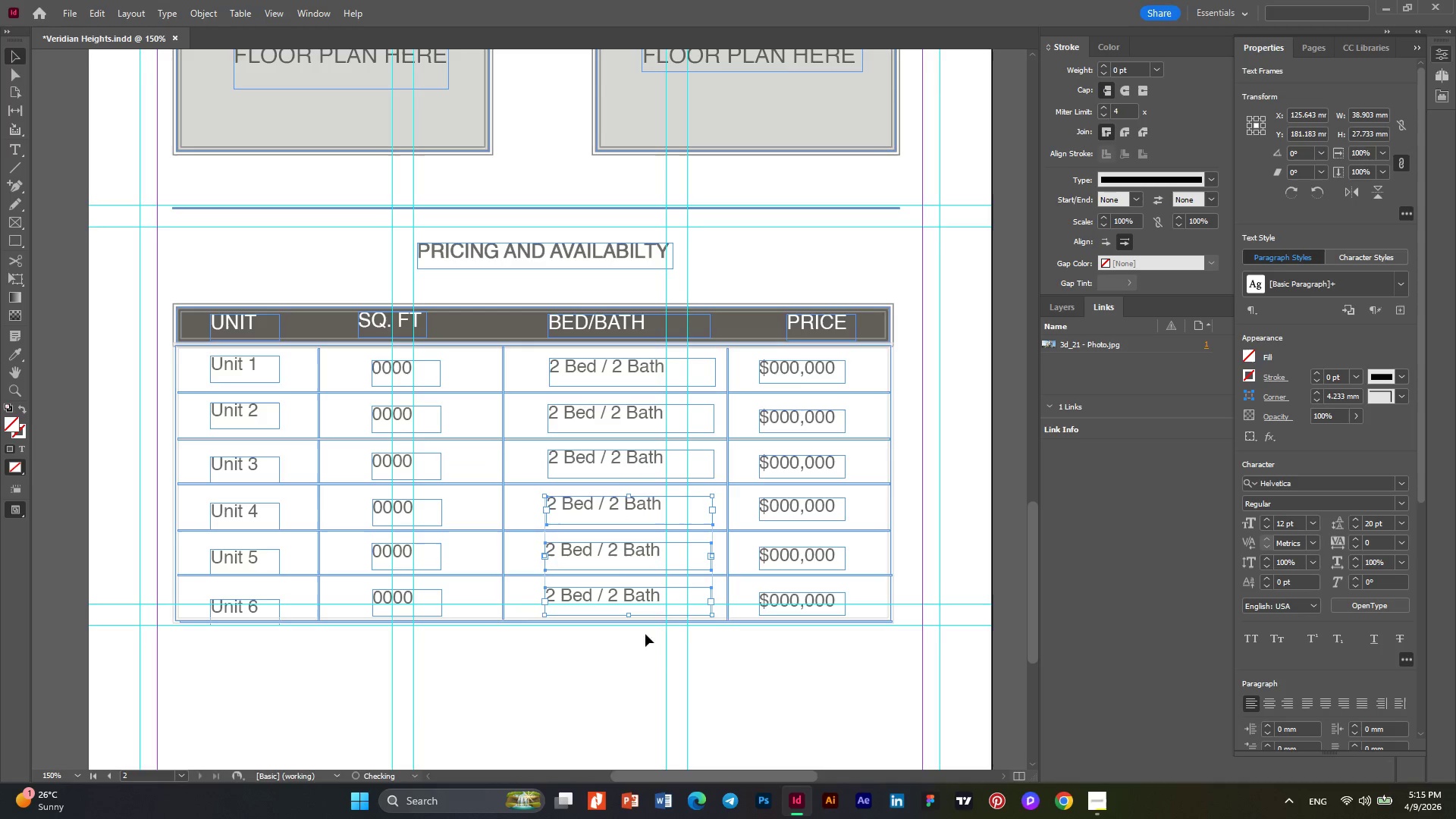 
left_click([660, 661])
 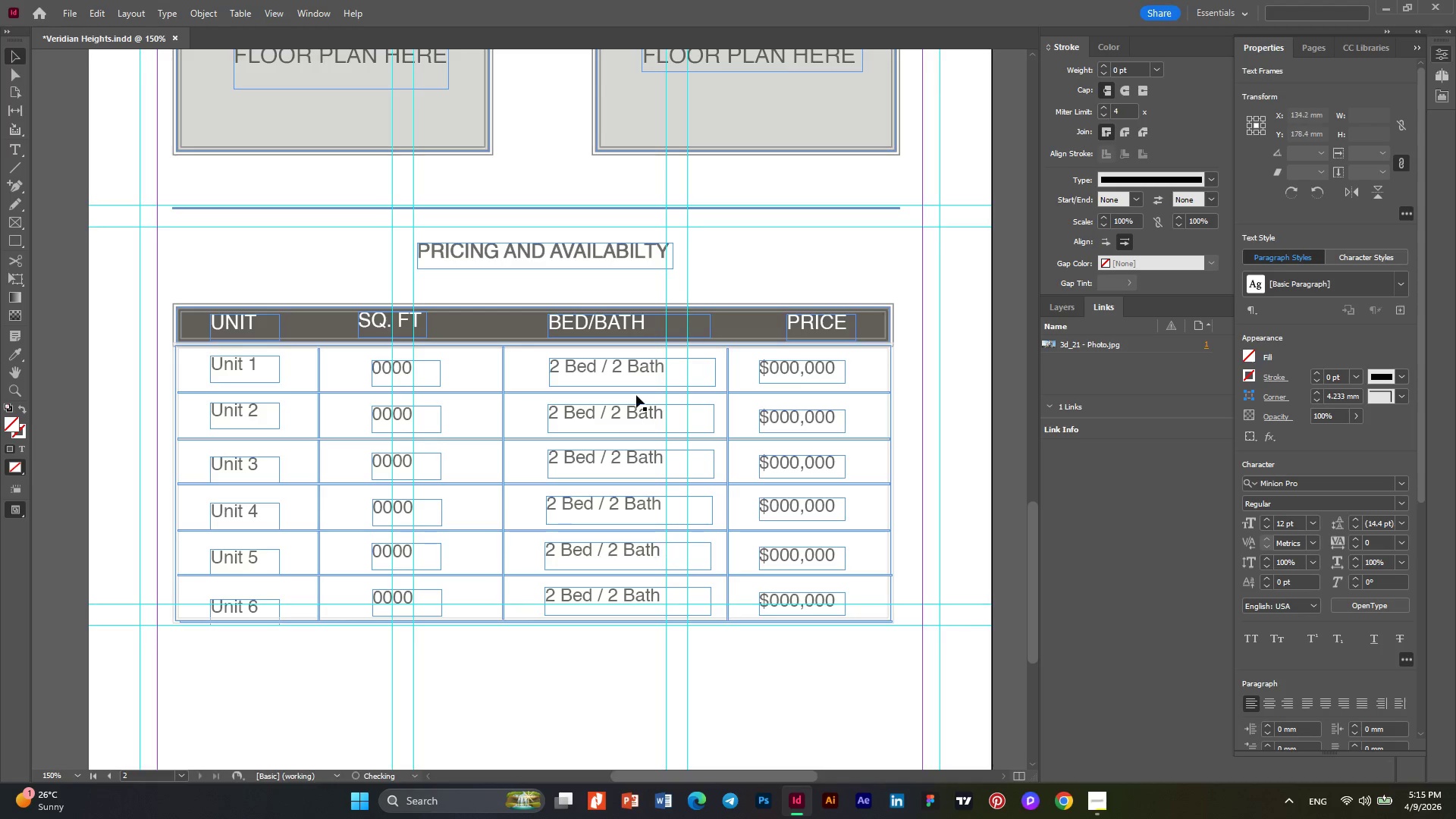 
key(Alt+AltLeft)
 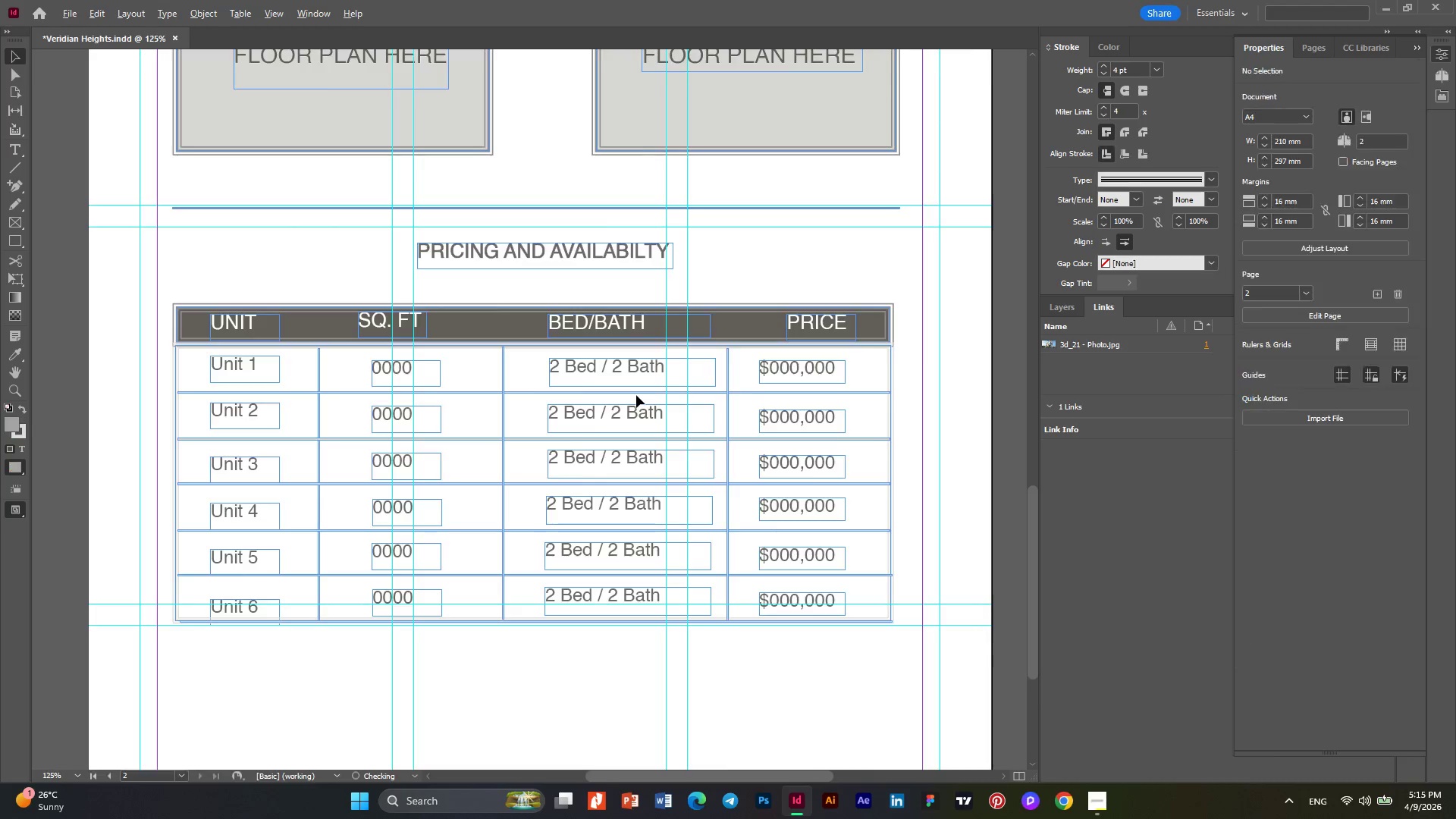 
scroll: coordinate [636, 395], scroll_direction: down, amount: 2.0
 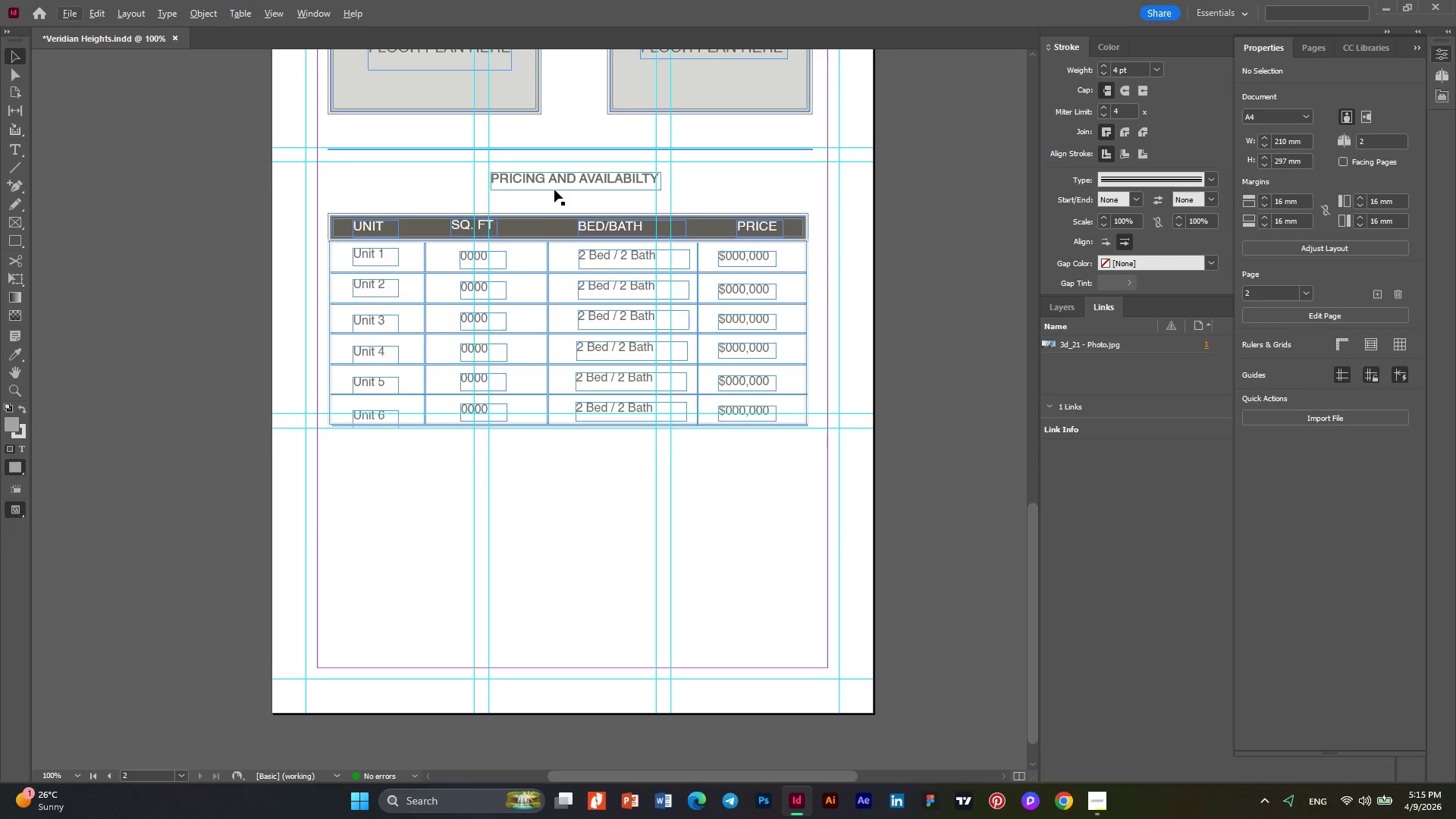 
hold_key(key=AltLeft, duration=2.58)
left_click_drag(start_coordinate=[554, 184], to_coordinate=[553, 489])
 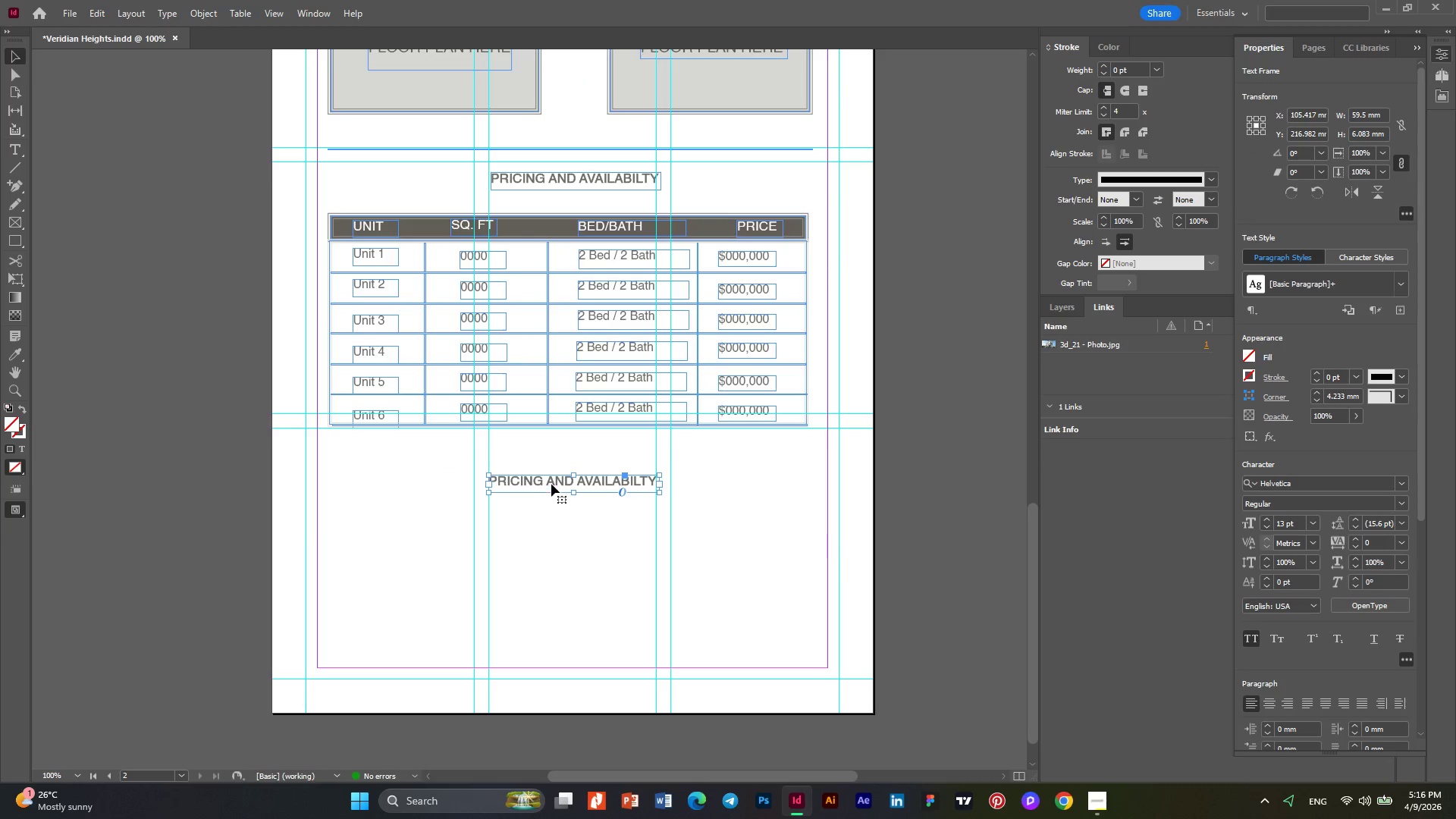 
double_click([551, 484])
 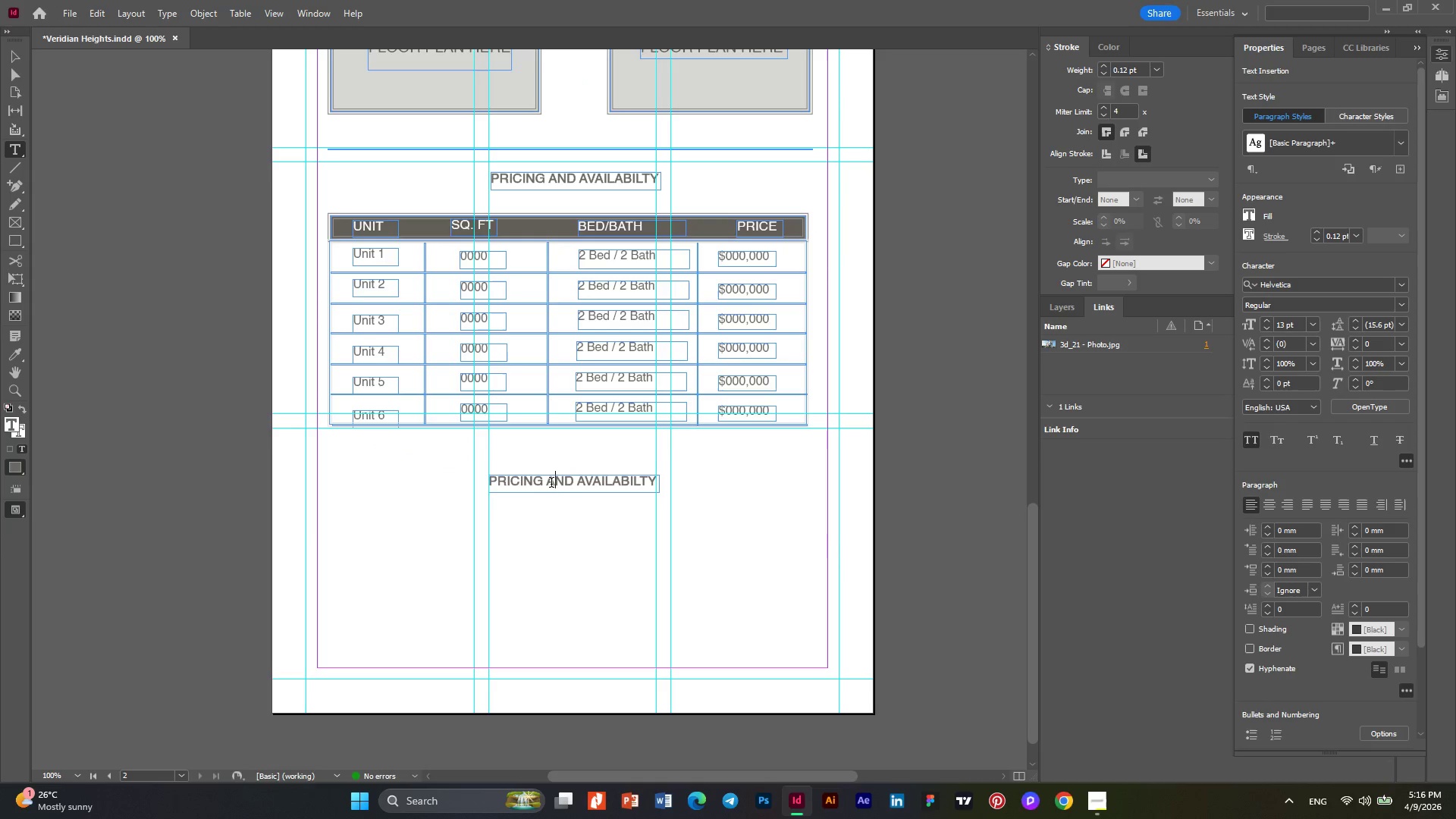 
key(Control+A)
 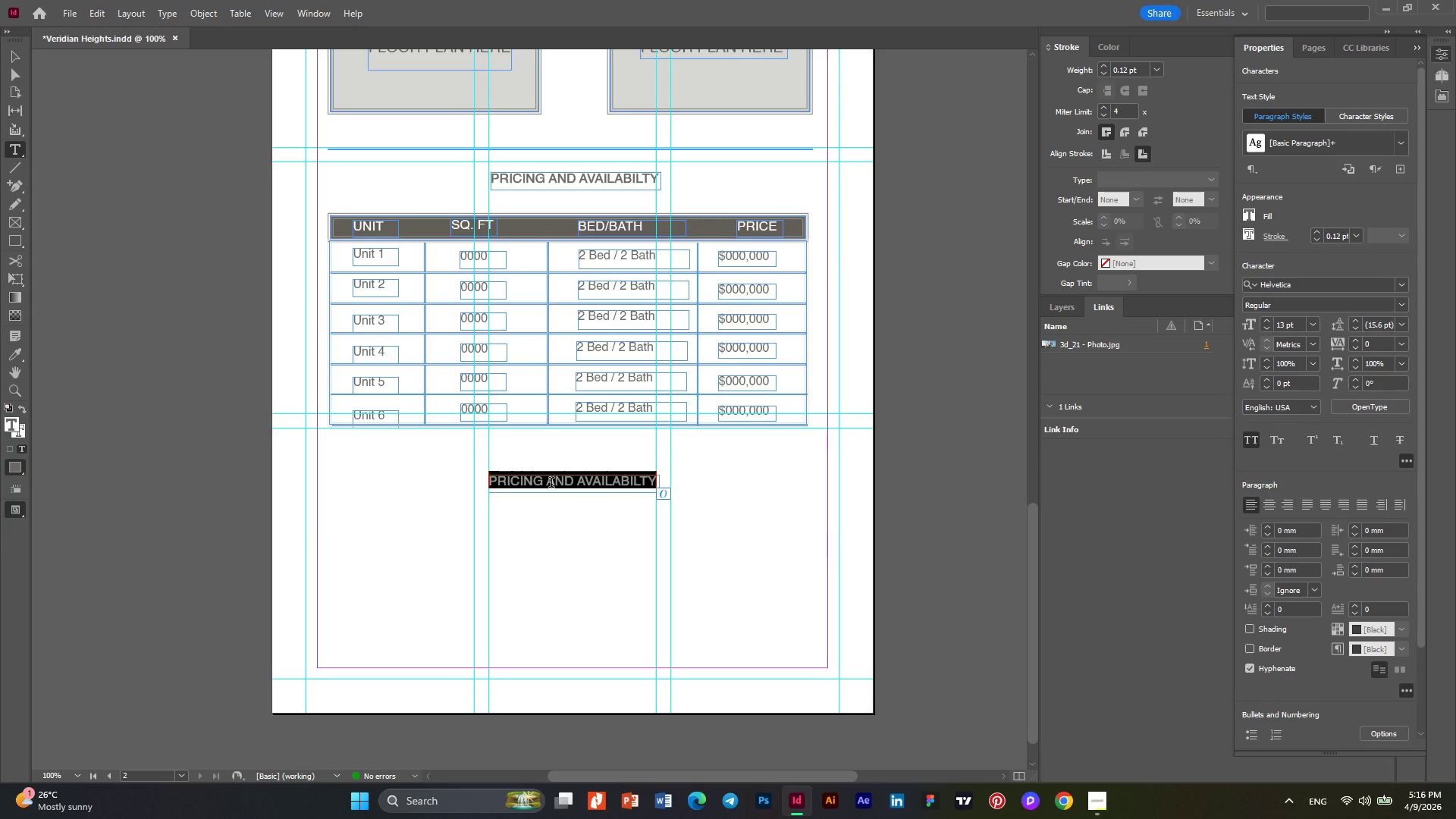 
type(agent name)
 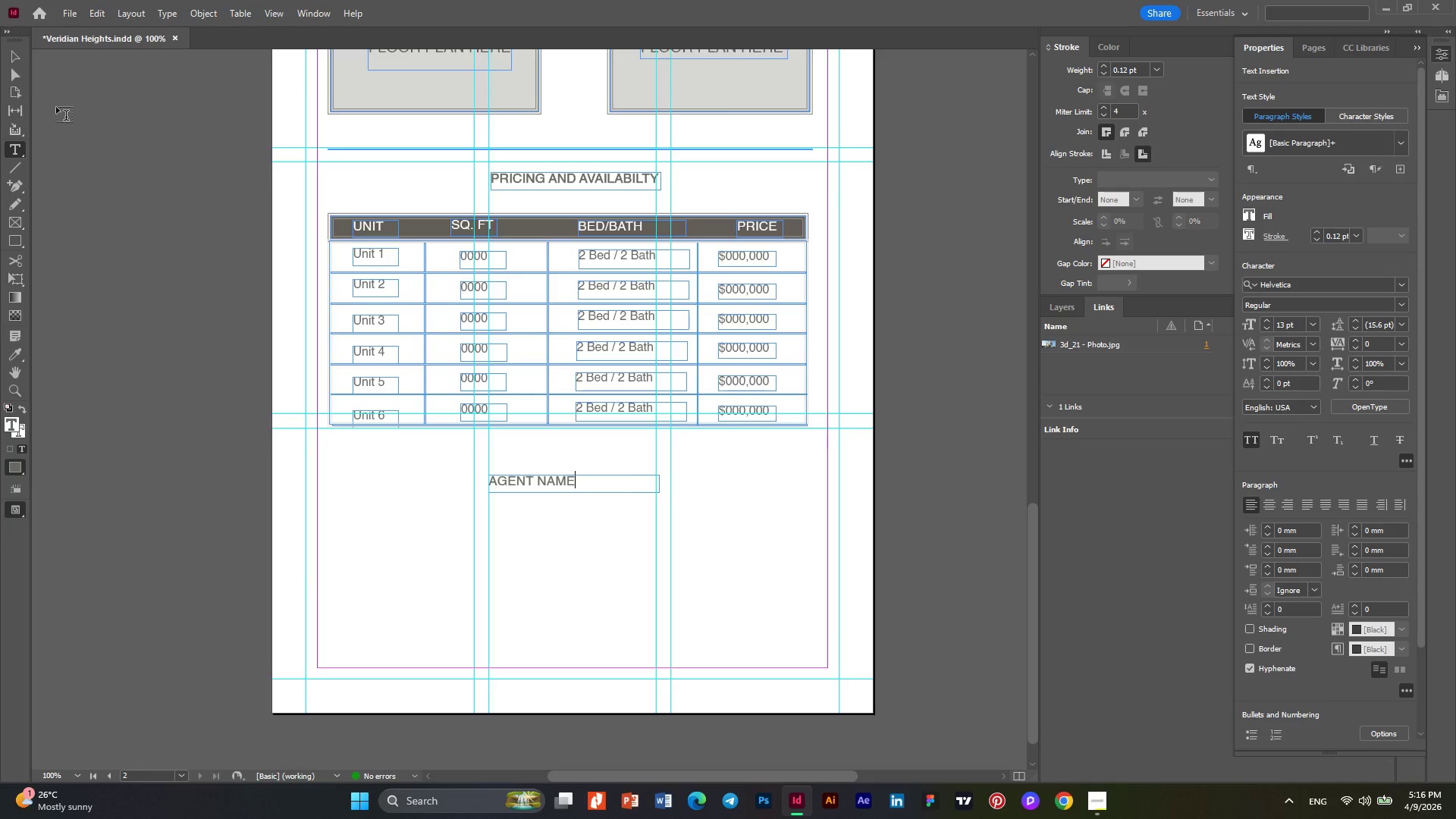 
left_click([18, 57])
 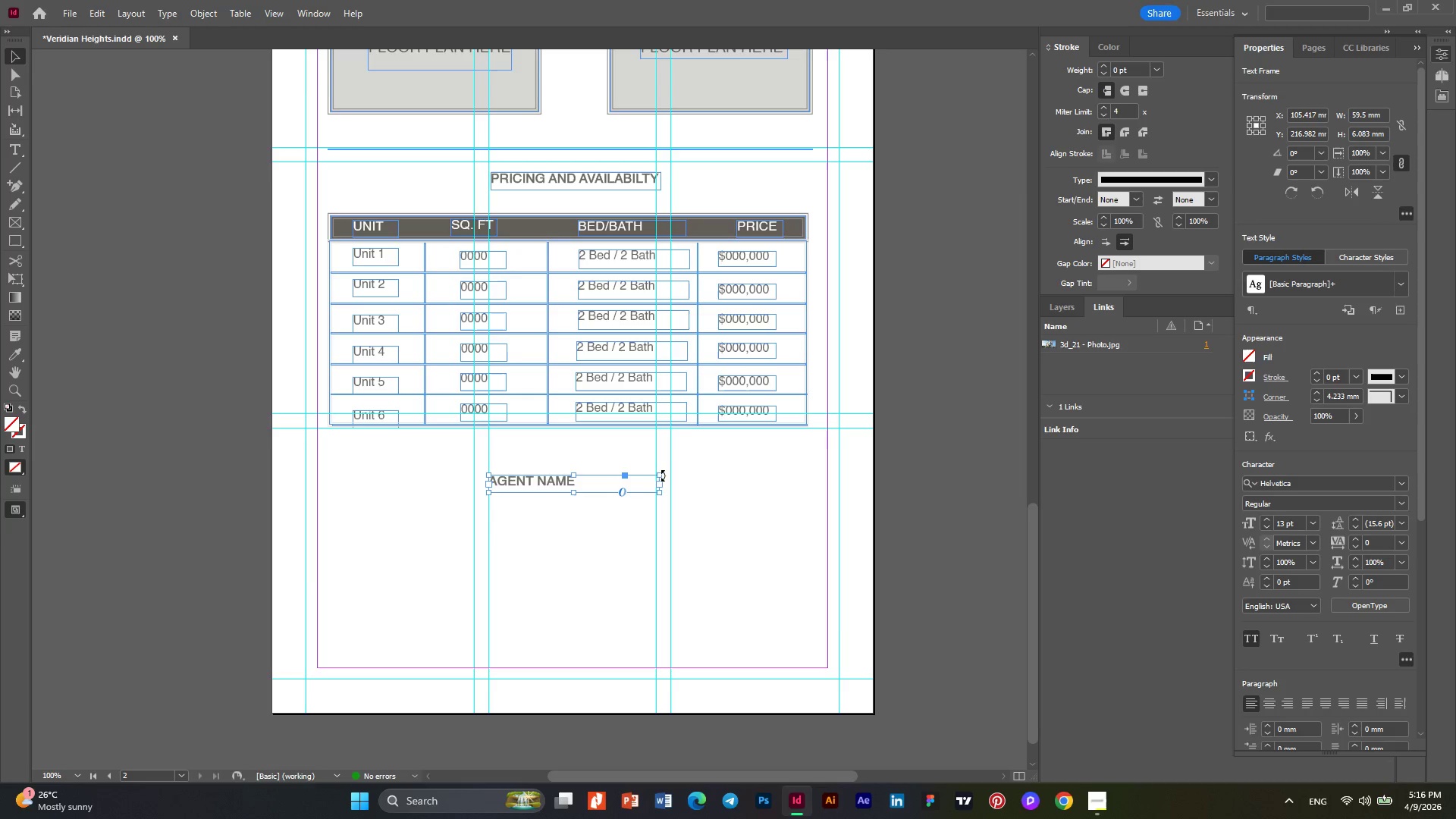 
left_click_drag(start_coordinate=[660, 473], to_coordinate=[576, 472])
 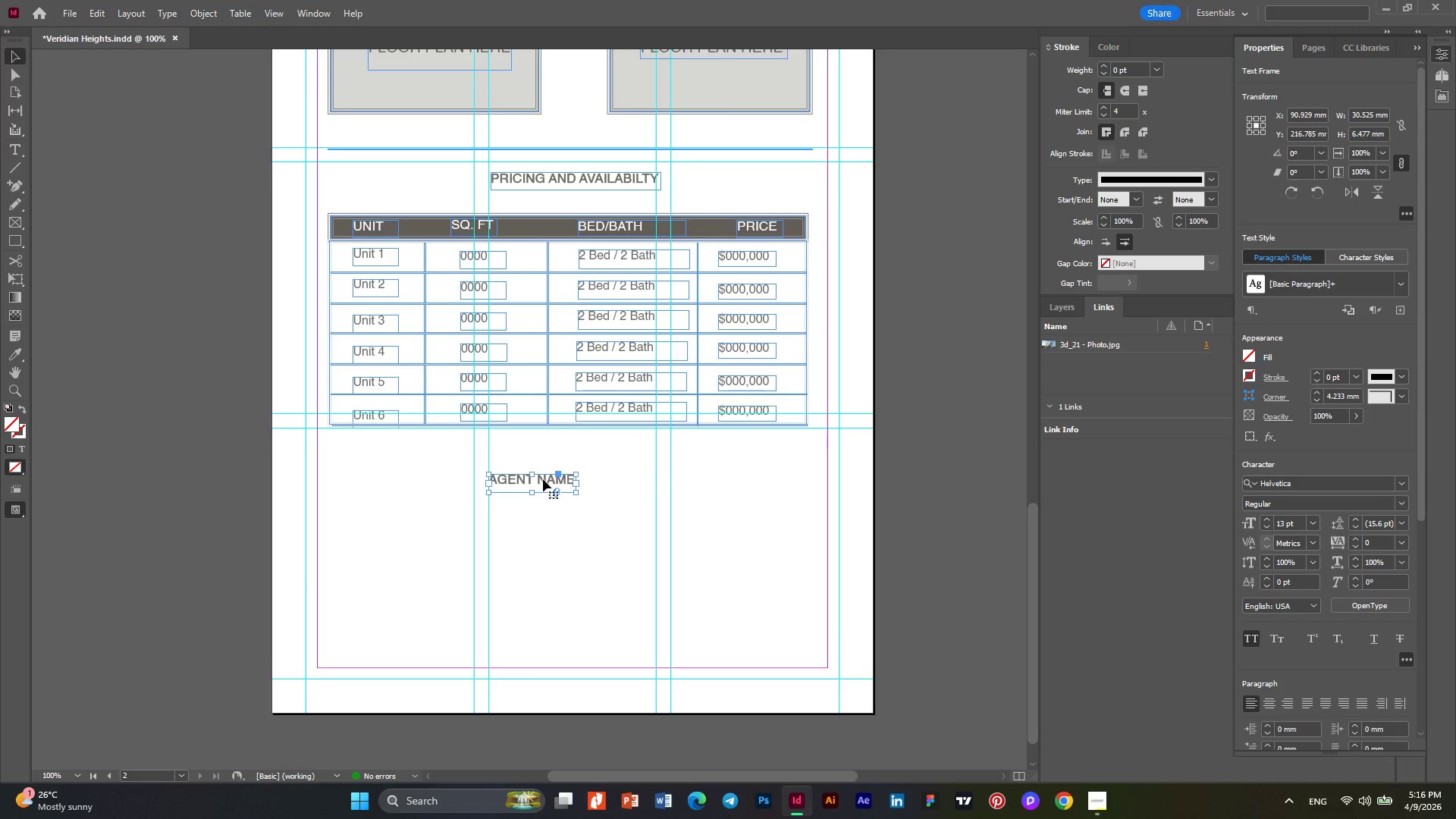 
left_click_drag(start_coordinate=[543, 479], to_coordinate=[583, 483])
 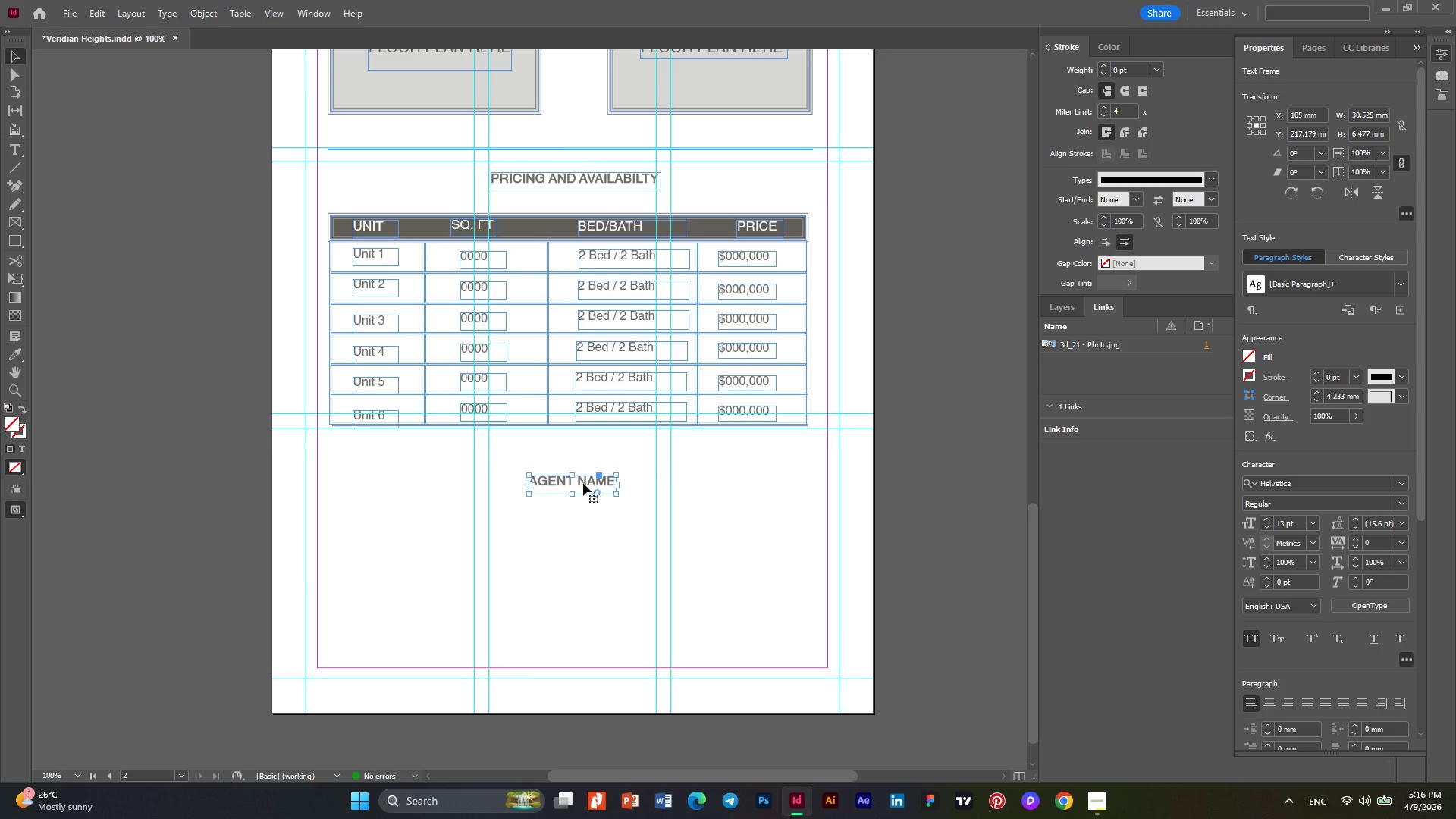 
scroll: coordinate [583, 483], scroll_direction: up, amount: 4.0
 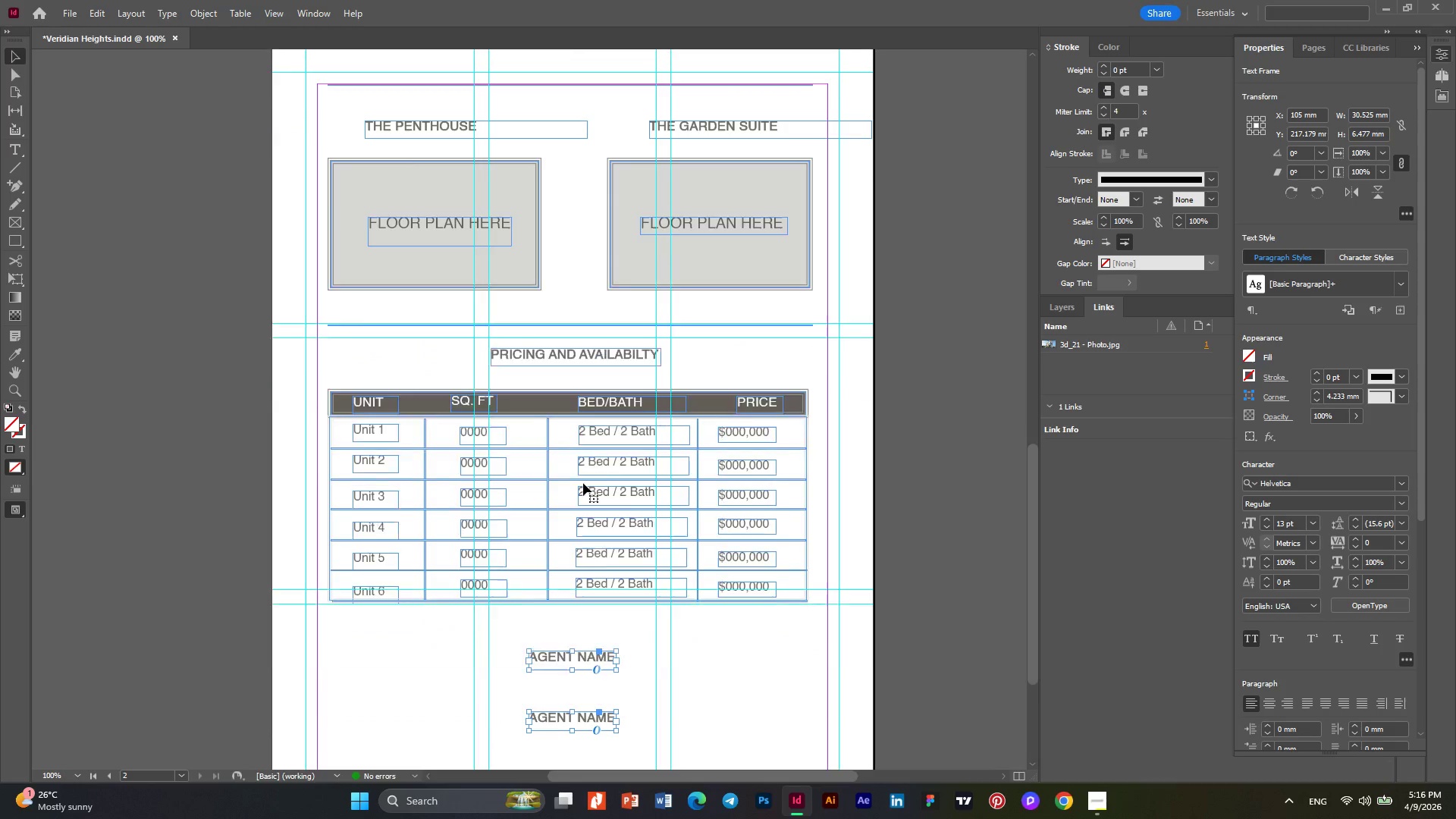 
scroll: coordinate [583, 483], scroll_direction: down, amount: 2.0
 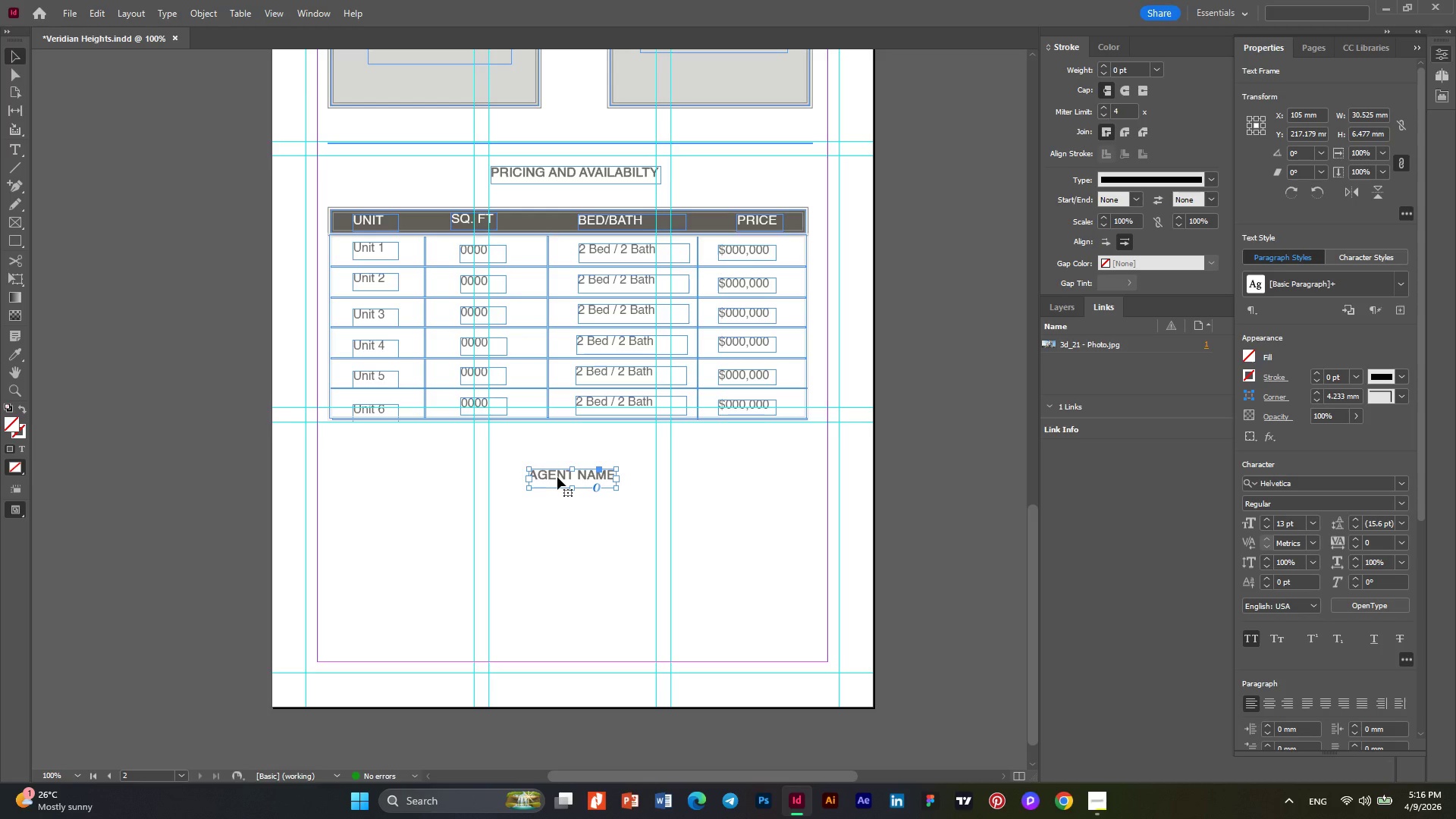 
scroll: coordinate [557, 477], scroll_direction: up, amount: 15.0
 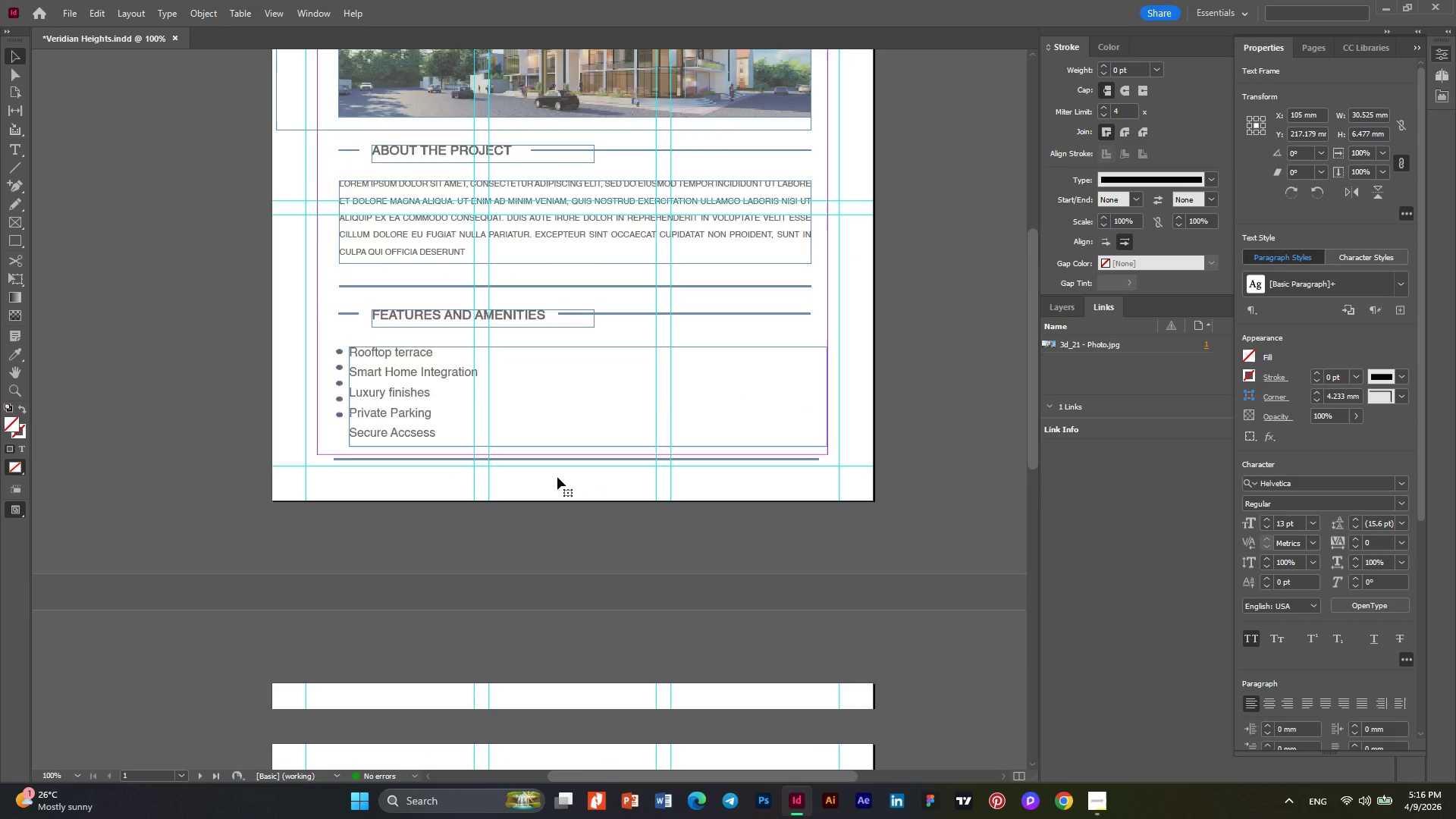 
scroll: coordinate [557, 477], scroll_direction: down, amount: 14.0
 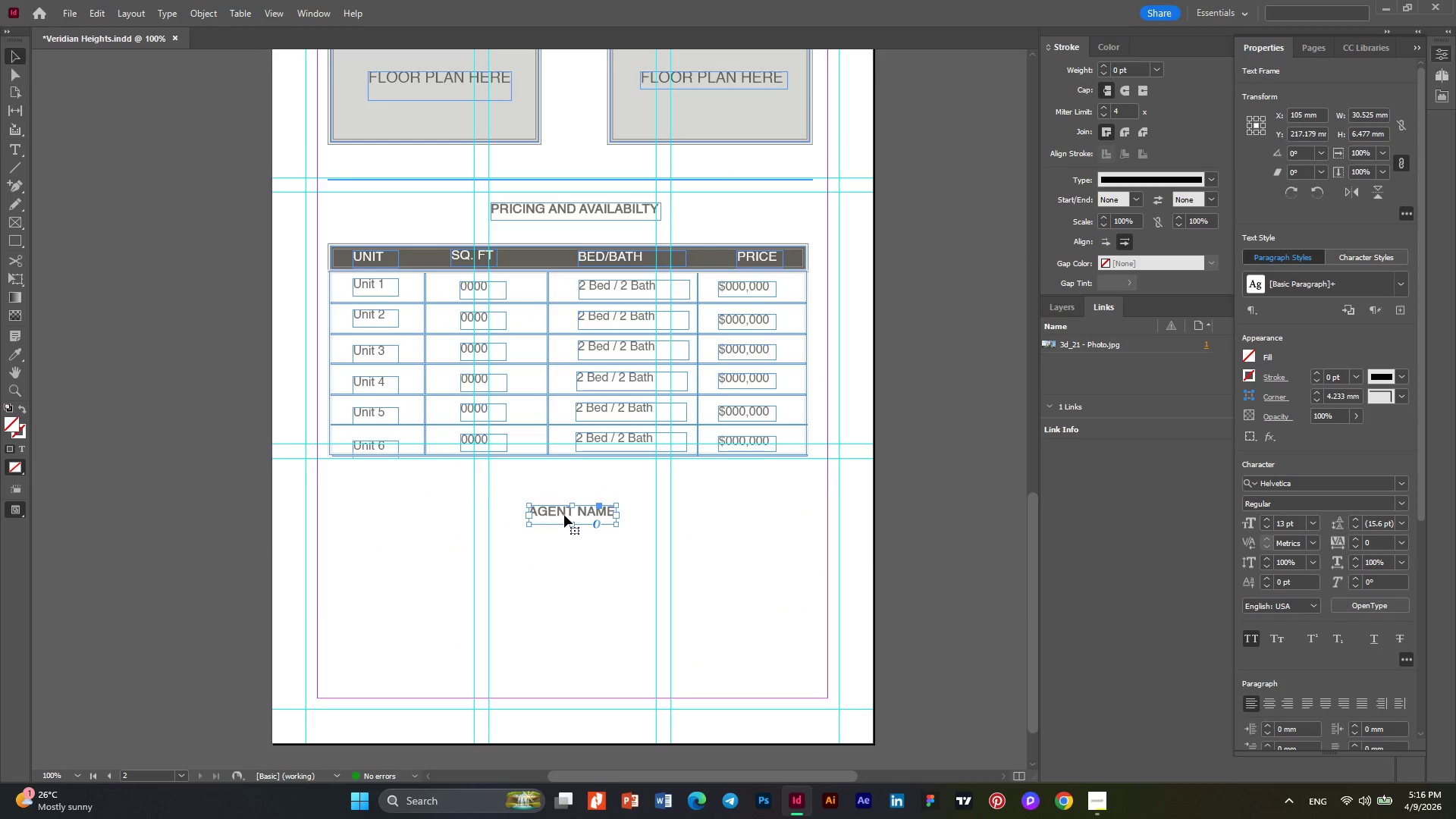 
hold_key(key=AltLeft, duration=1.16)
left_click_drag(start_coordinate=[564, 515], to_coordinate=[567, 567])
 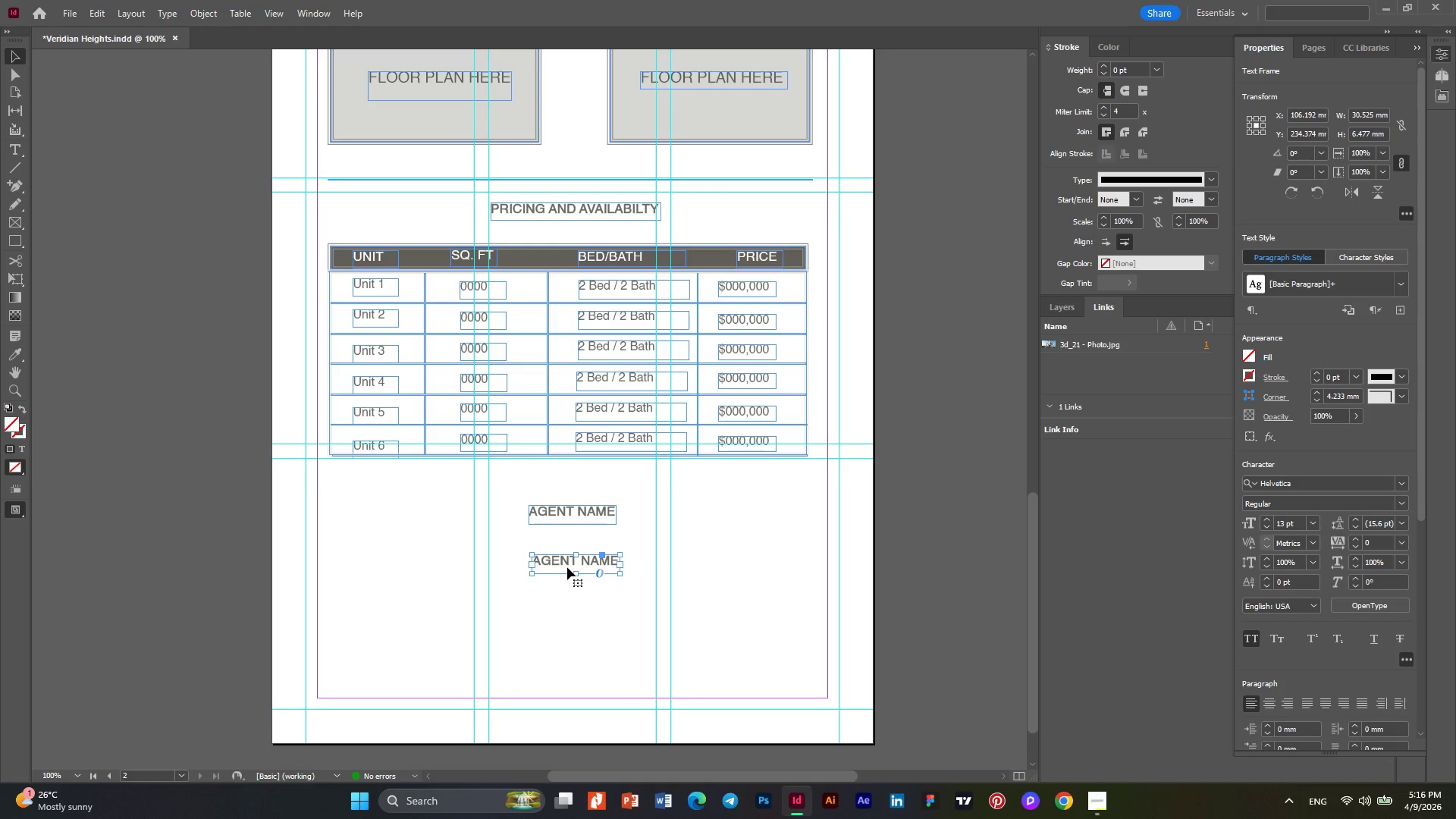 
double_click([567, 567])
 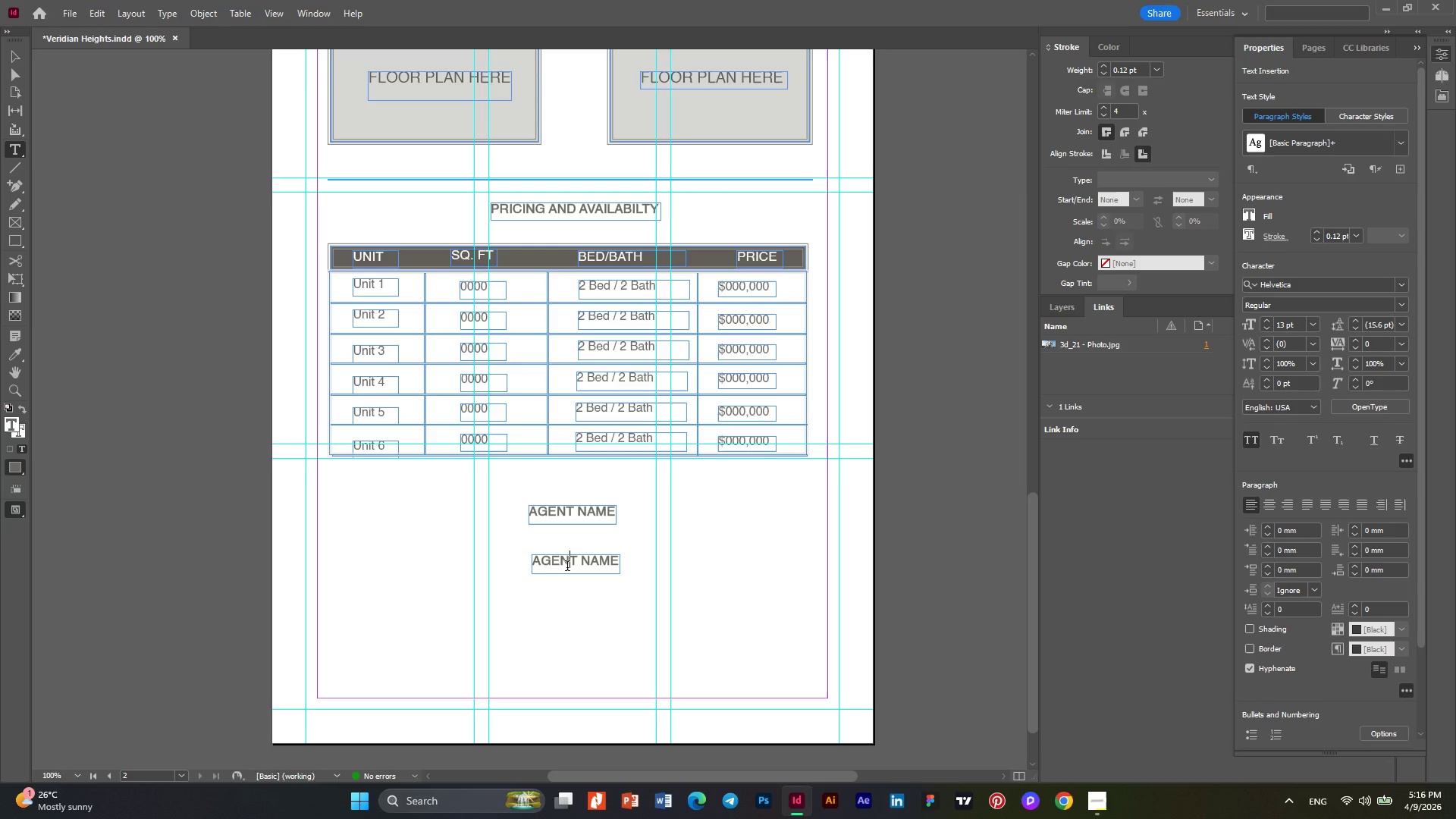 
key(Control+A)
 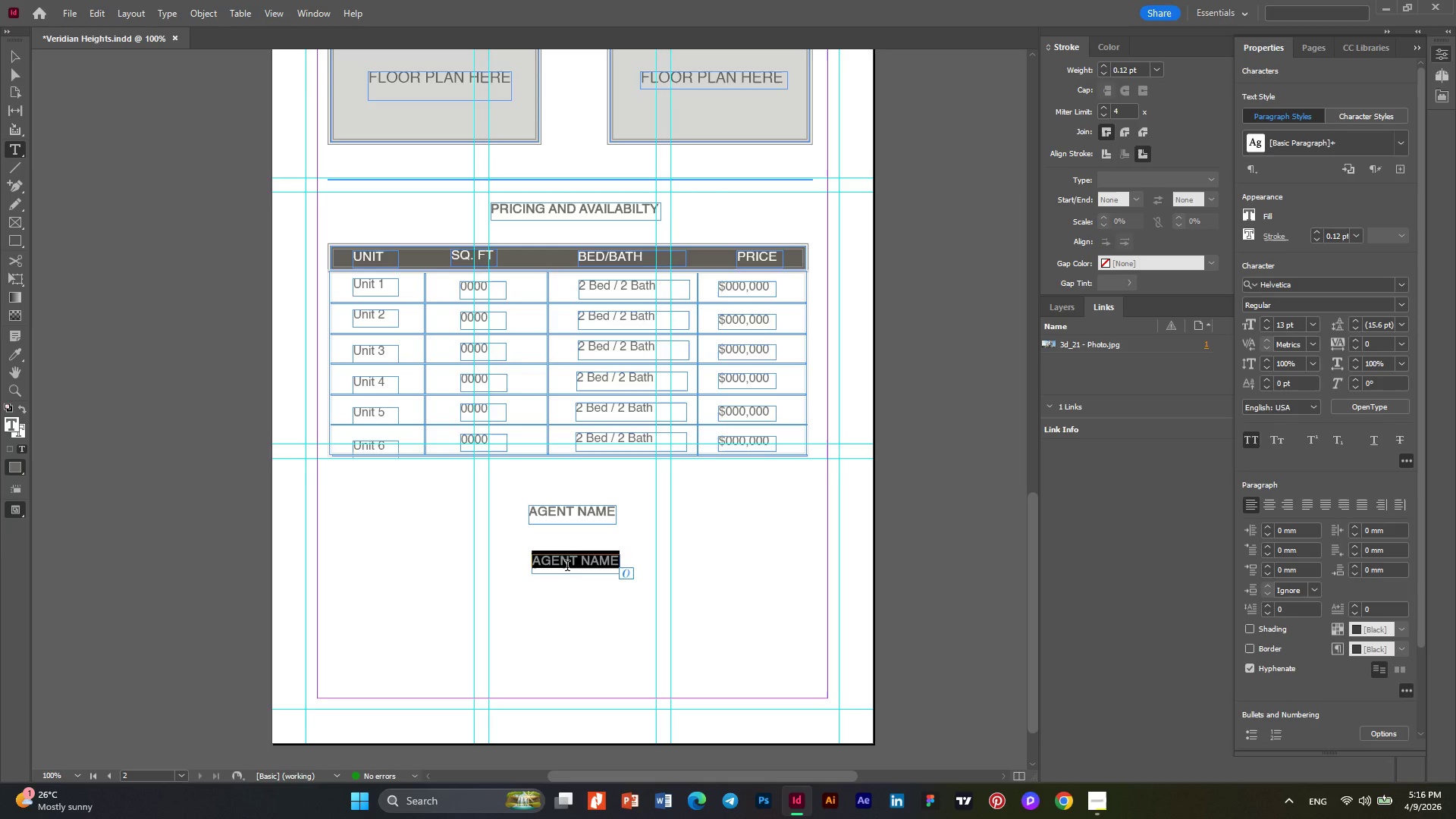 
key(Numpad1)
 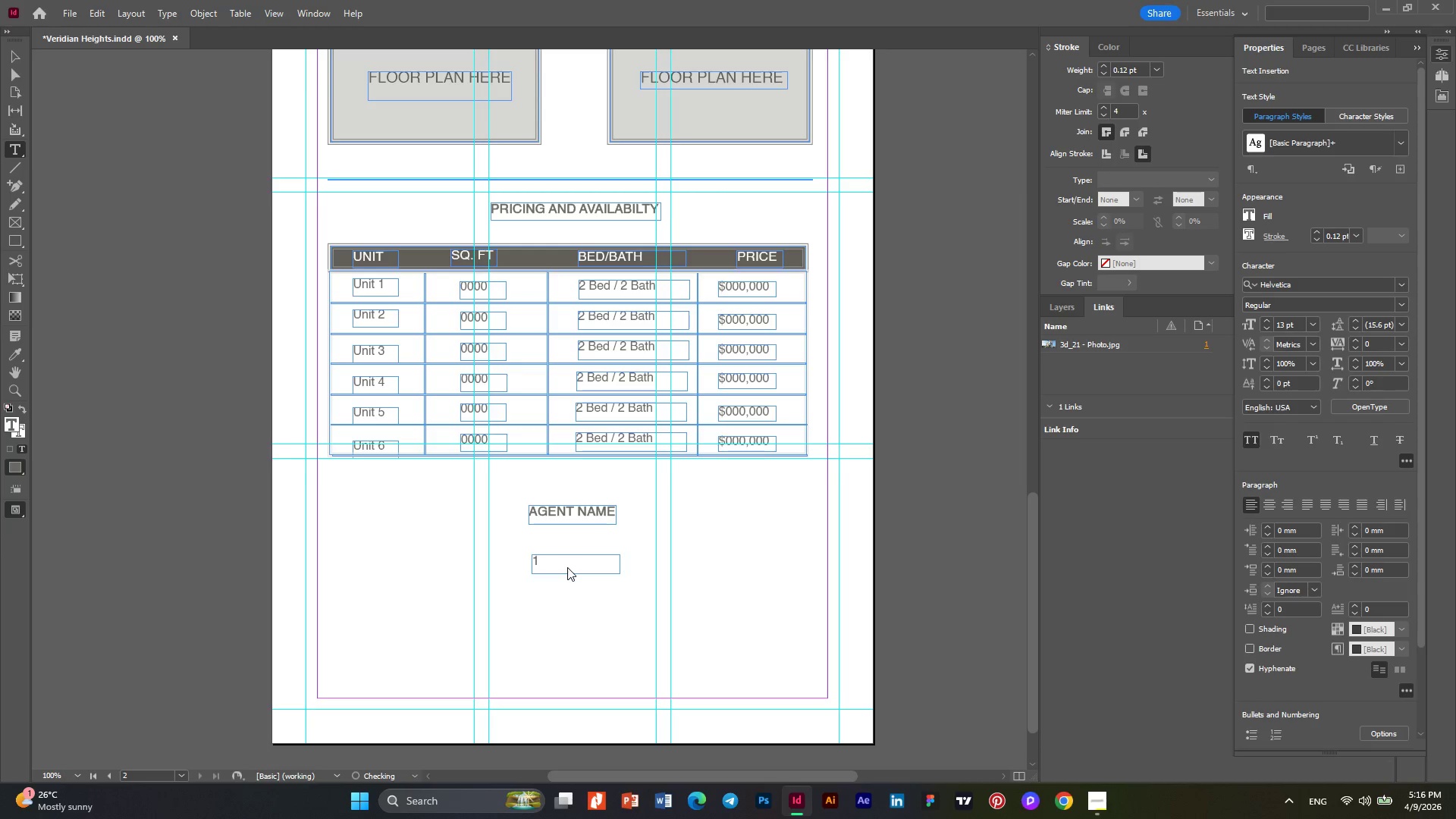 
key(Numpad5)
 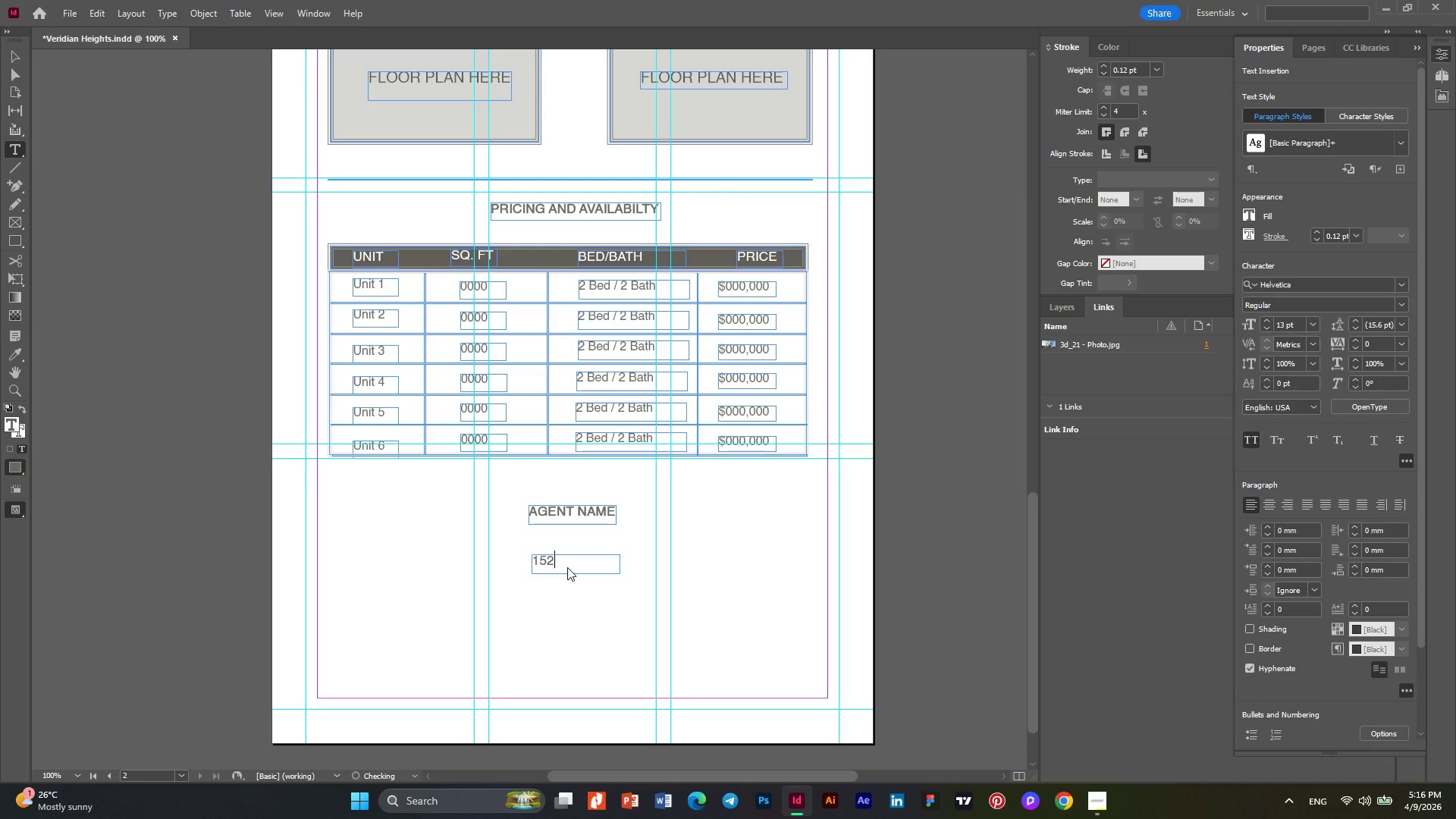 
key(Numpad2)
 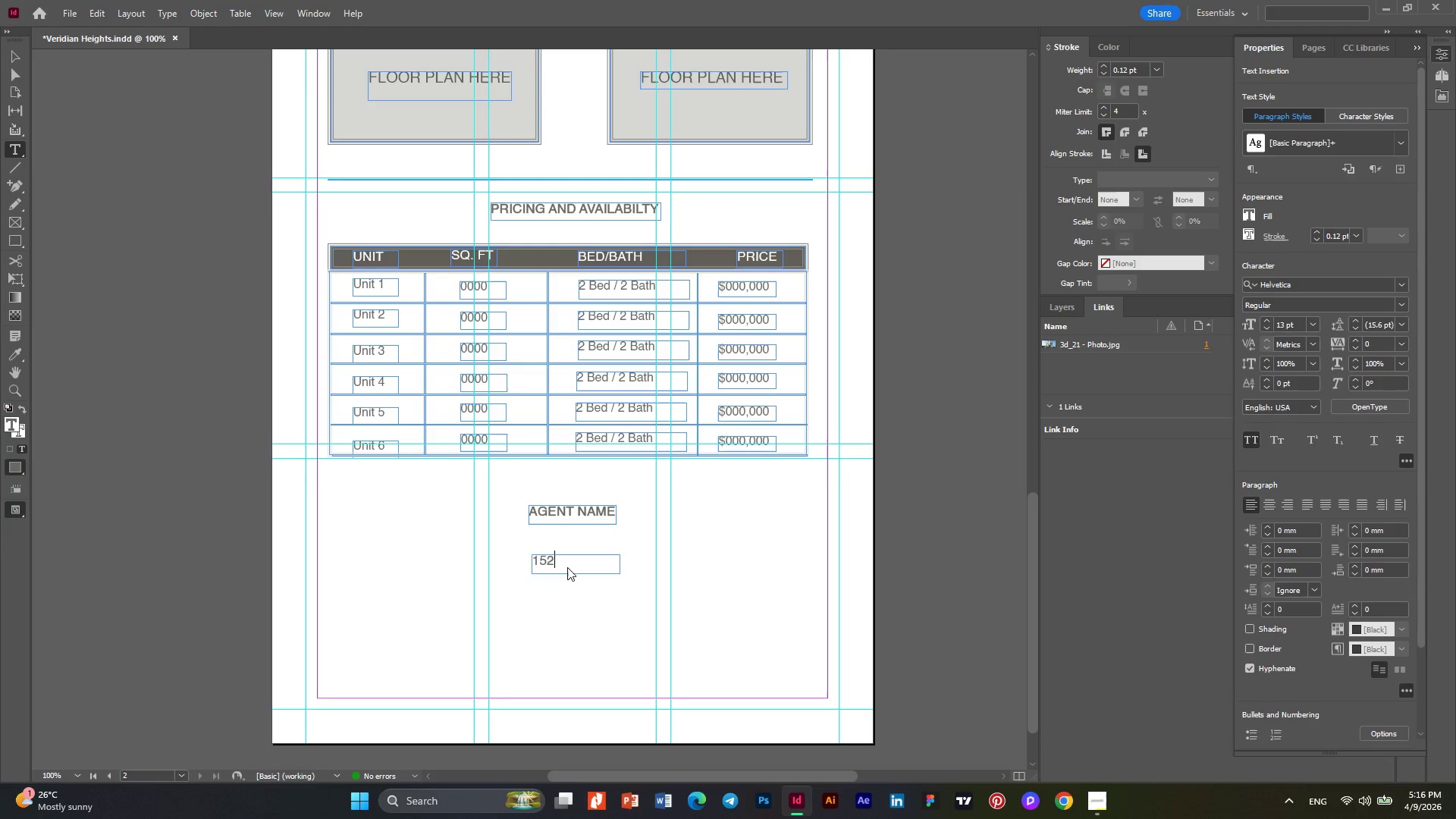 
key(NumpadSubtract)
 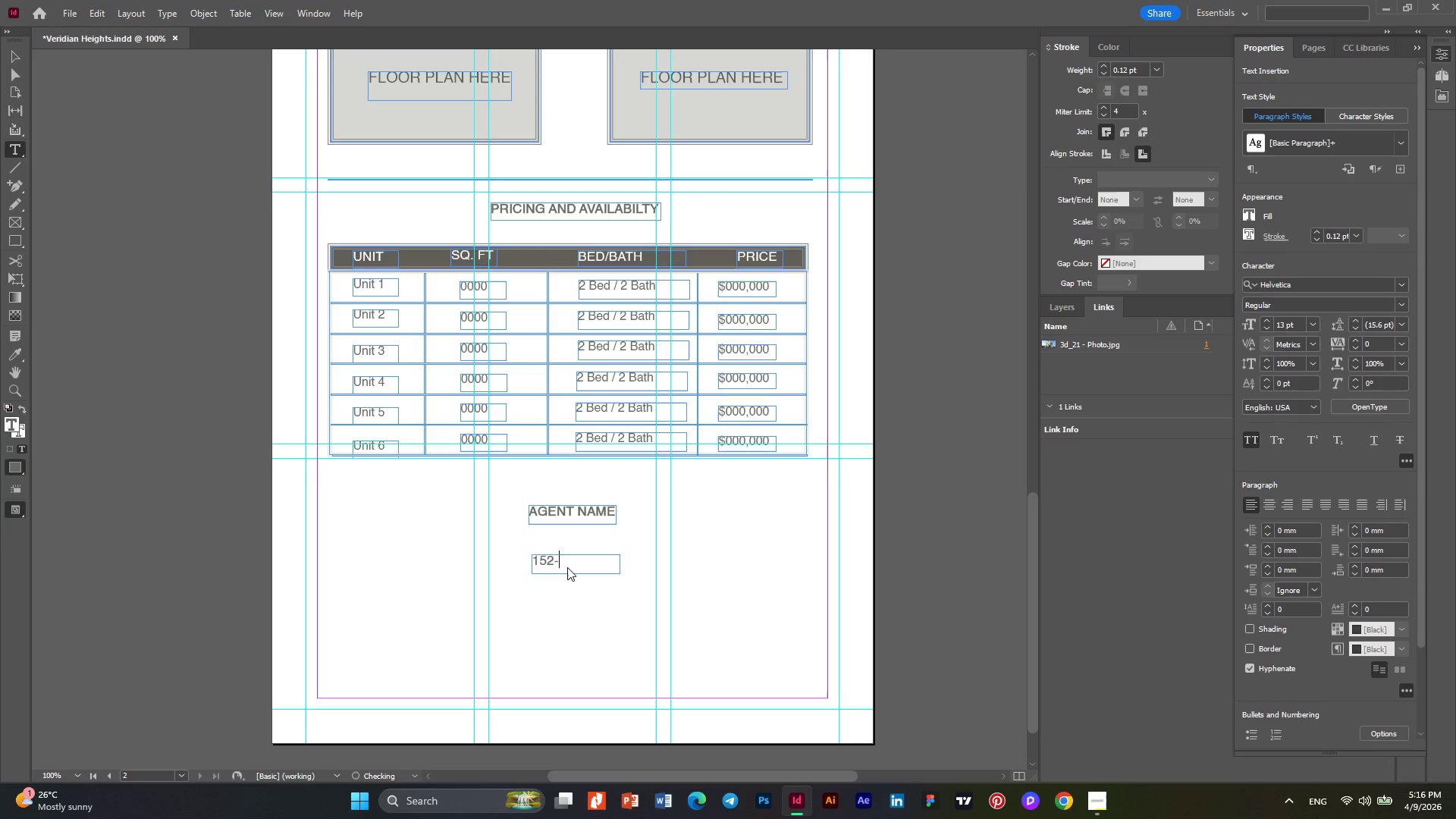 
key(Numpad3)
 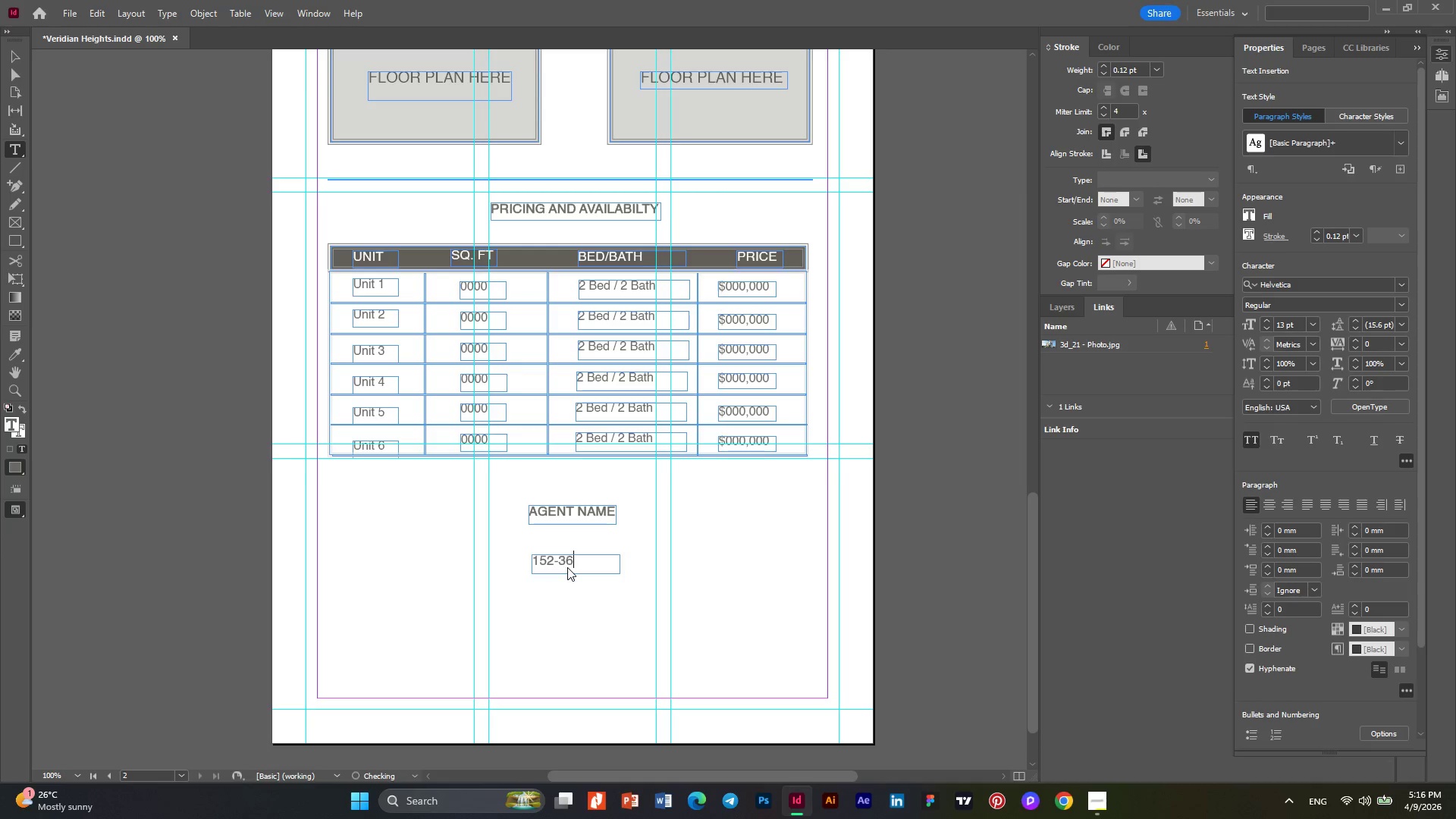 
key(Numpad6)
 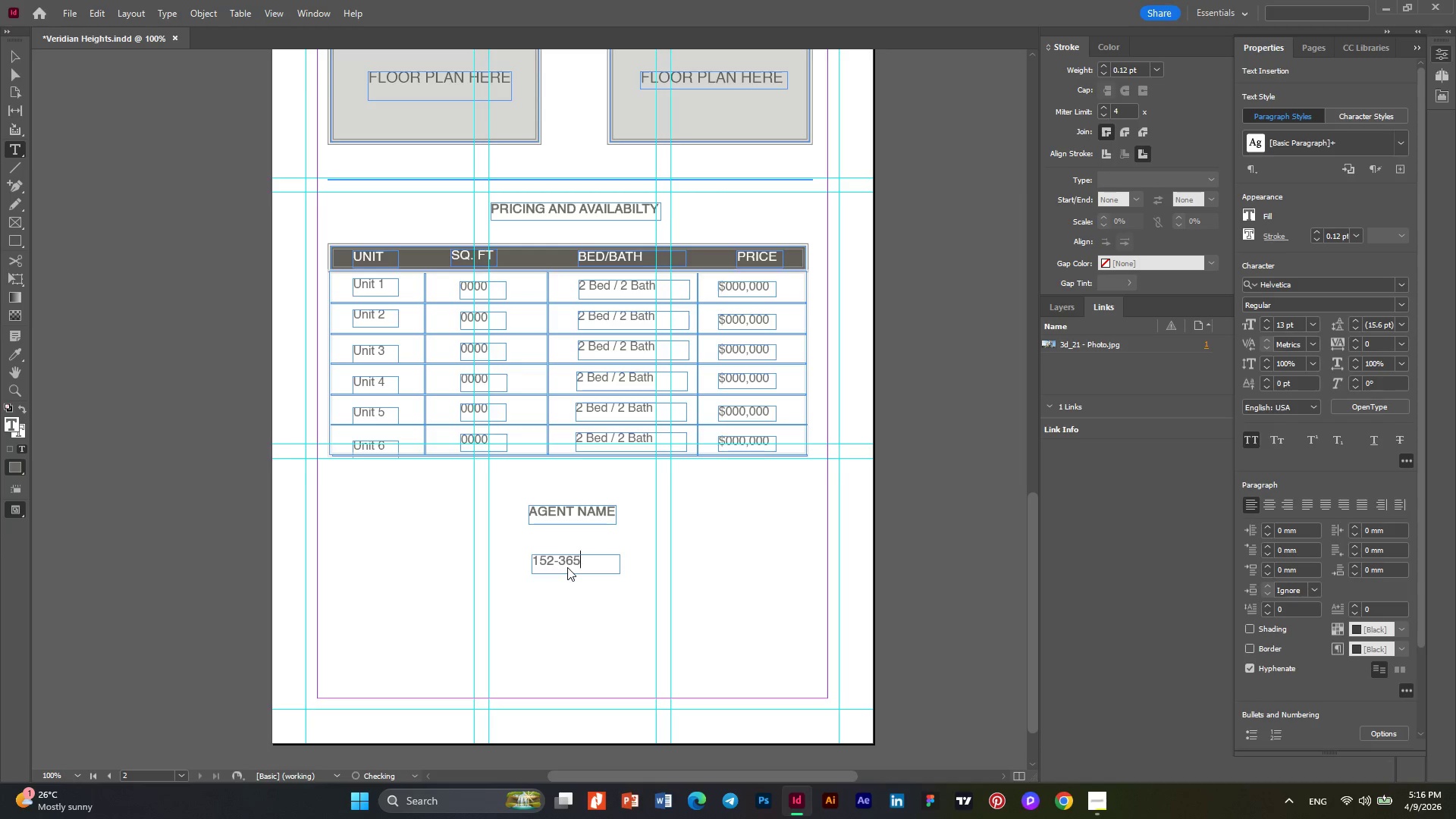 
key(Numpad5)
 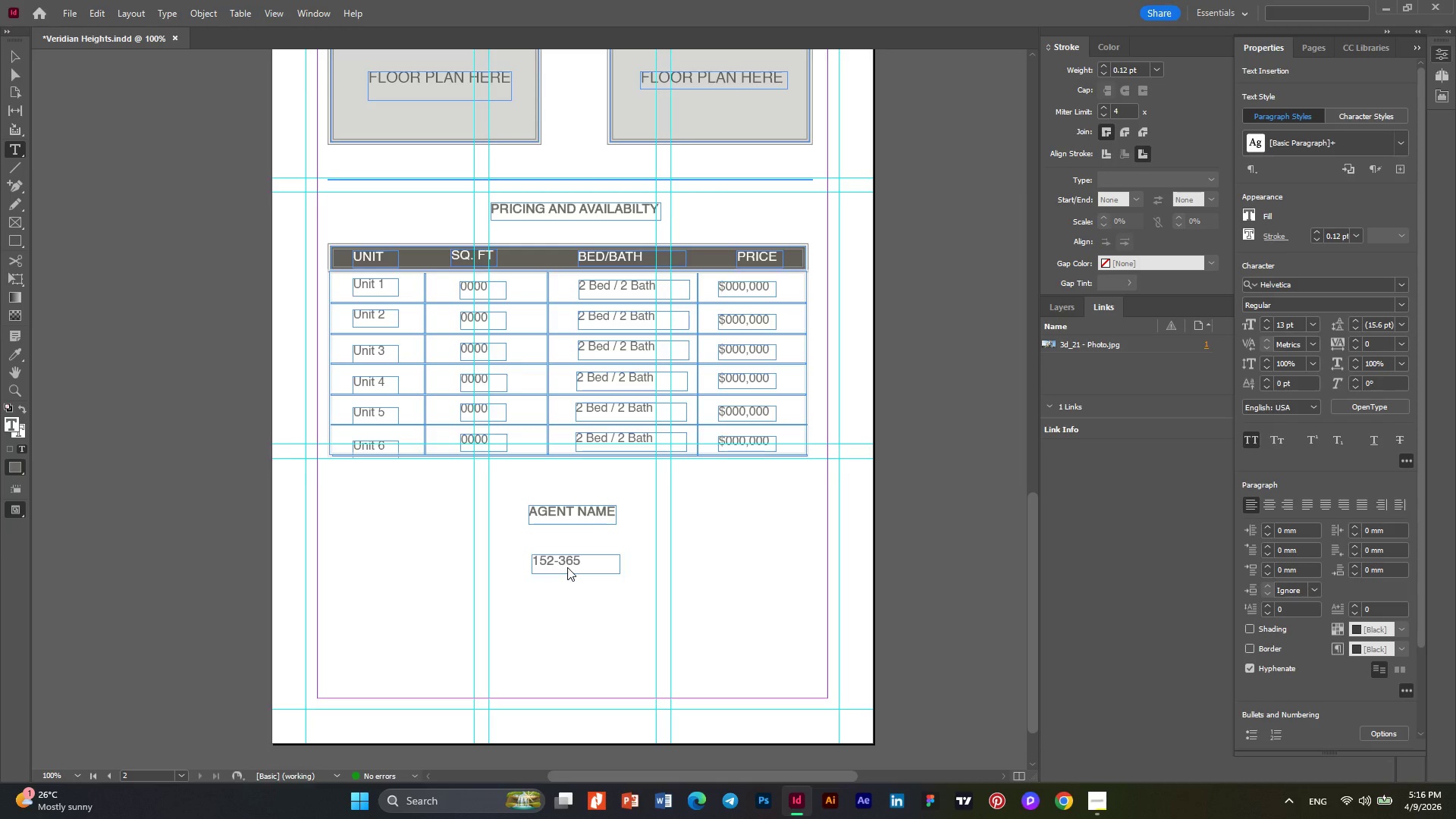 
key(NumpadSubtract)
 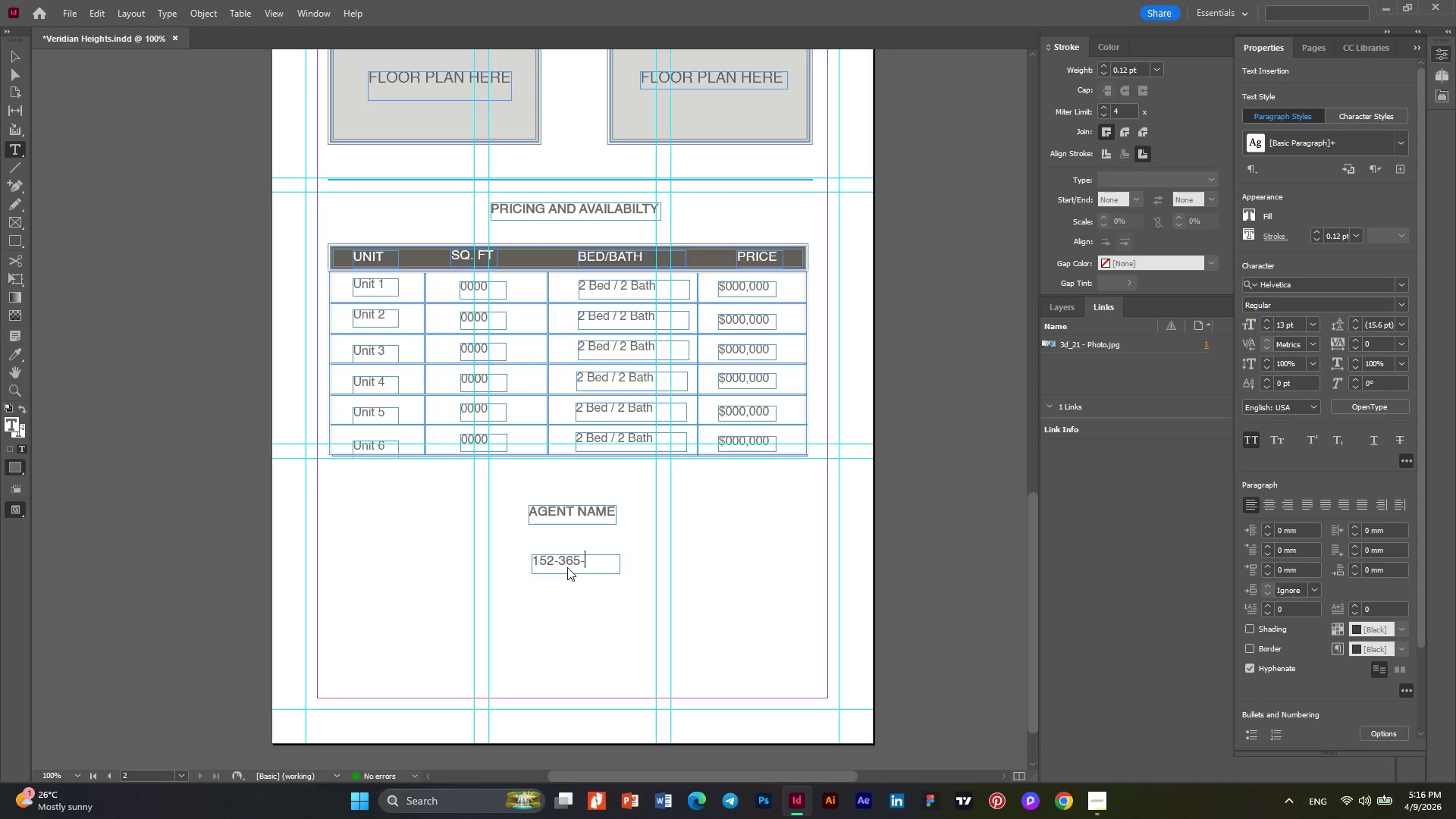 
key(Numpad8)
 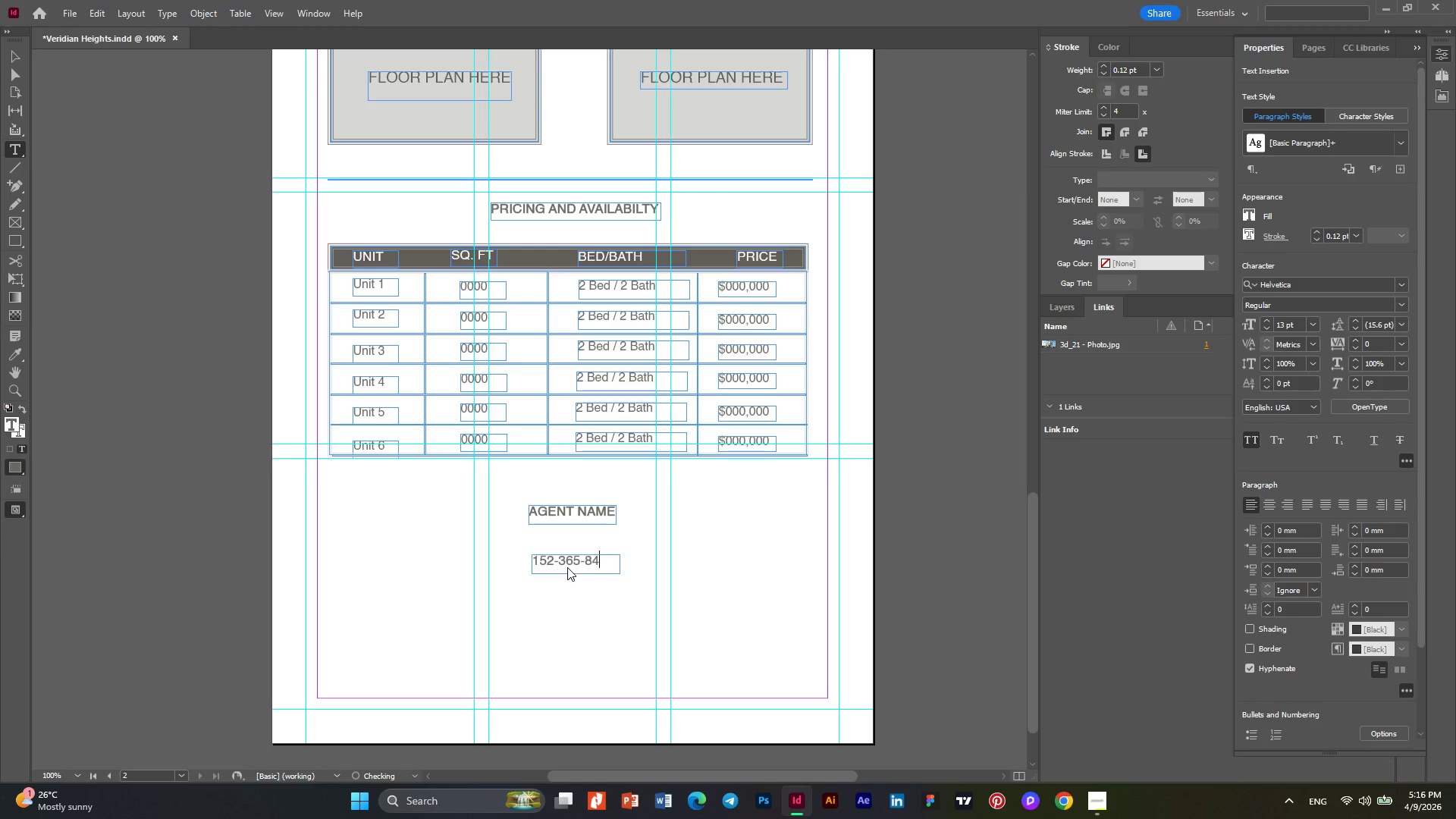 
key(Numpad4)
 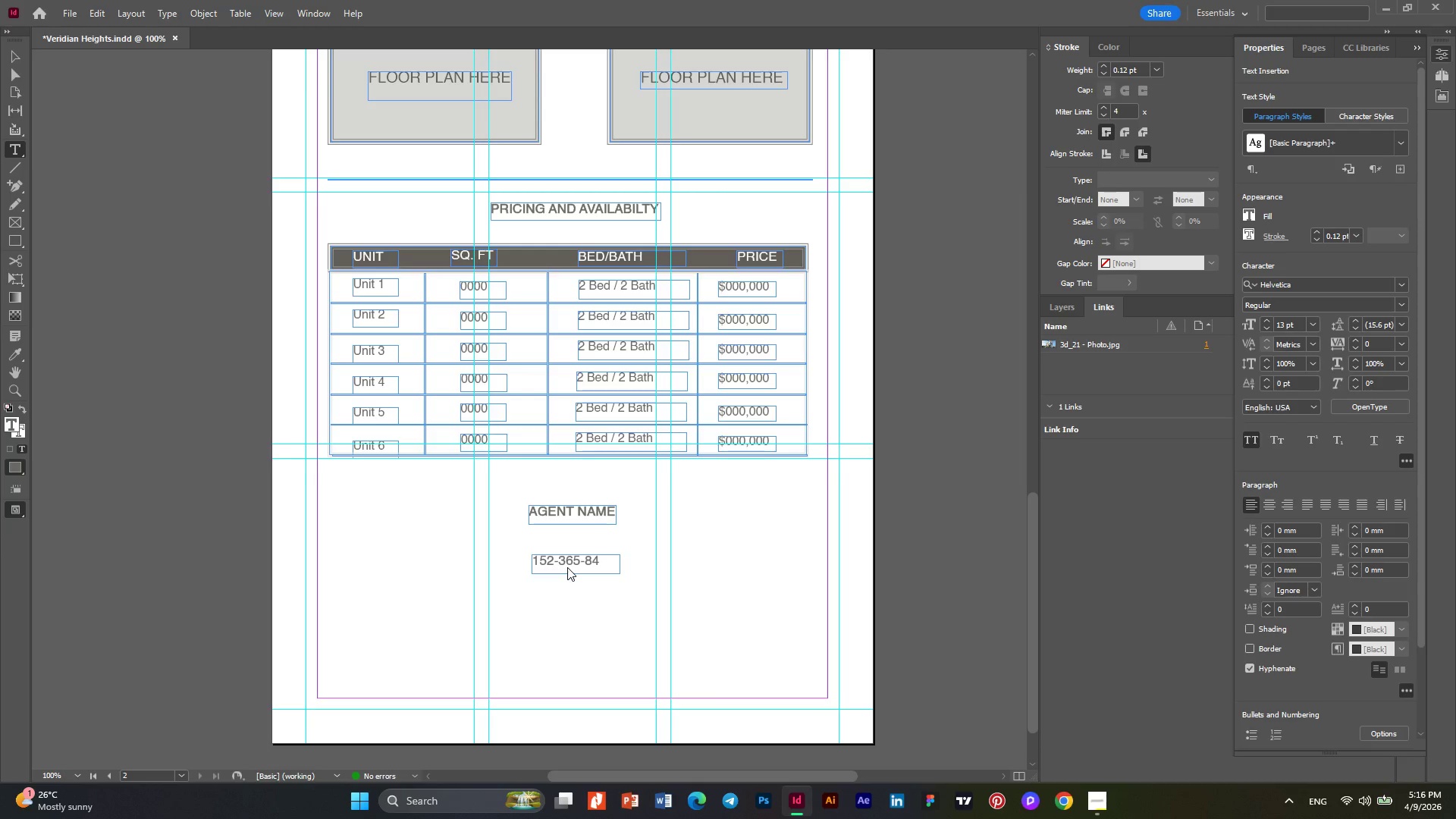 
key(Numpad9)
 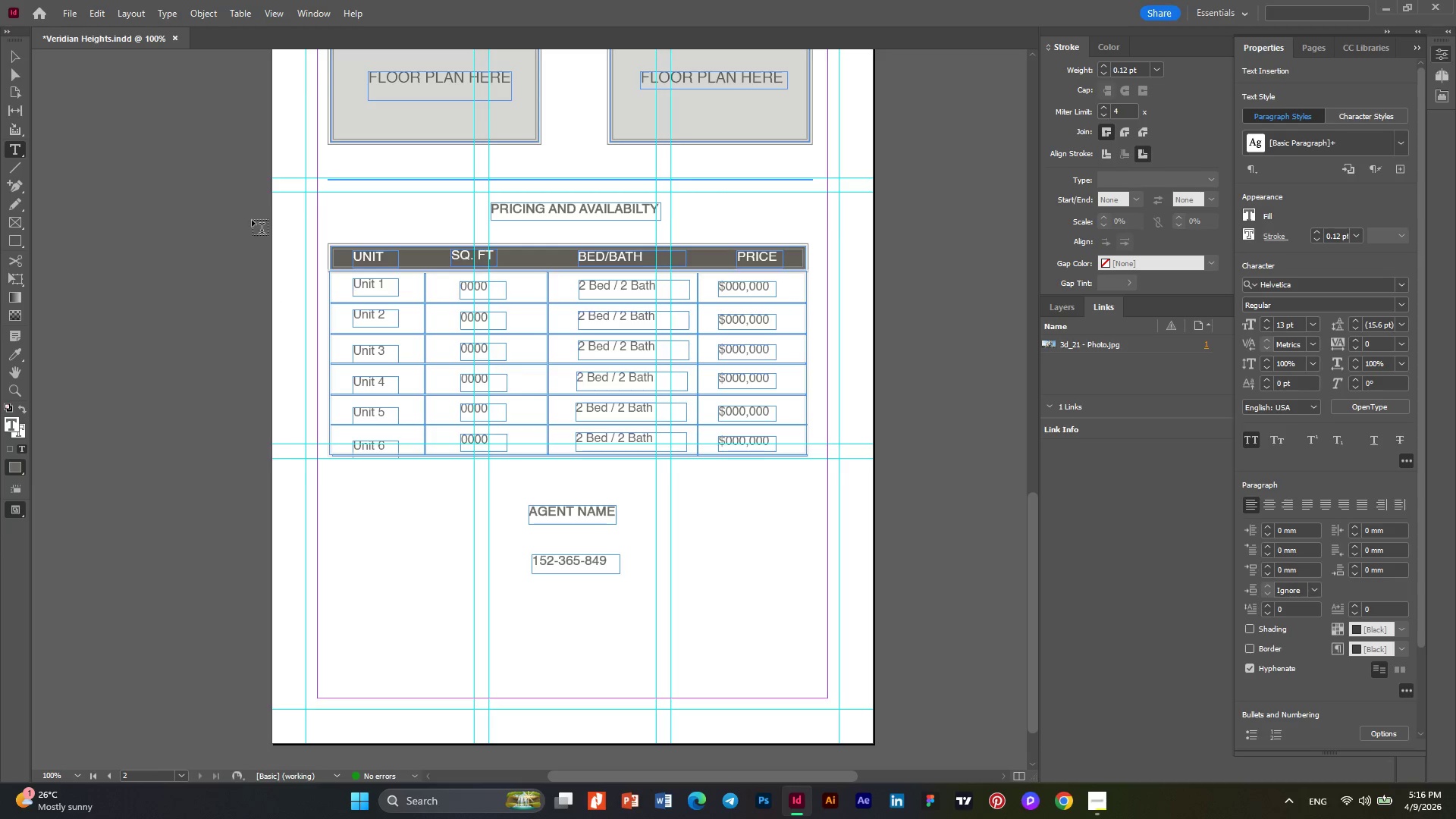 
left_click([14, 49])
 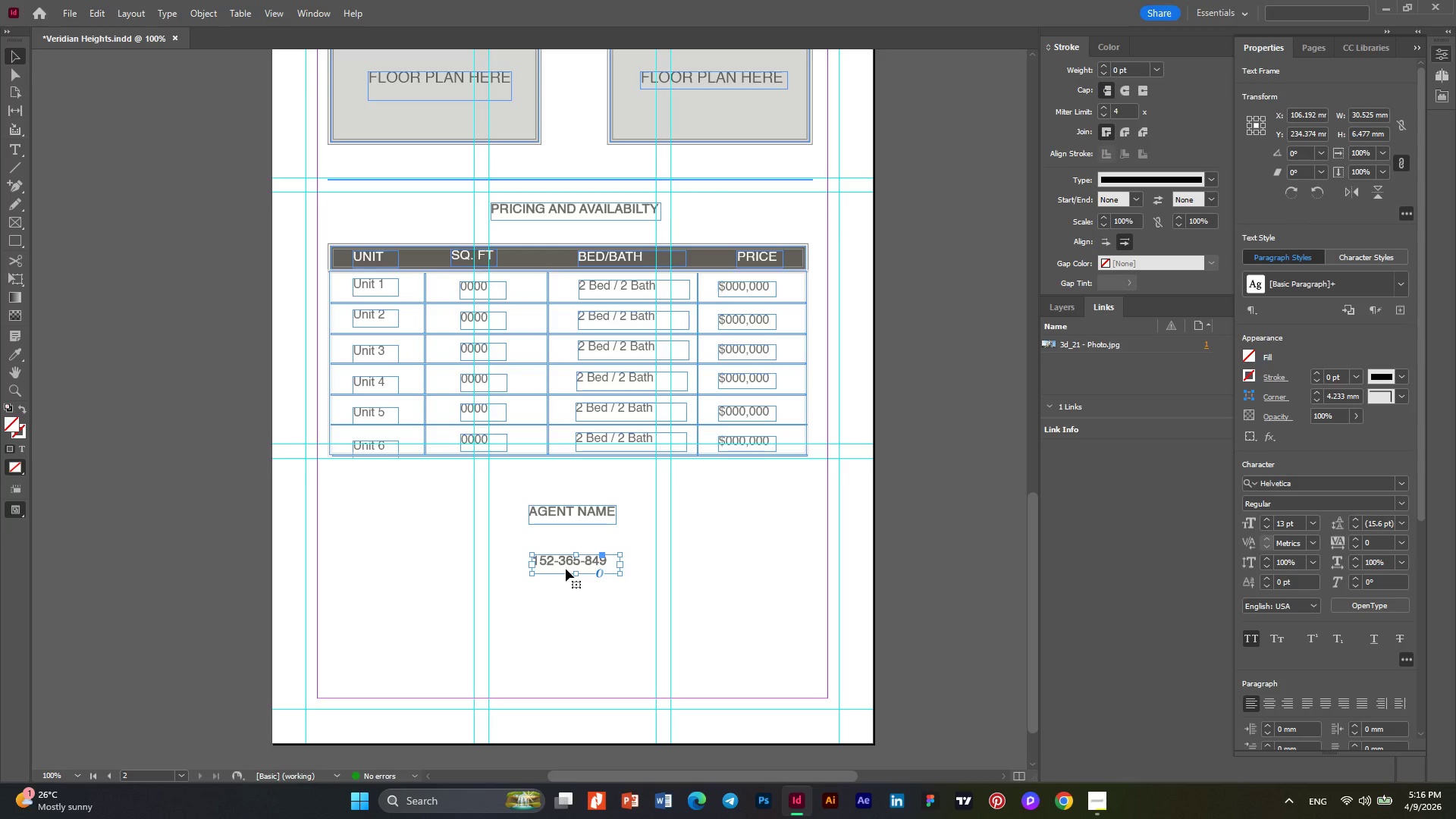 
left_click_drag(start_coordinate=[566, 563], to_coordinate=[558, 553])
 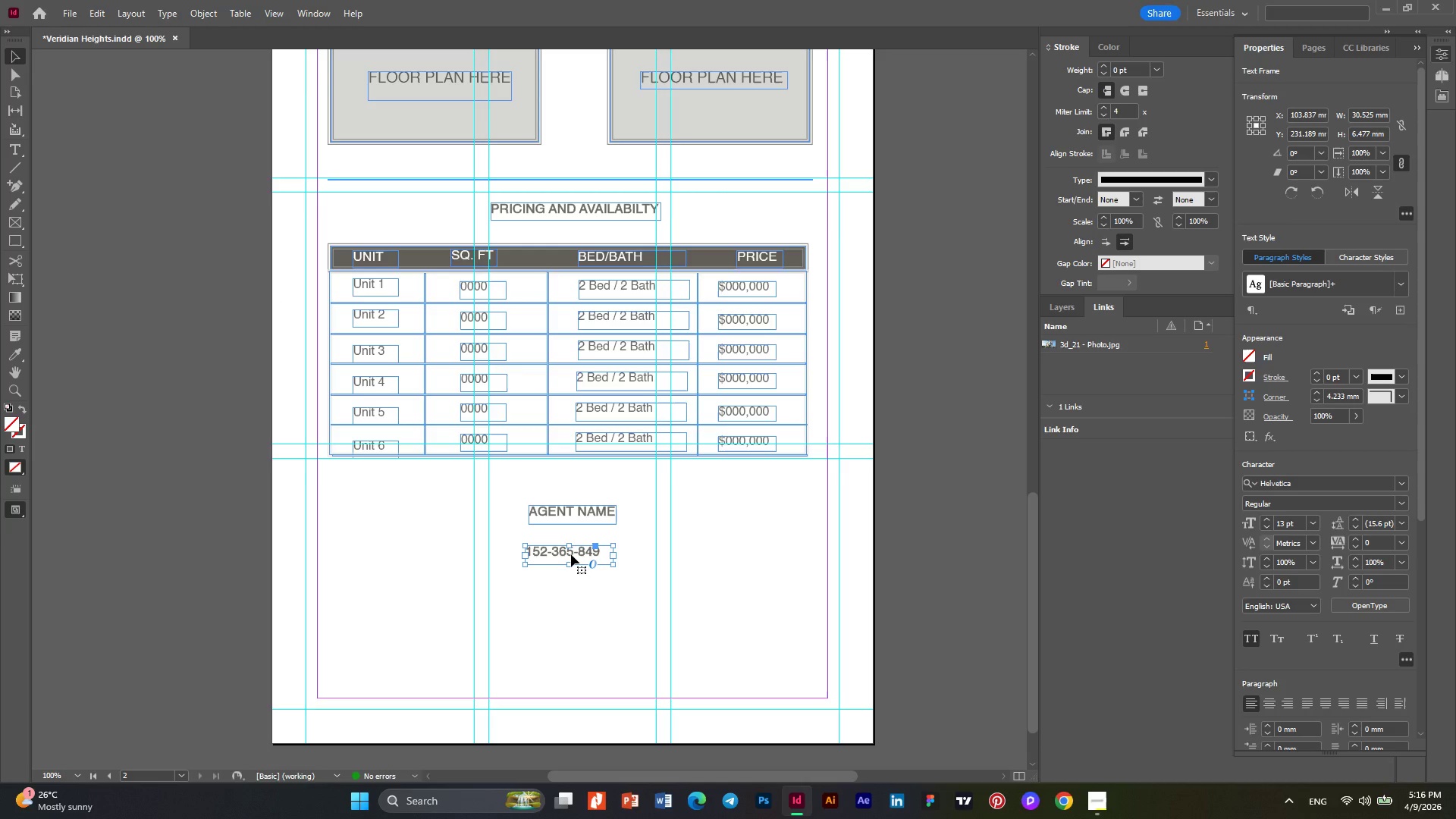 
scroll: coordinate [571, 554], scroll_direction: up, amount: 3.0
 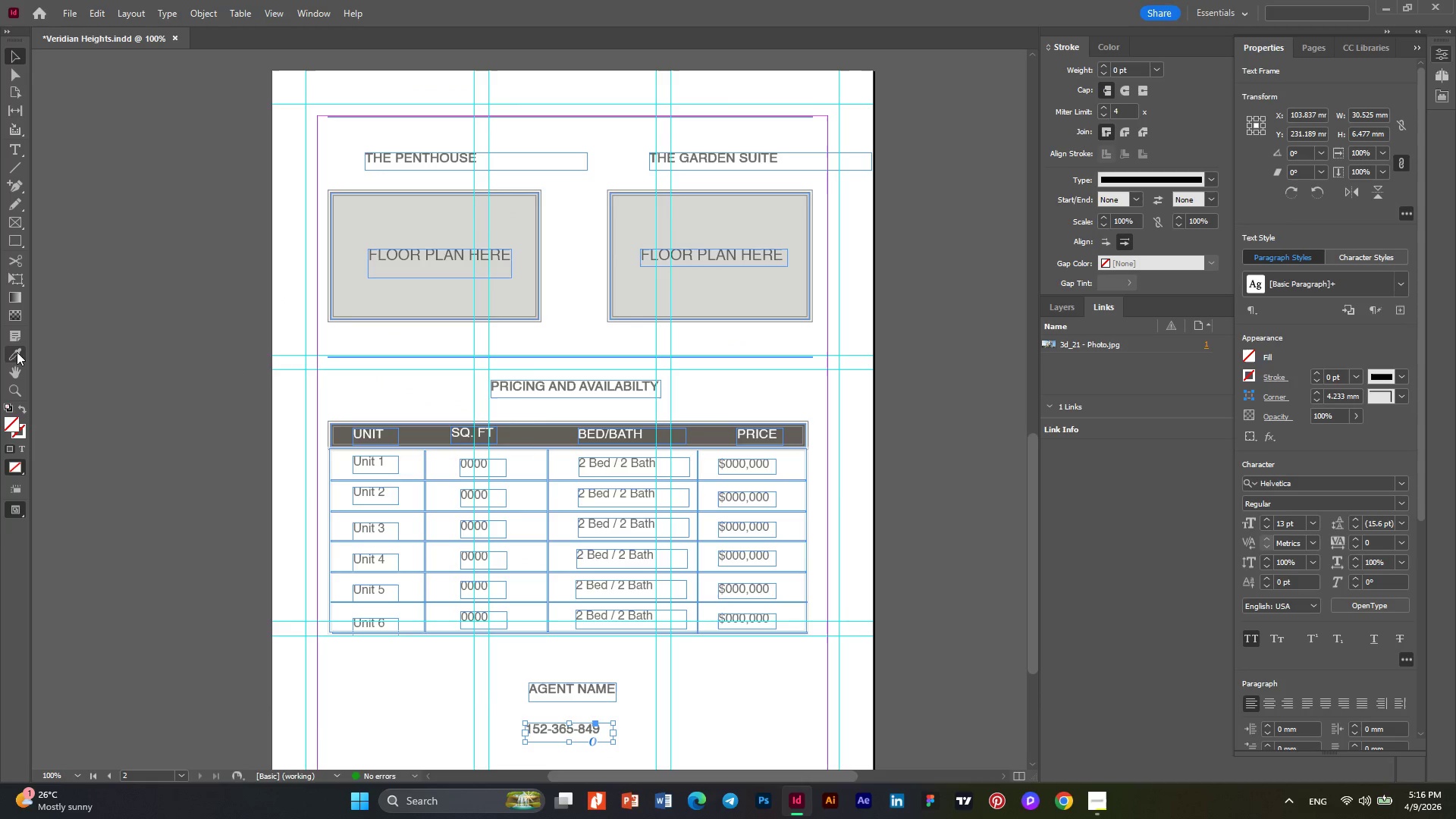 
left_click([8, 360])
 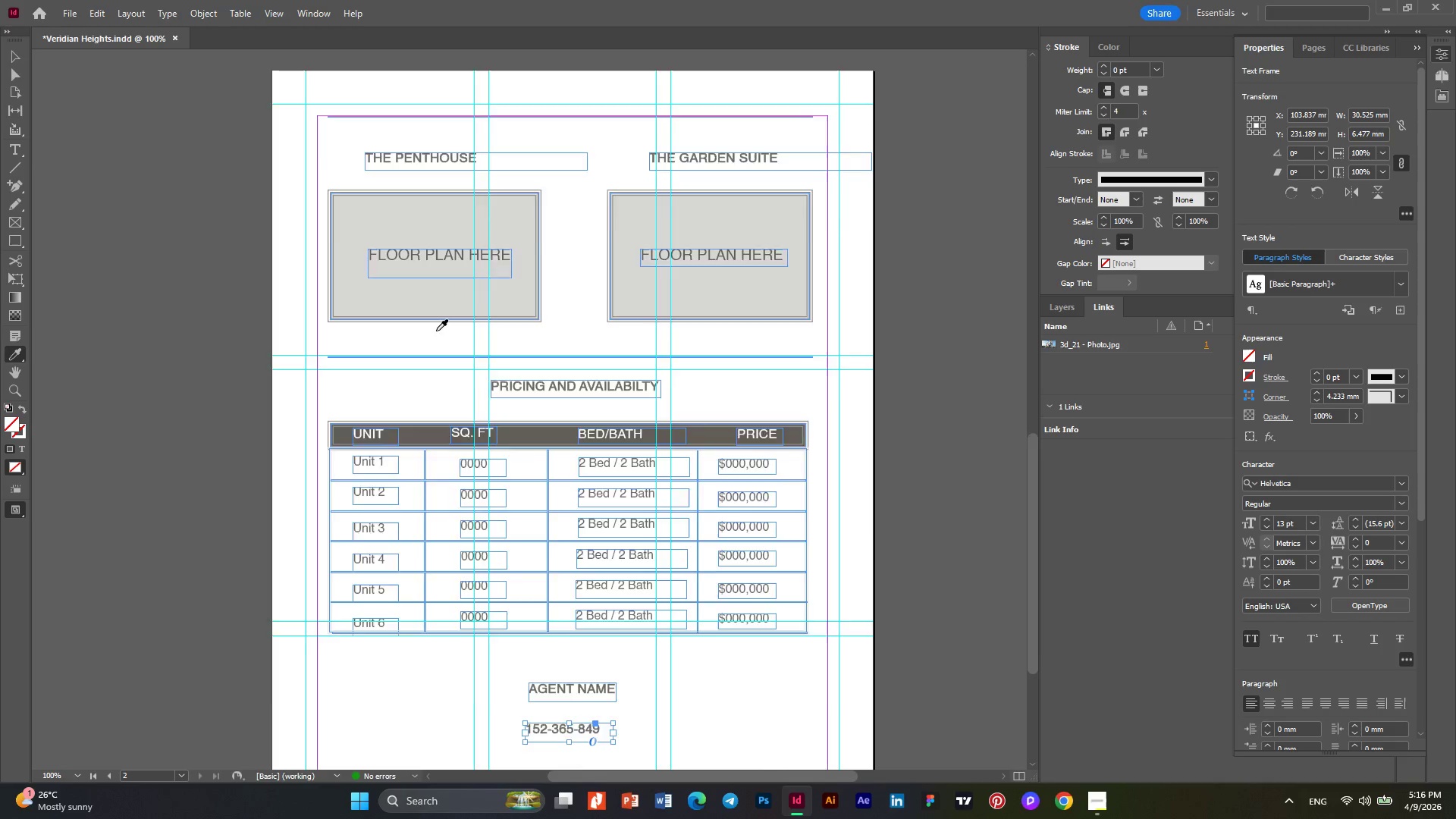 
scroll: coordinate [437, 330], scroll_direction: up, amount: 7.0
 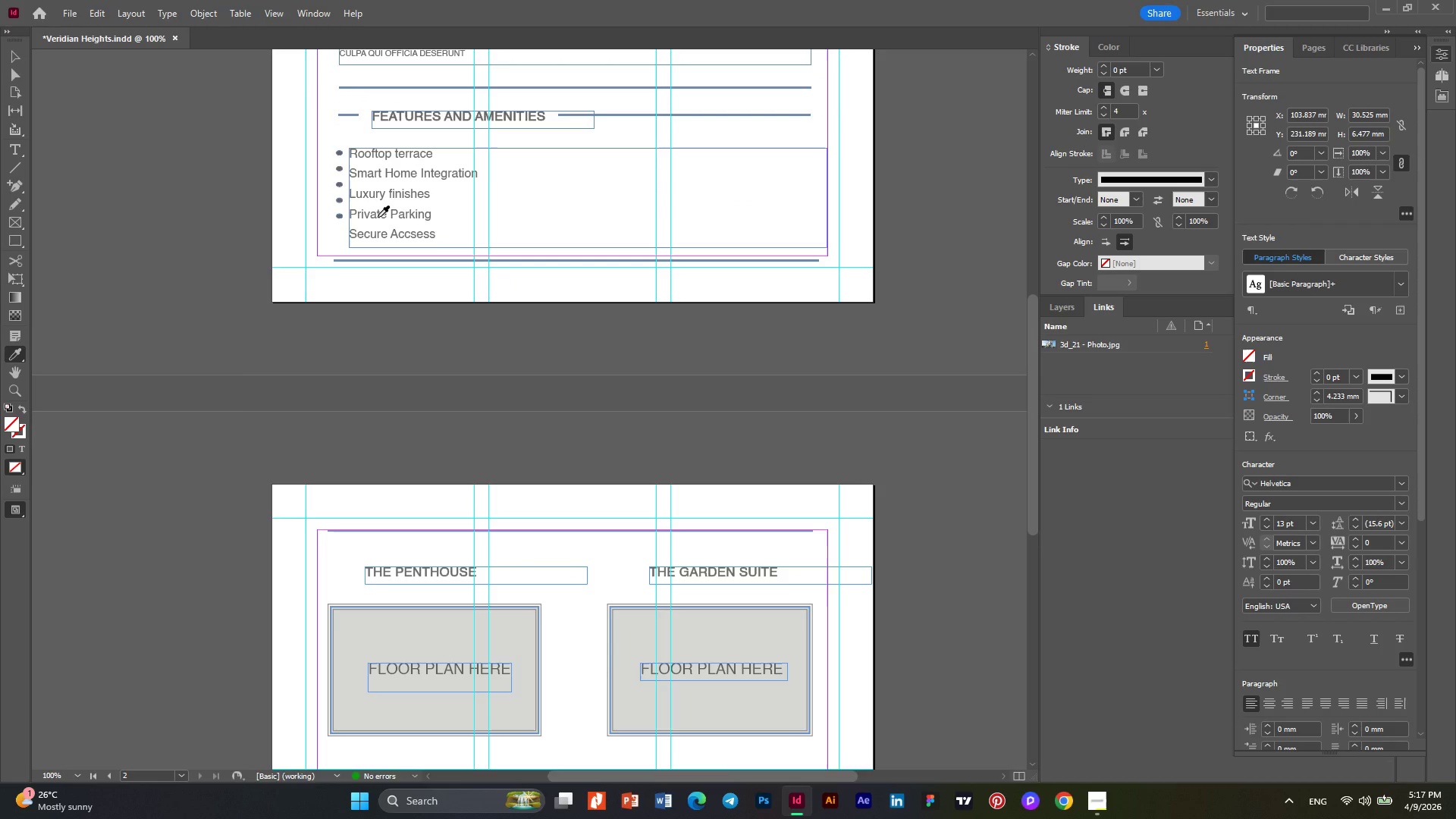 
left_click([377, 217])
 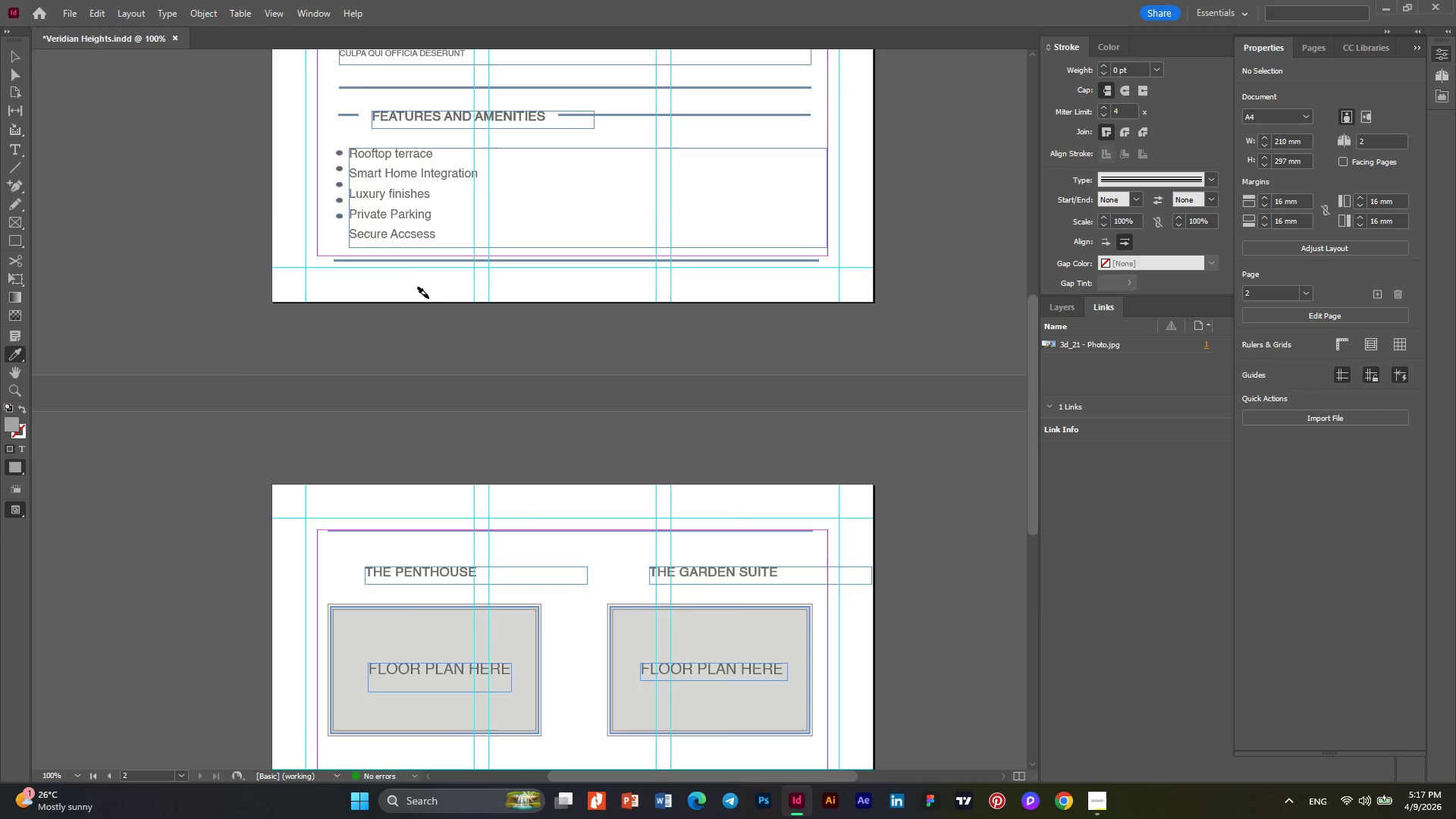 
scroll: coordinate [428, 300], scroll_direction: down, amount: 12.0
 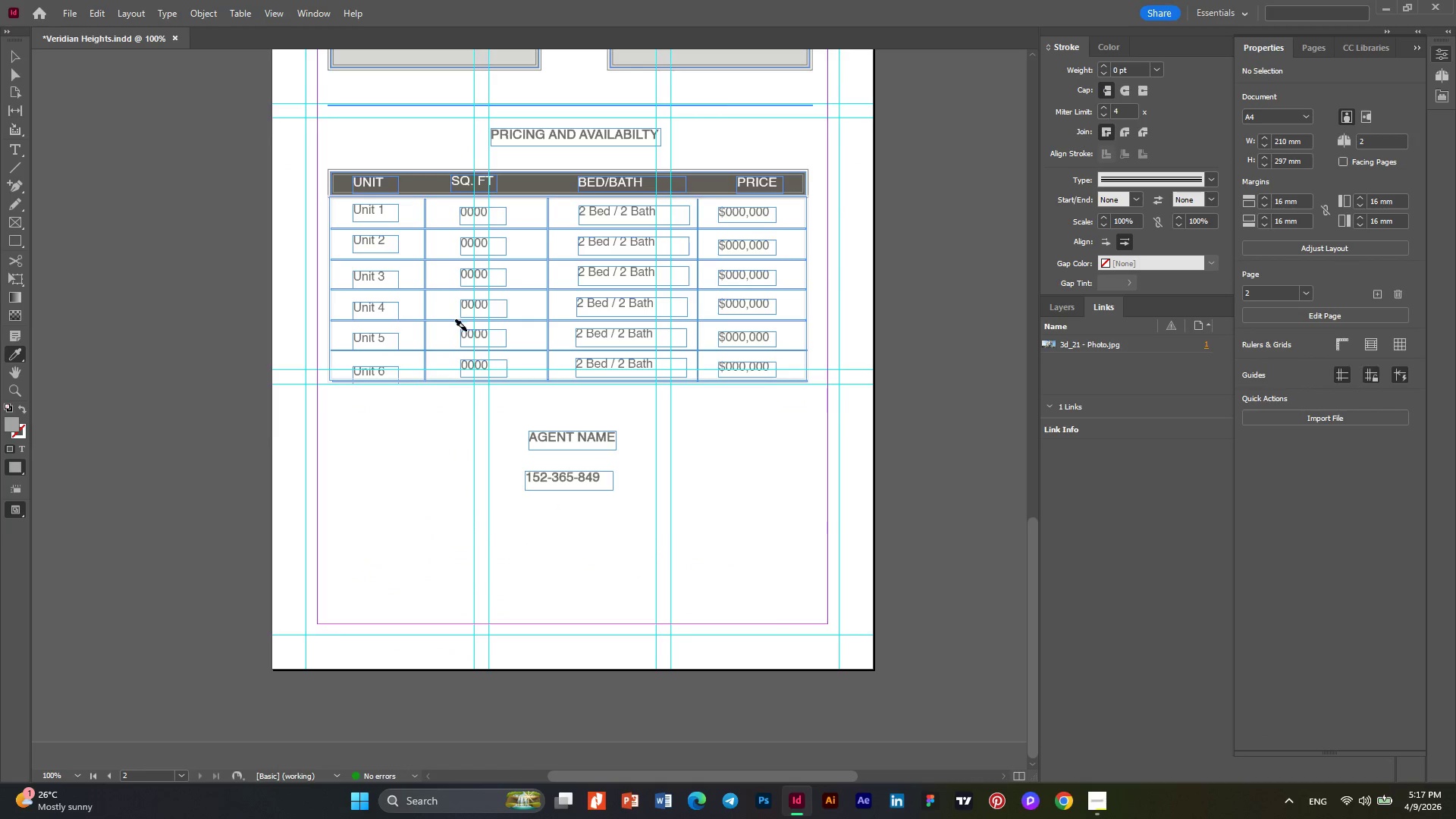 
scroll: coordinate [140, 140], scroll_direction: up, amount: 1.0
 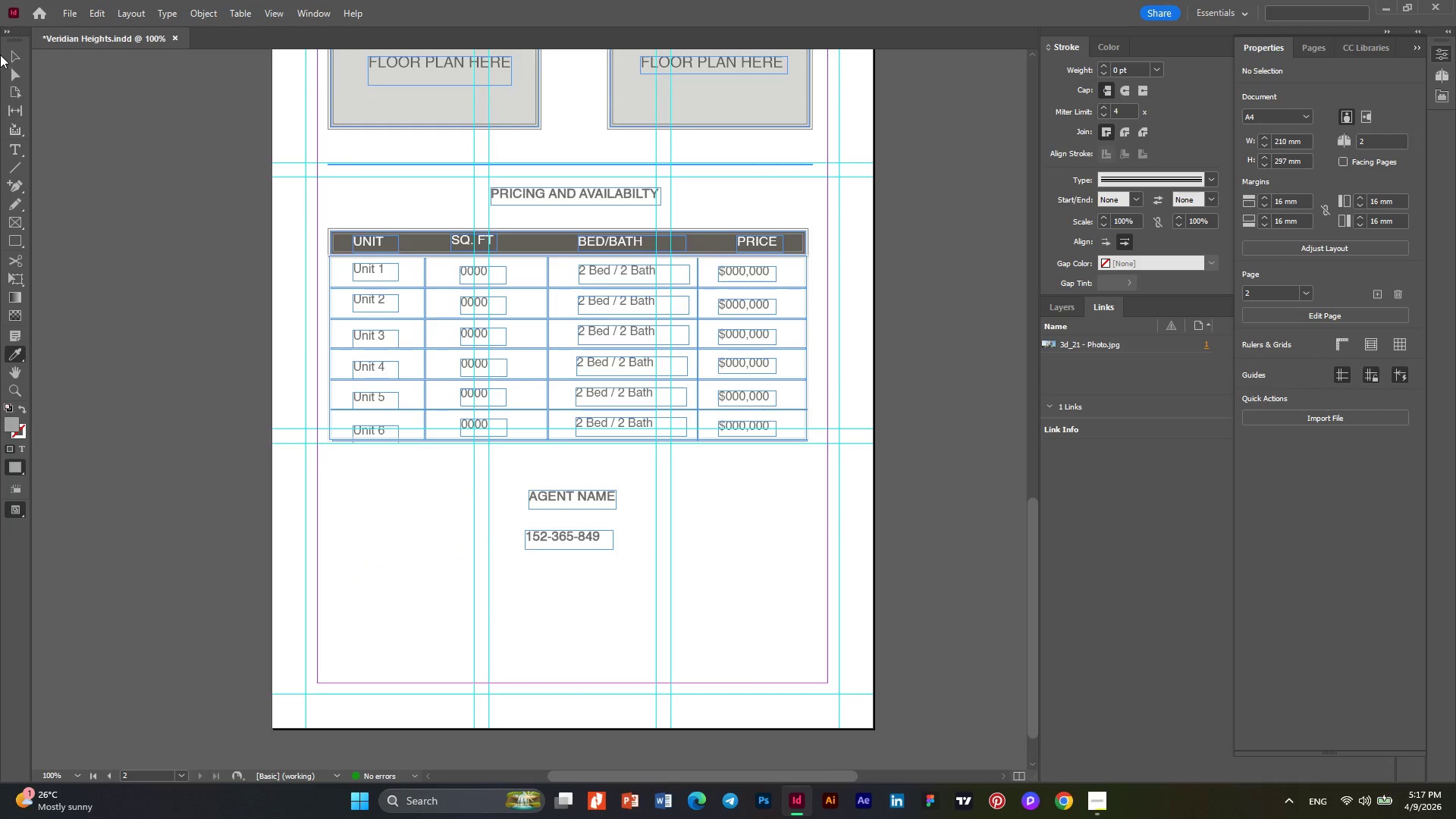 
left_click([8, 55])
 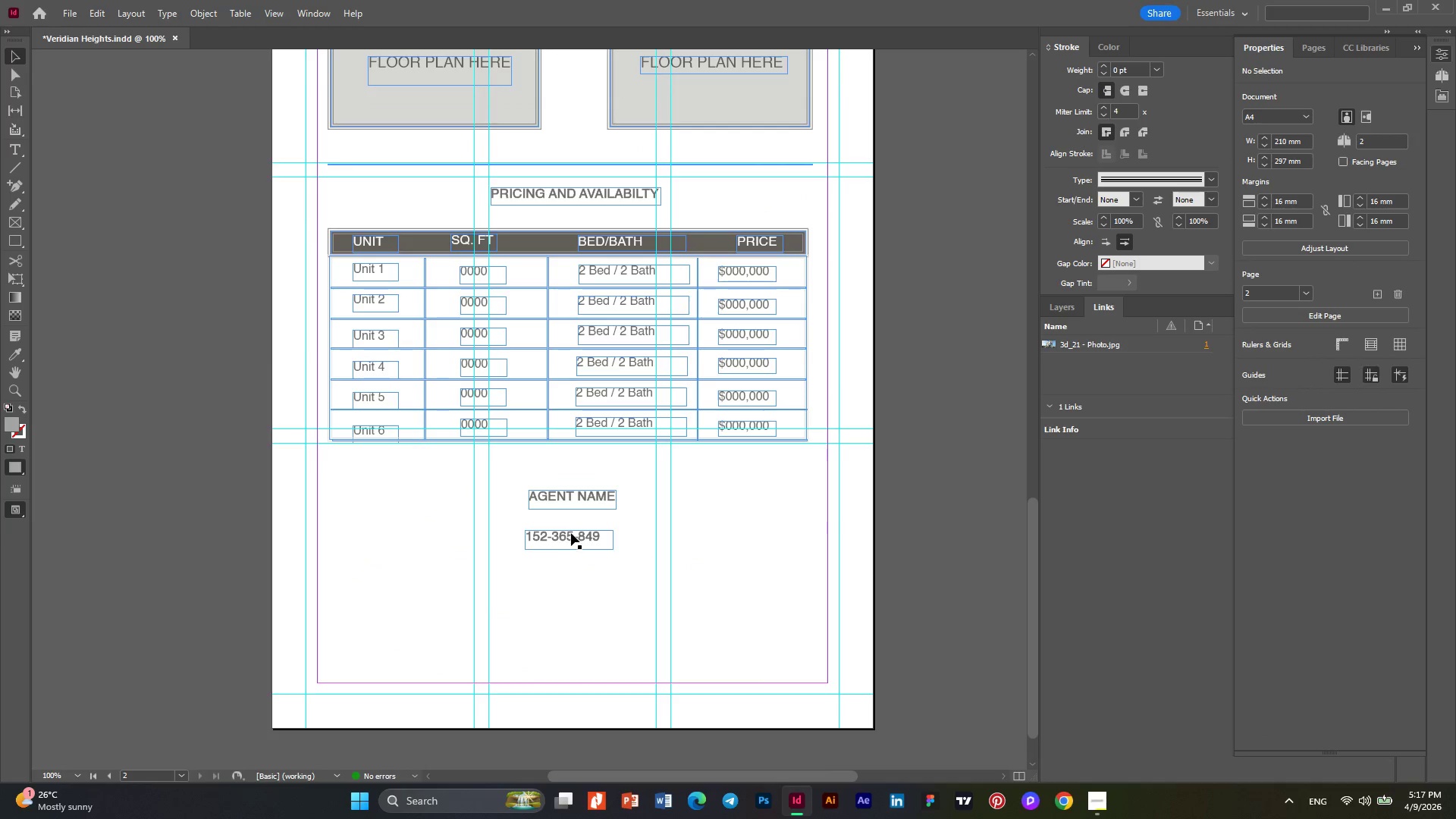 
left_click_drag(start_coordinate=[571, 533], to_coordinate=[565, 533])
 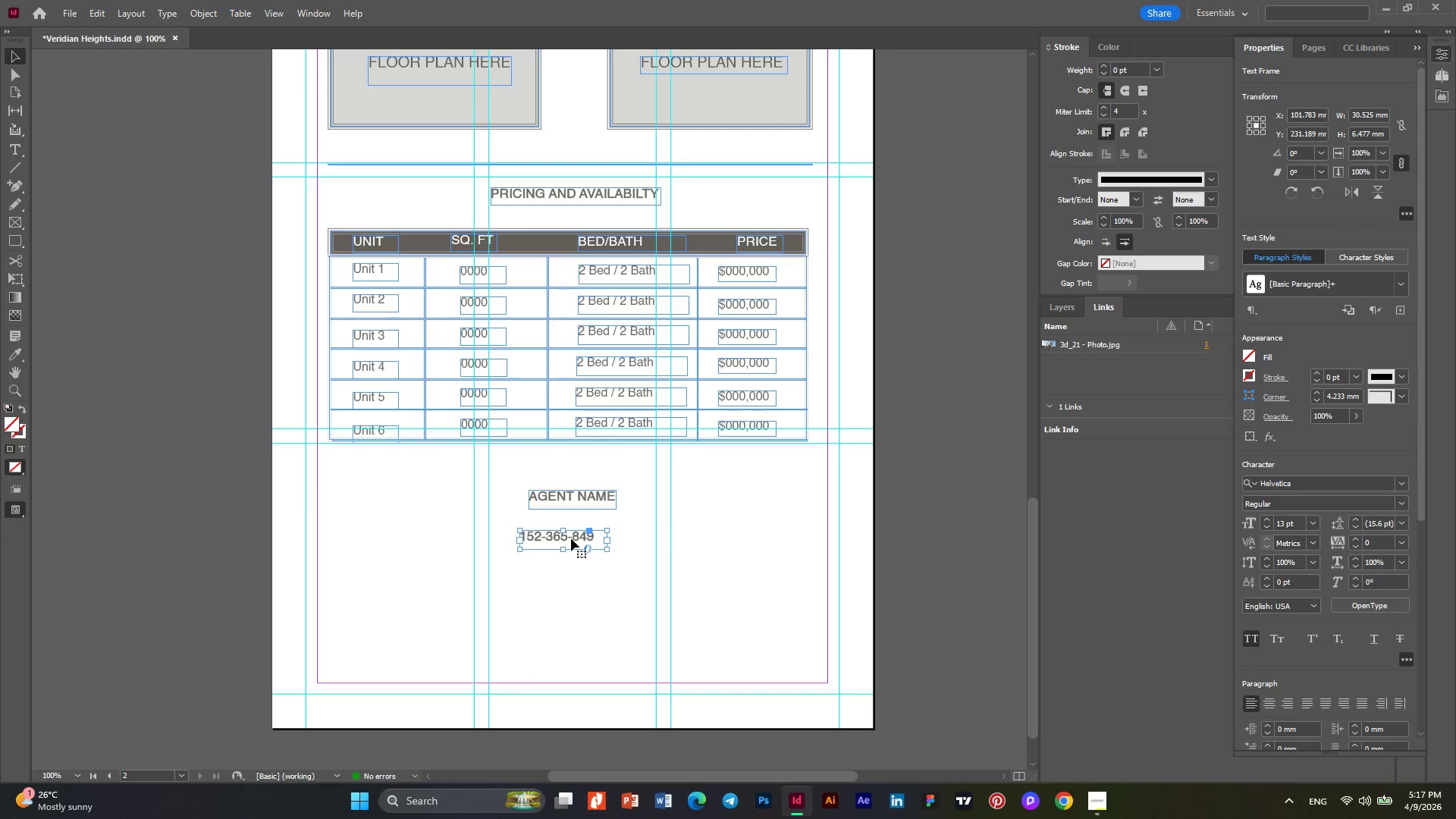 
key(ArrowRight)
 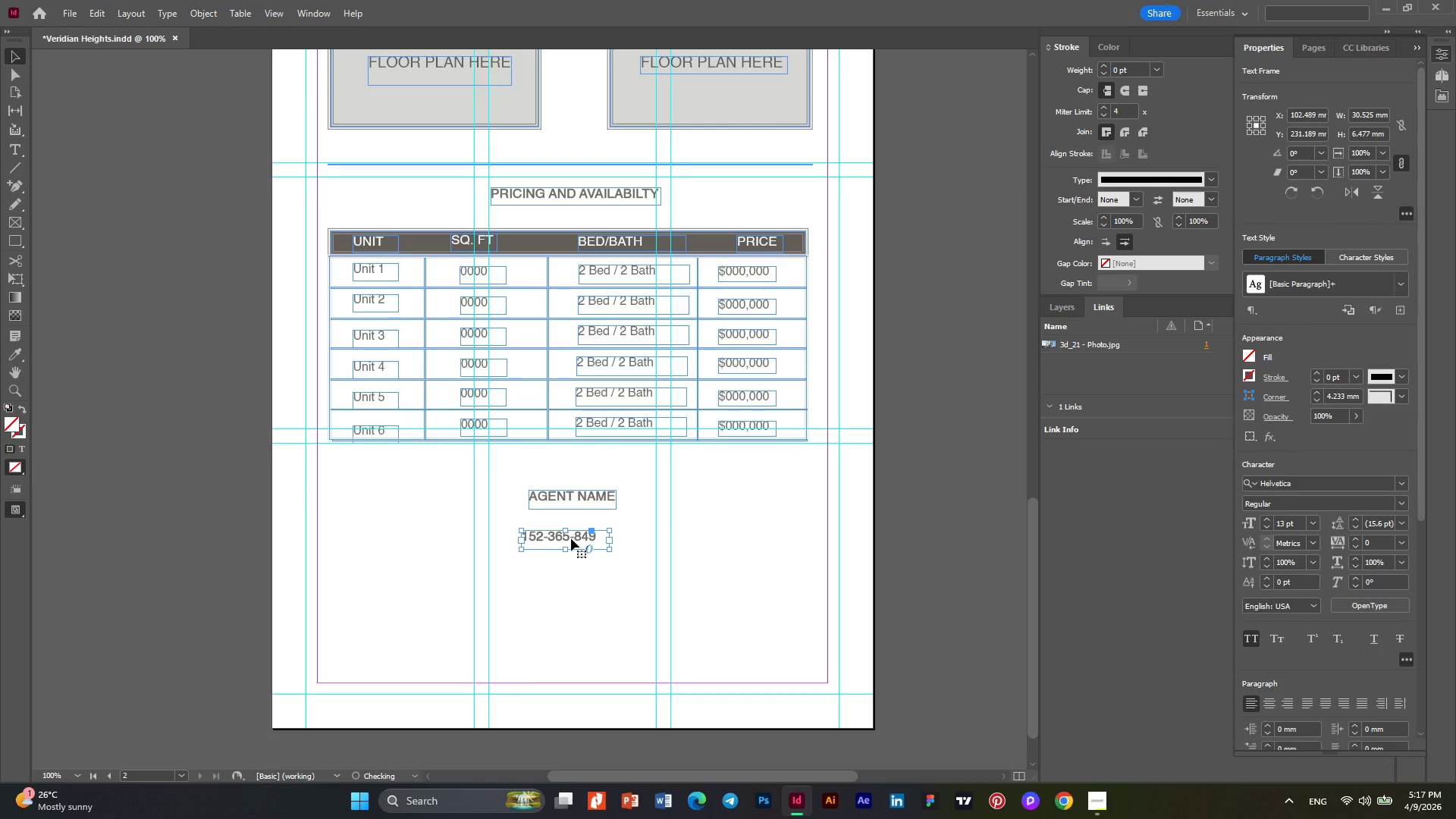 
key(ArrowRight)
 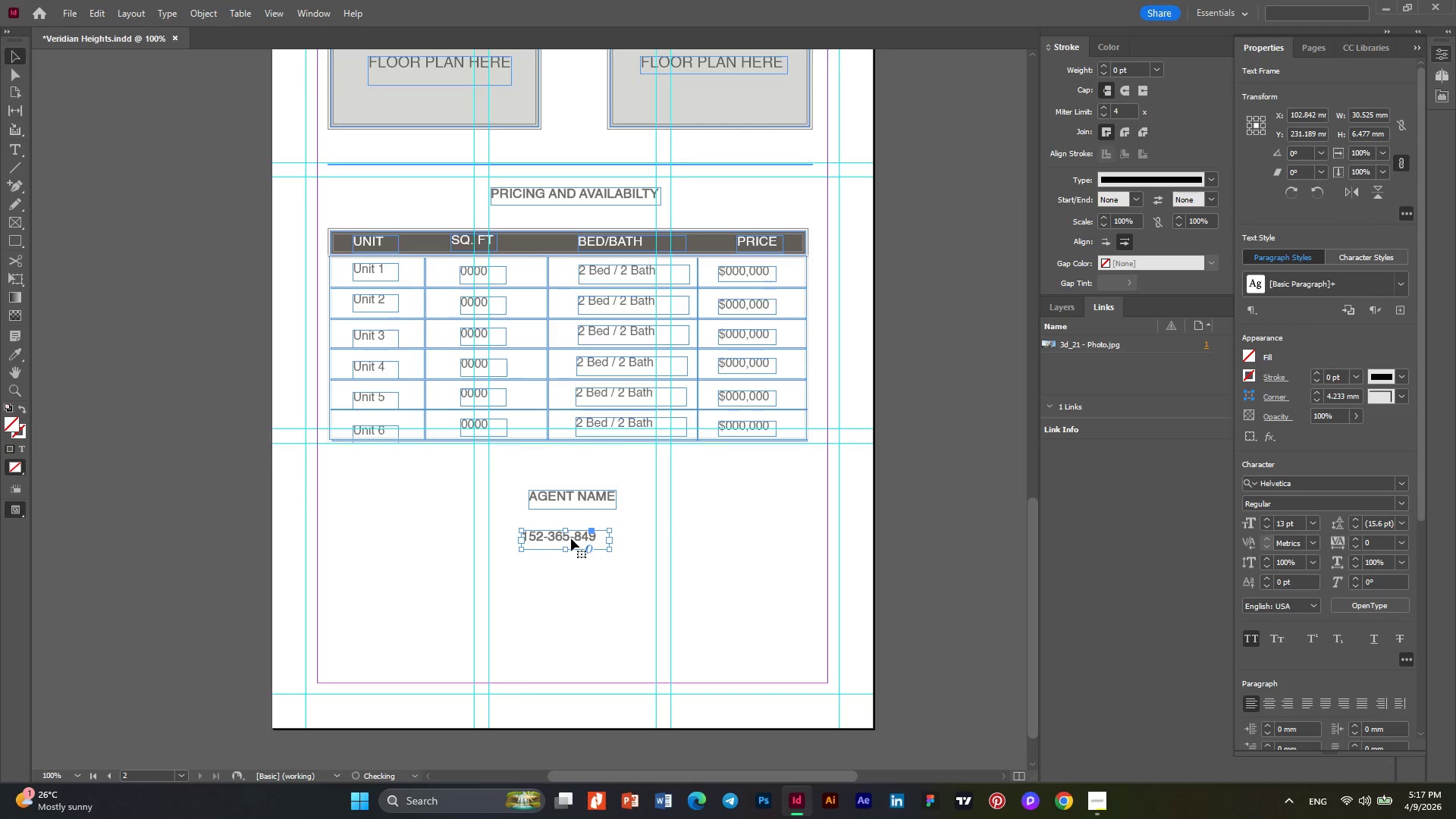 
key(ArrowRight)
 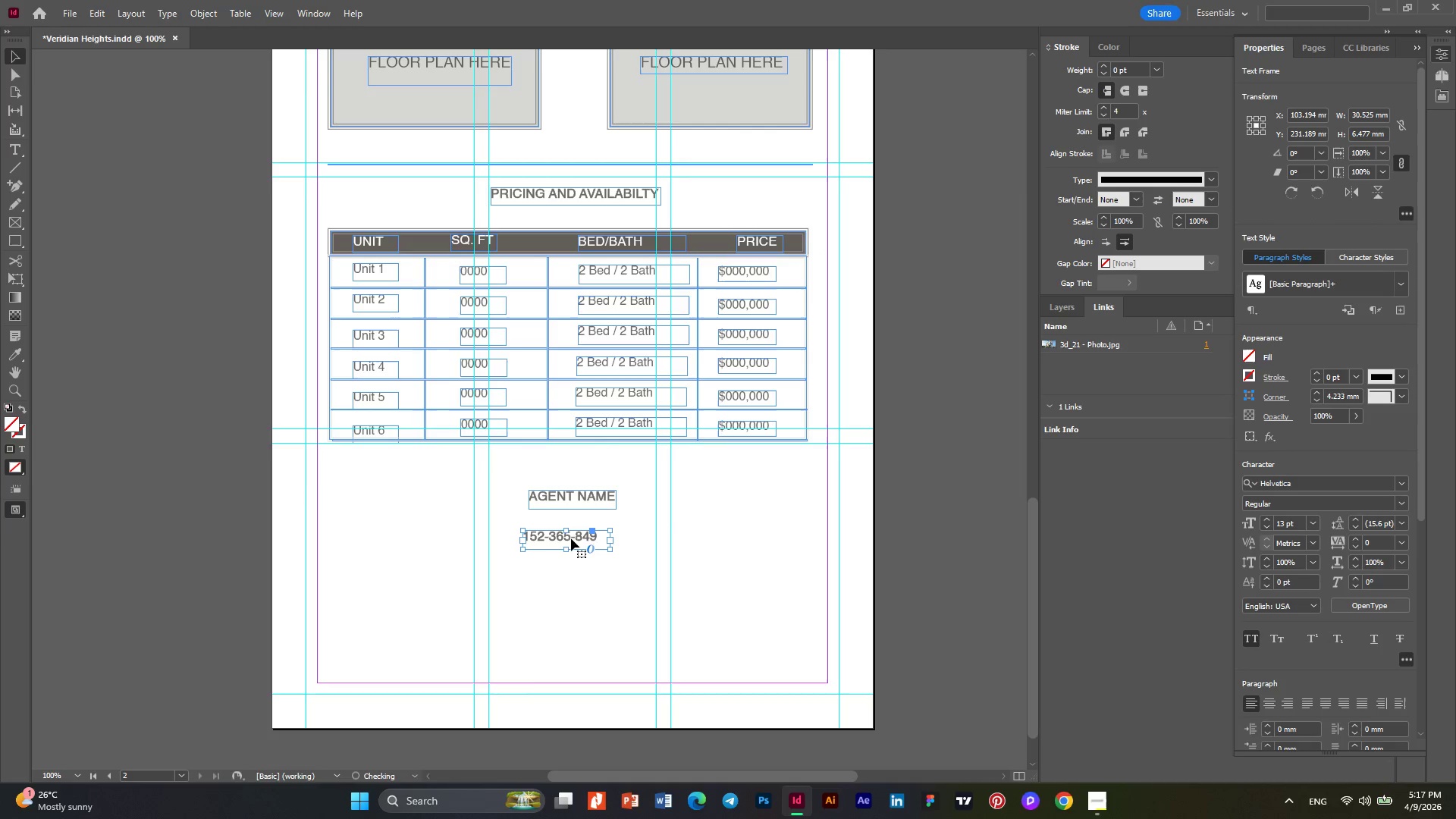 
key(ArrowRight)
 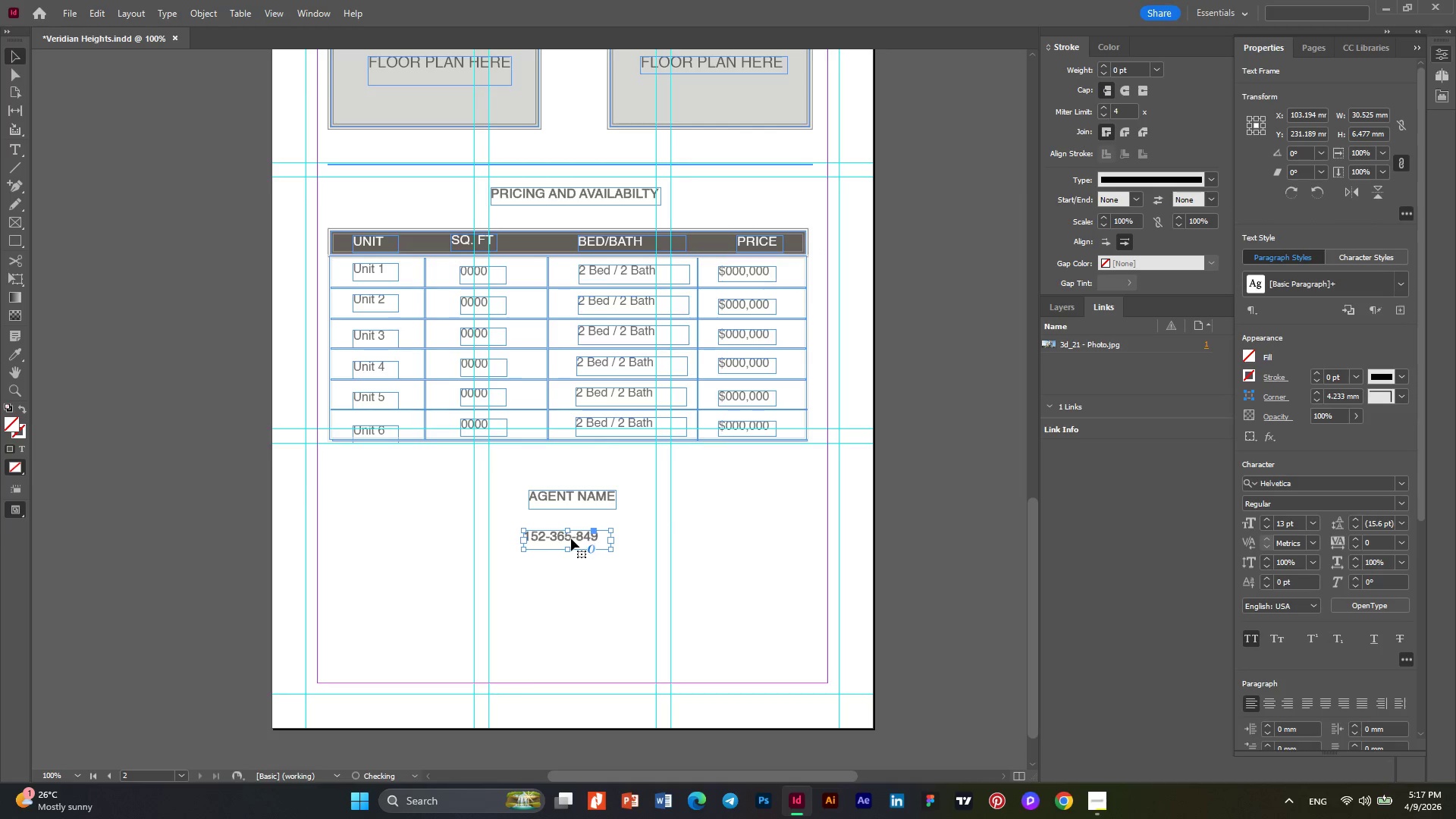 
key(ArrowRight)
 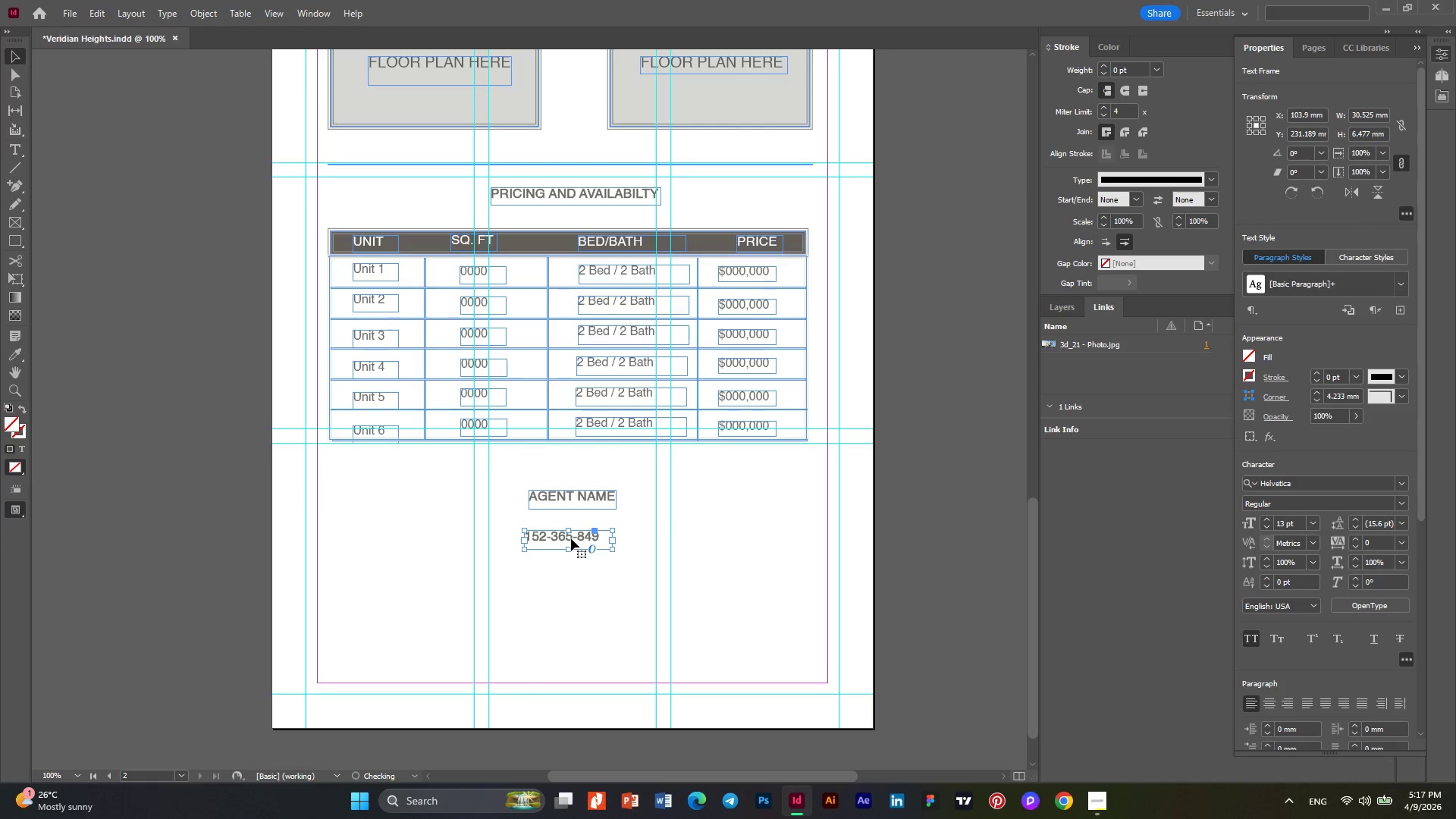 
key(ArrowRight)
 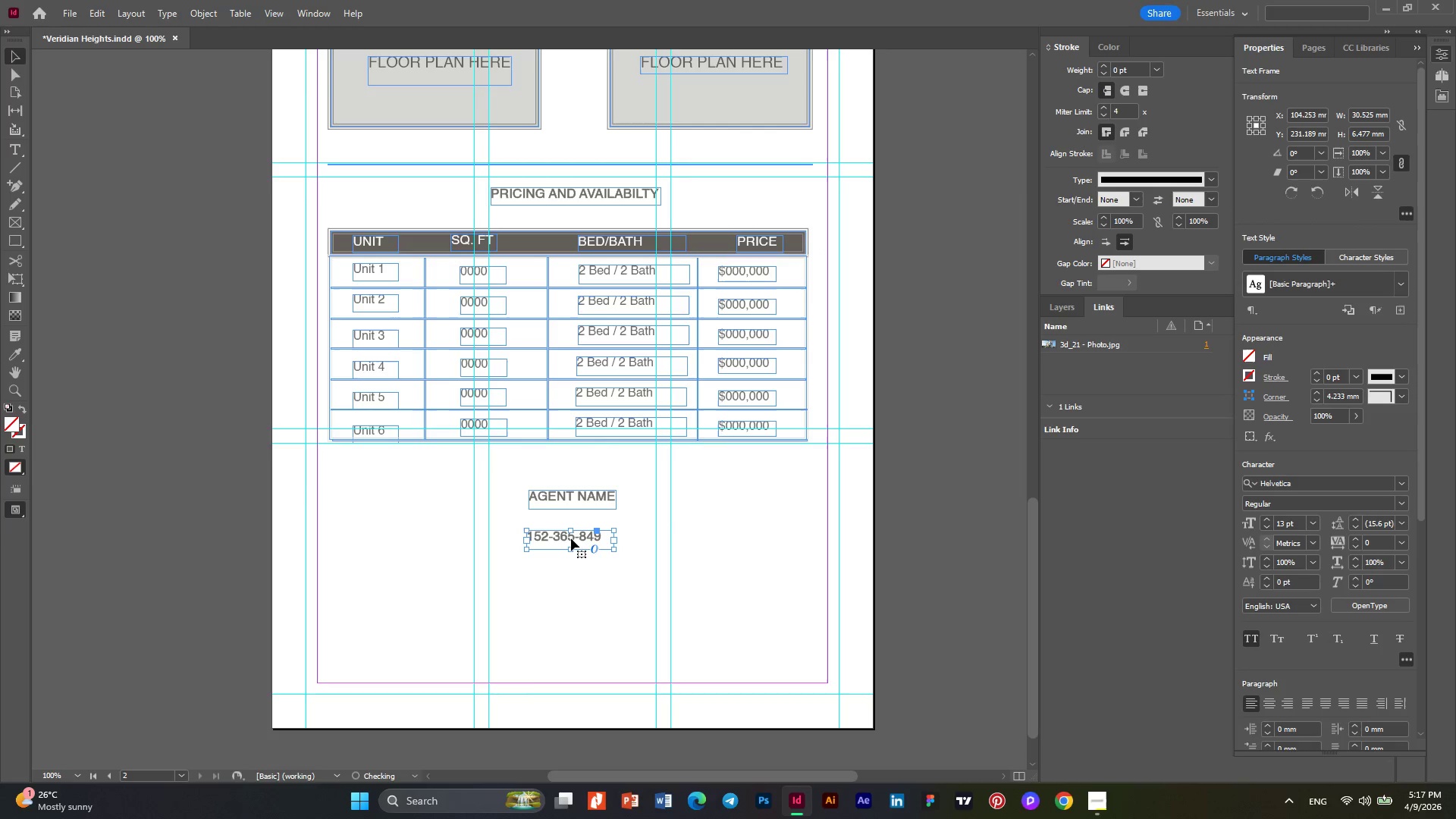 
key(ArrowRight)
 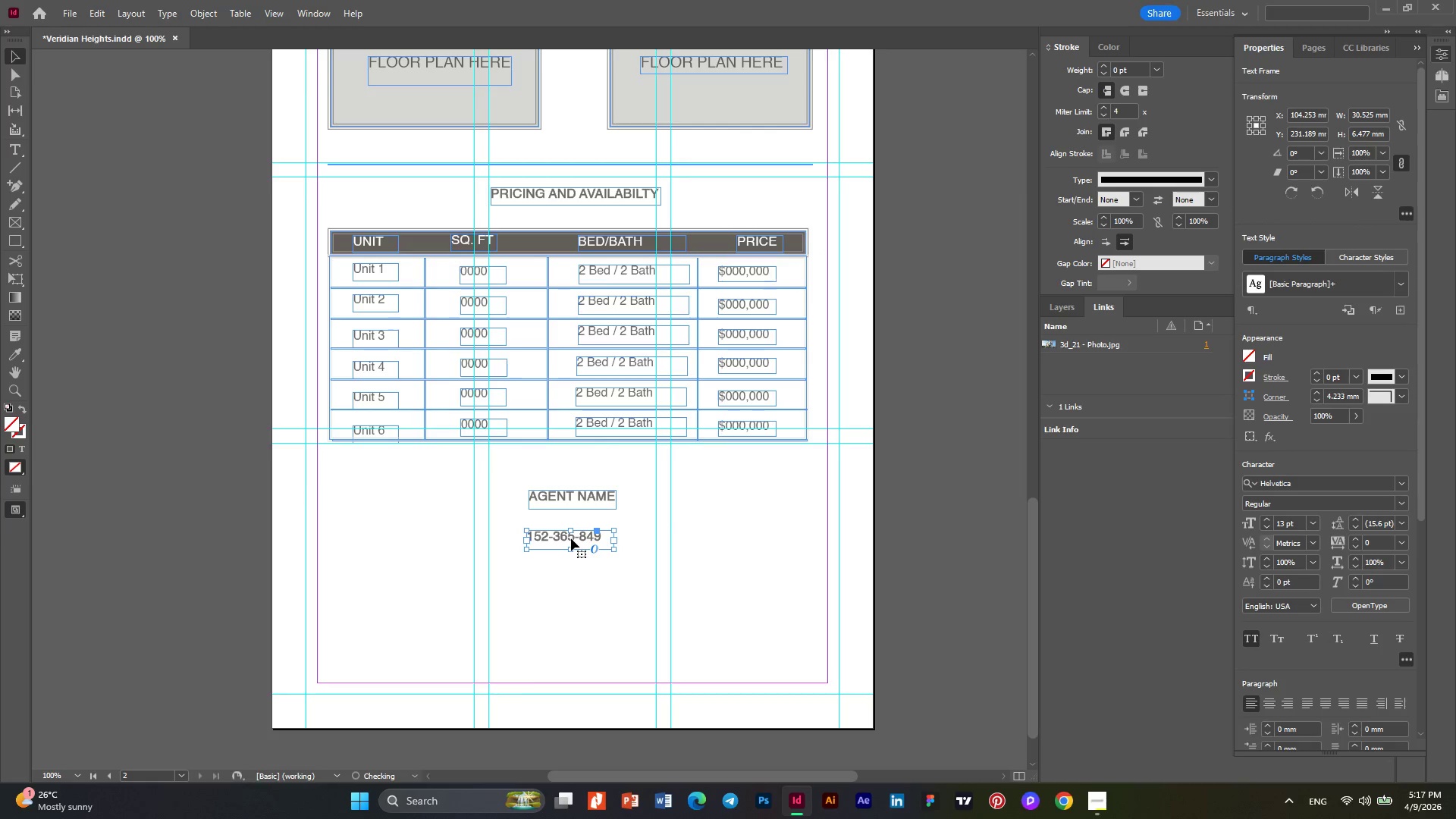 
key(ArrowUp)
 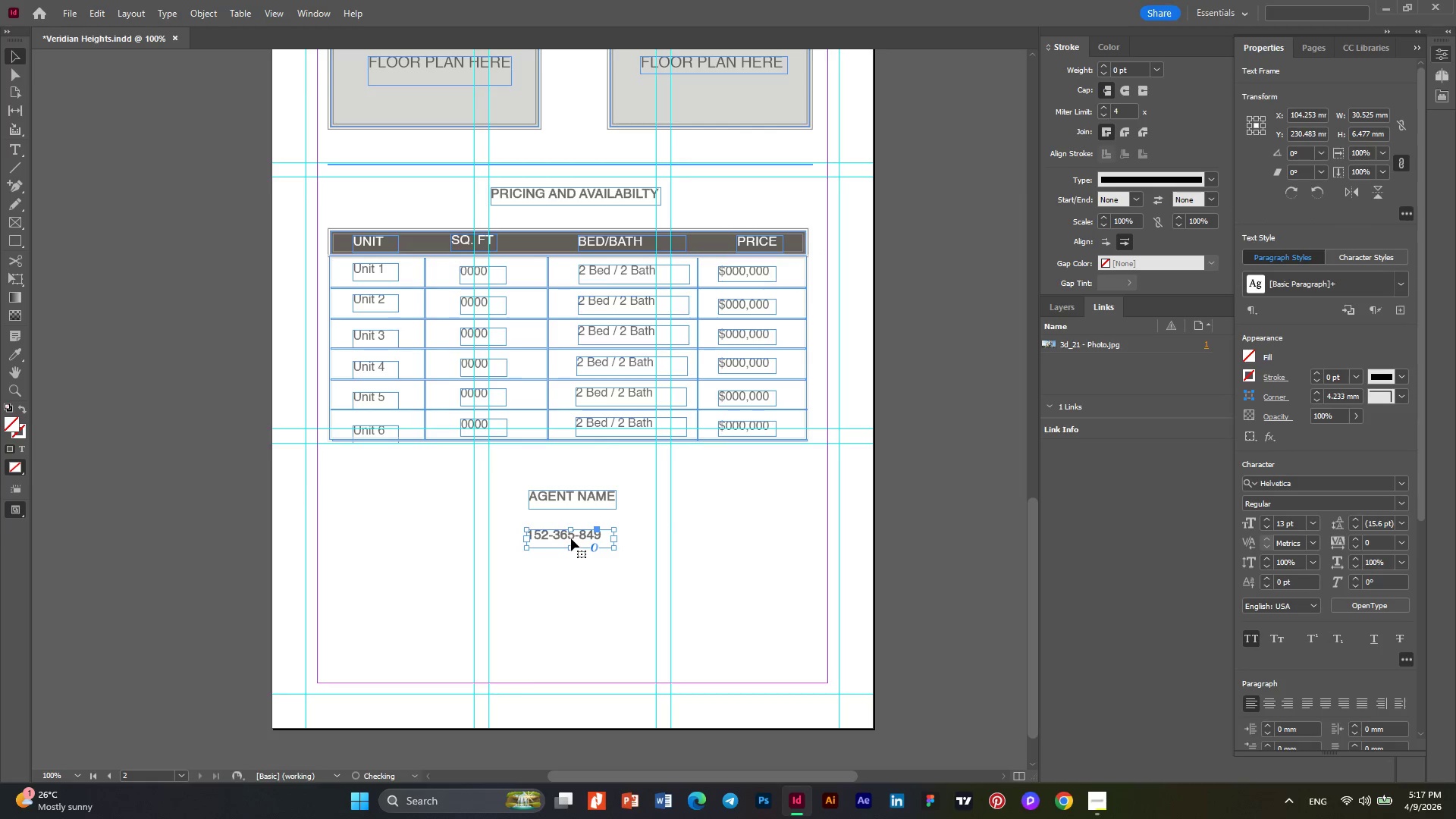 
key(ArrowUp)
 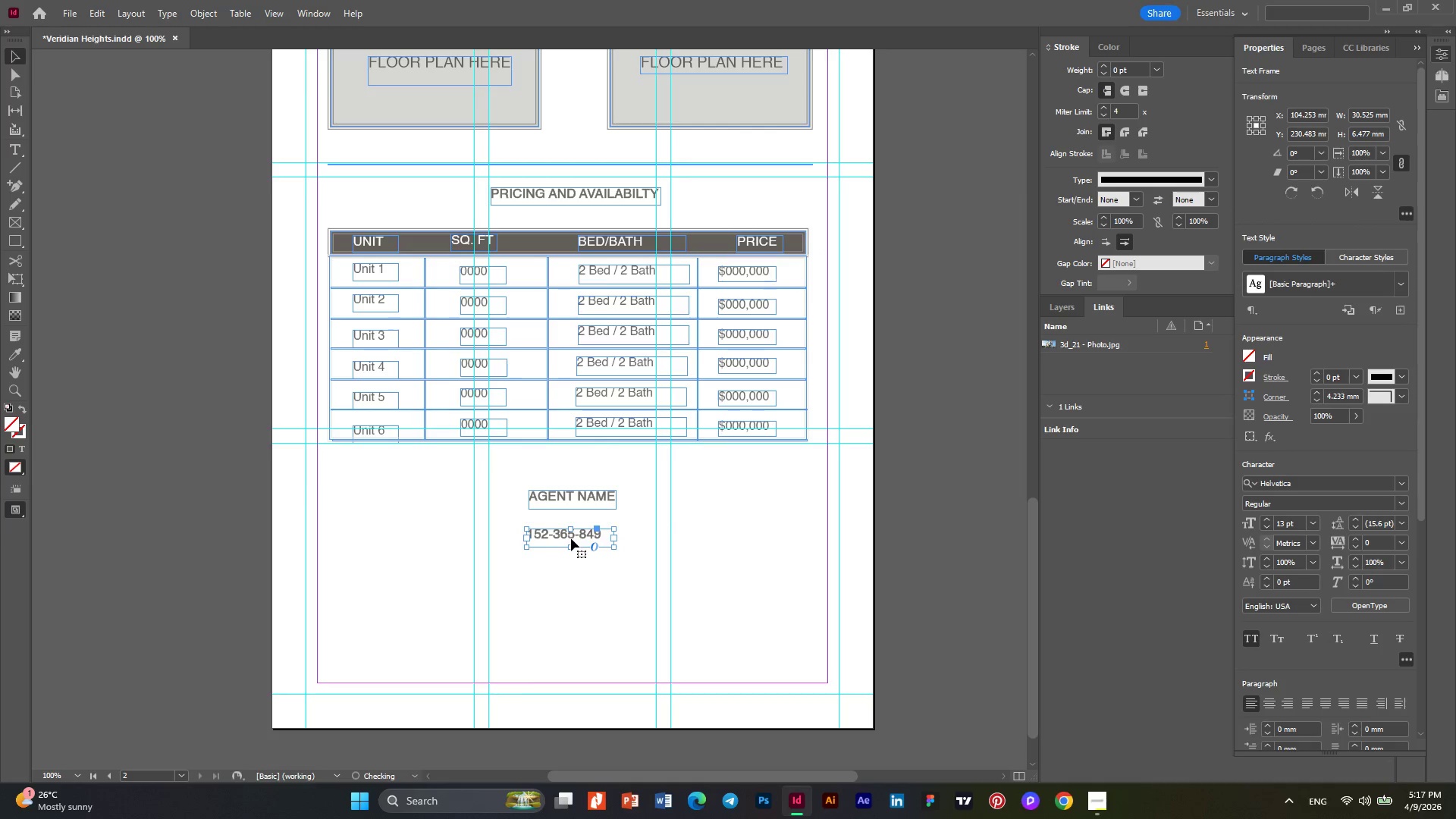 
key(ArrowUp)
 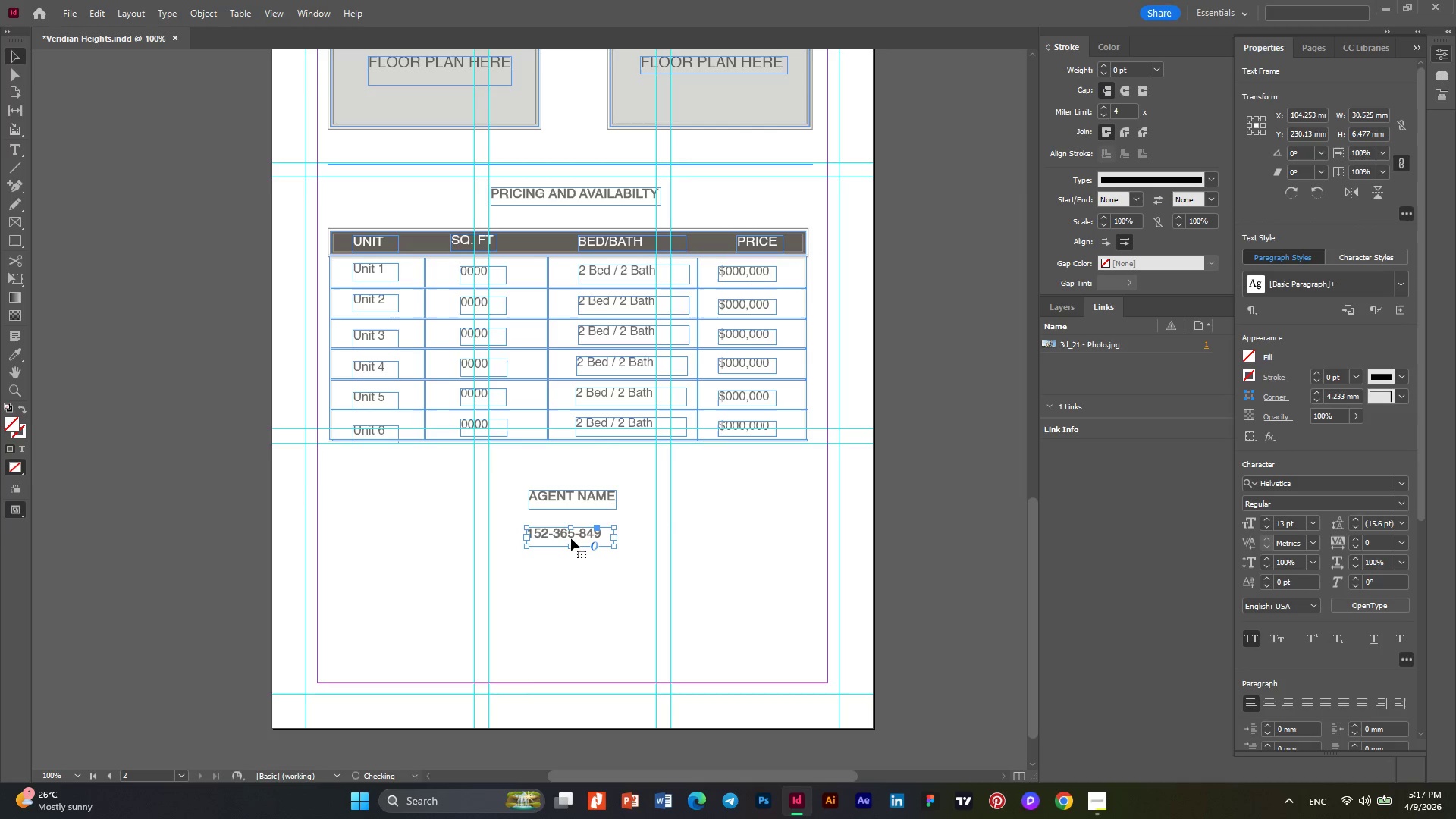 
key(ArrowUp)
 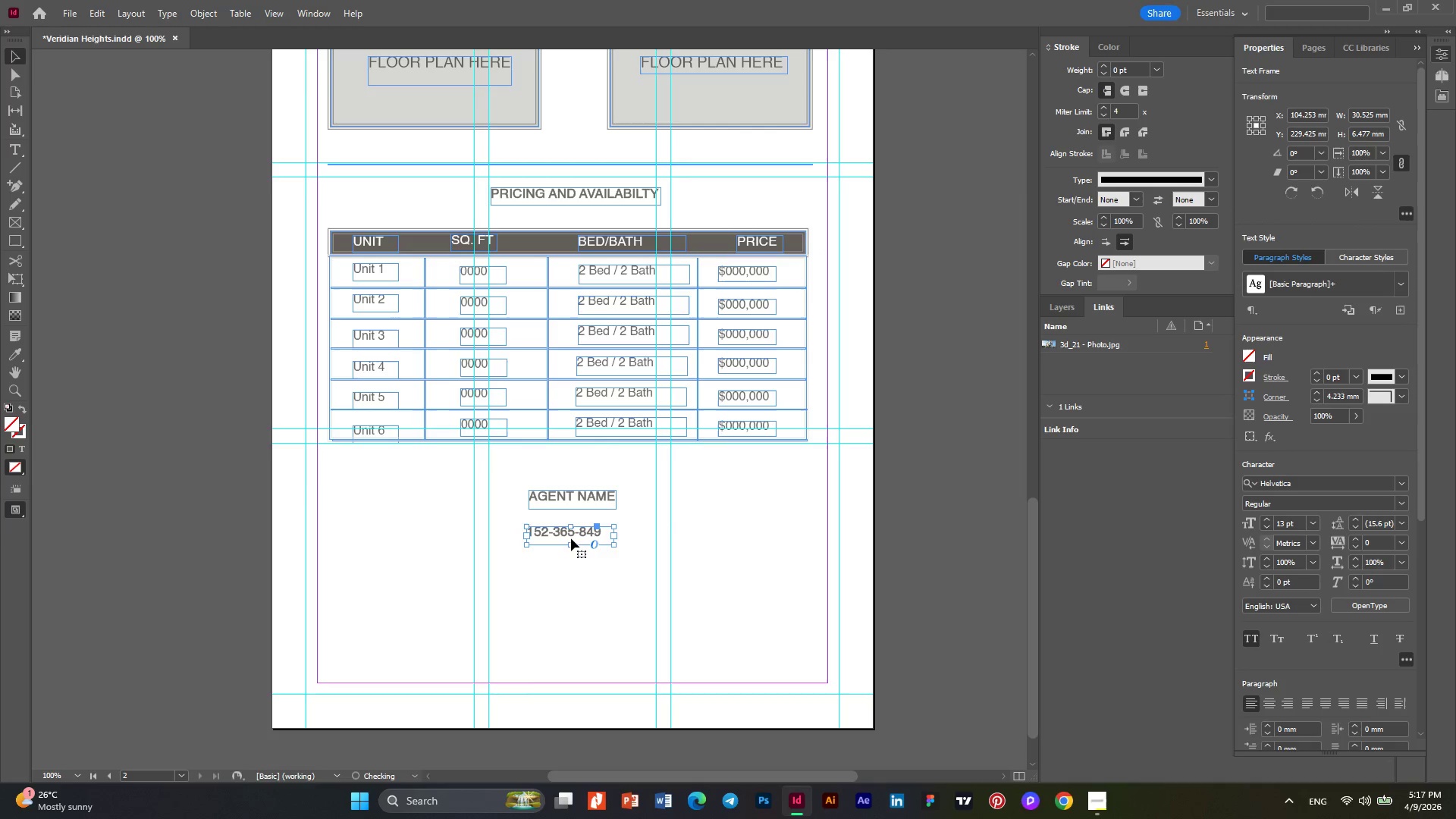 
key(ArrowUp)
 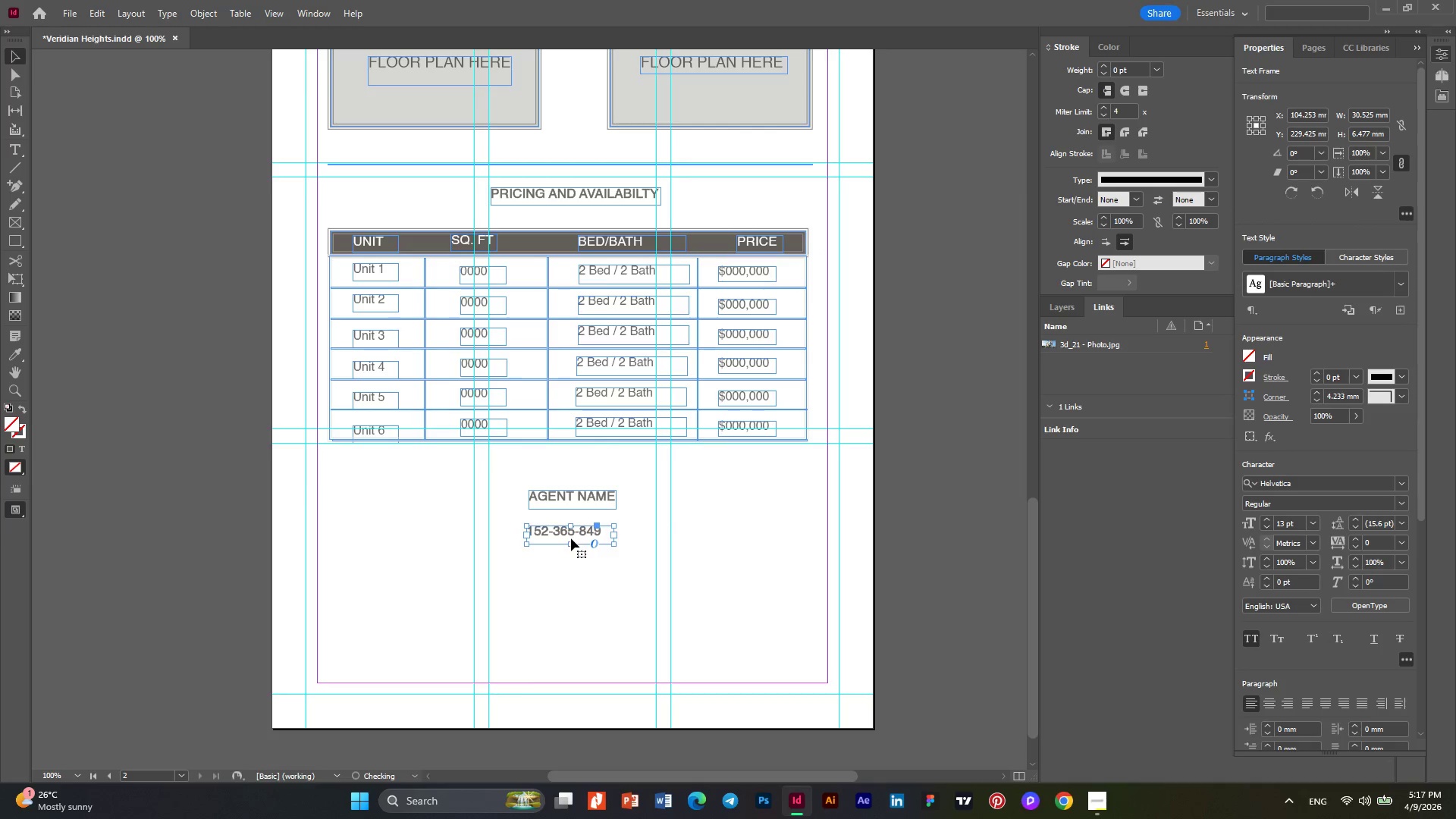 
key(ArrowUp)
 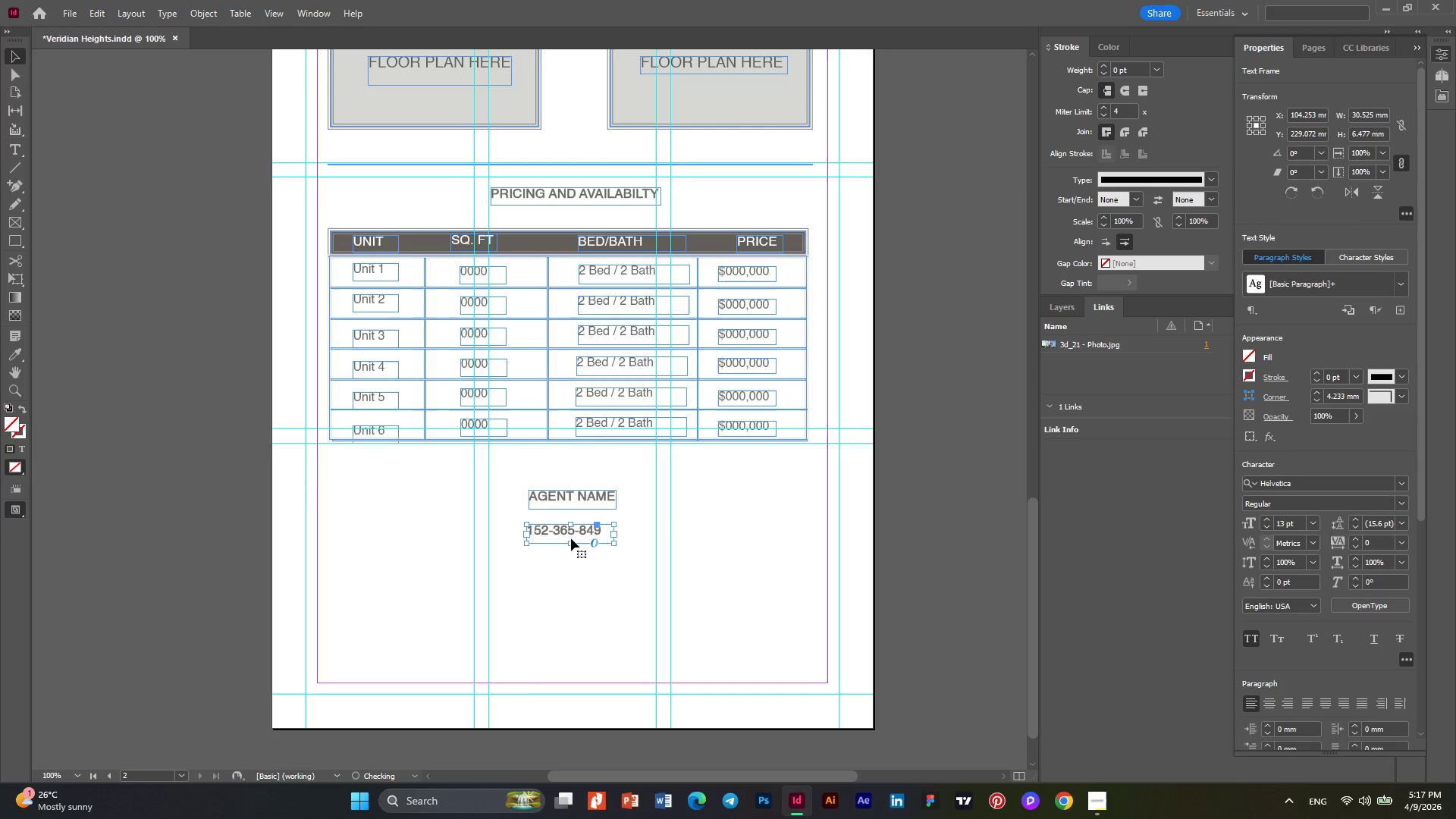 
key(ArrowUp)
 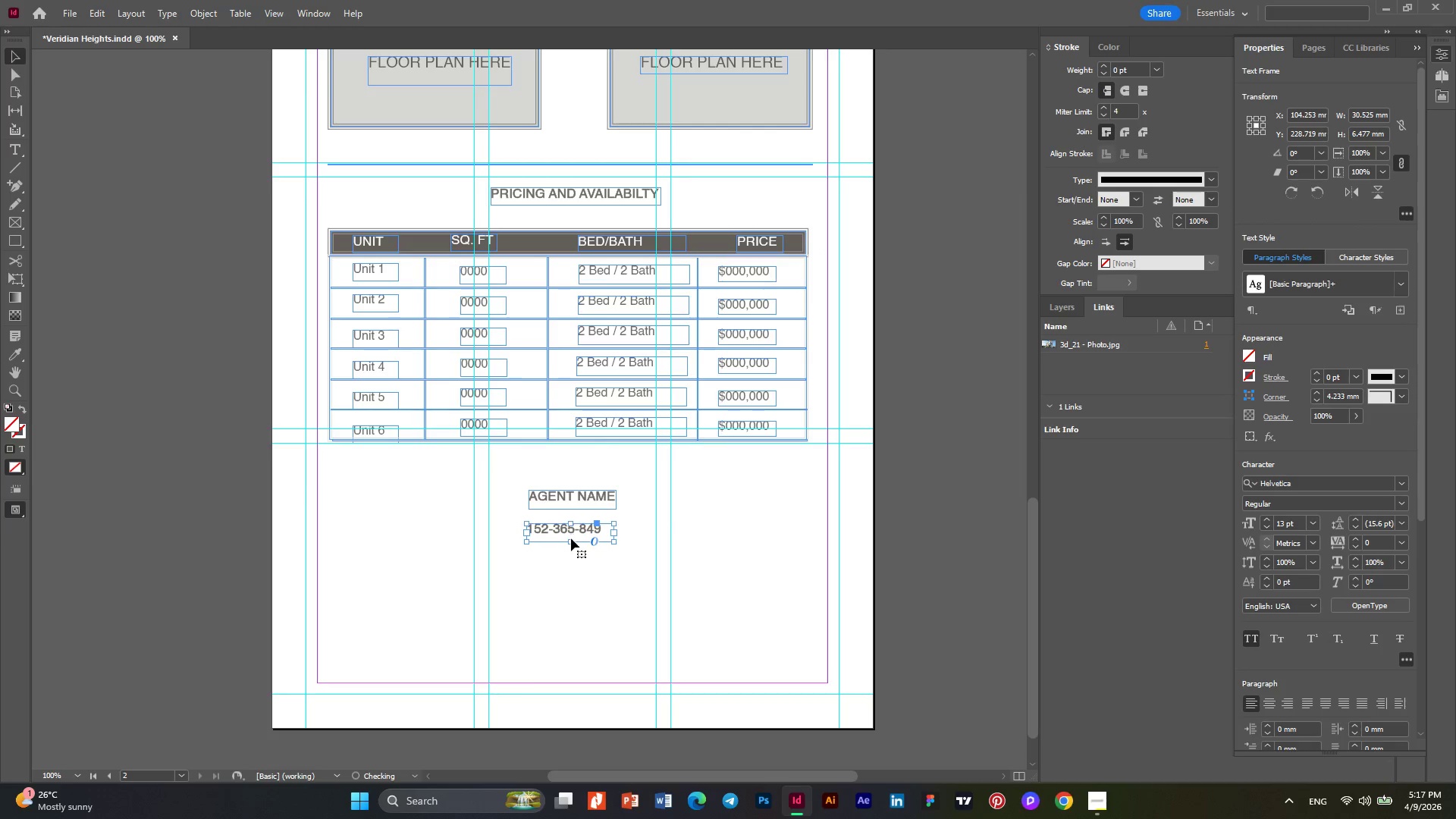 
key(ArrowUp)
 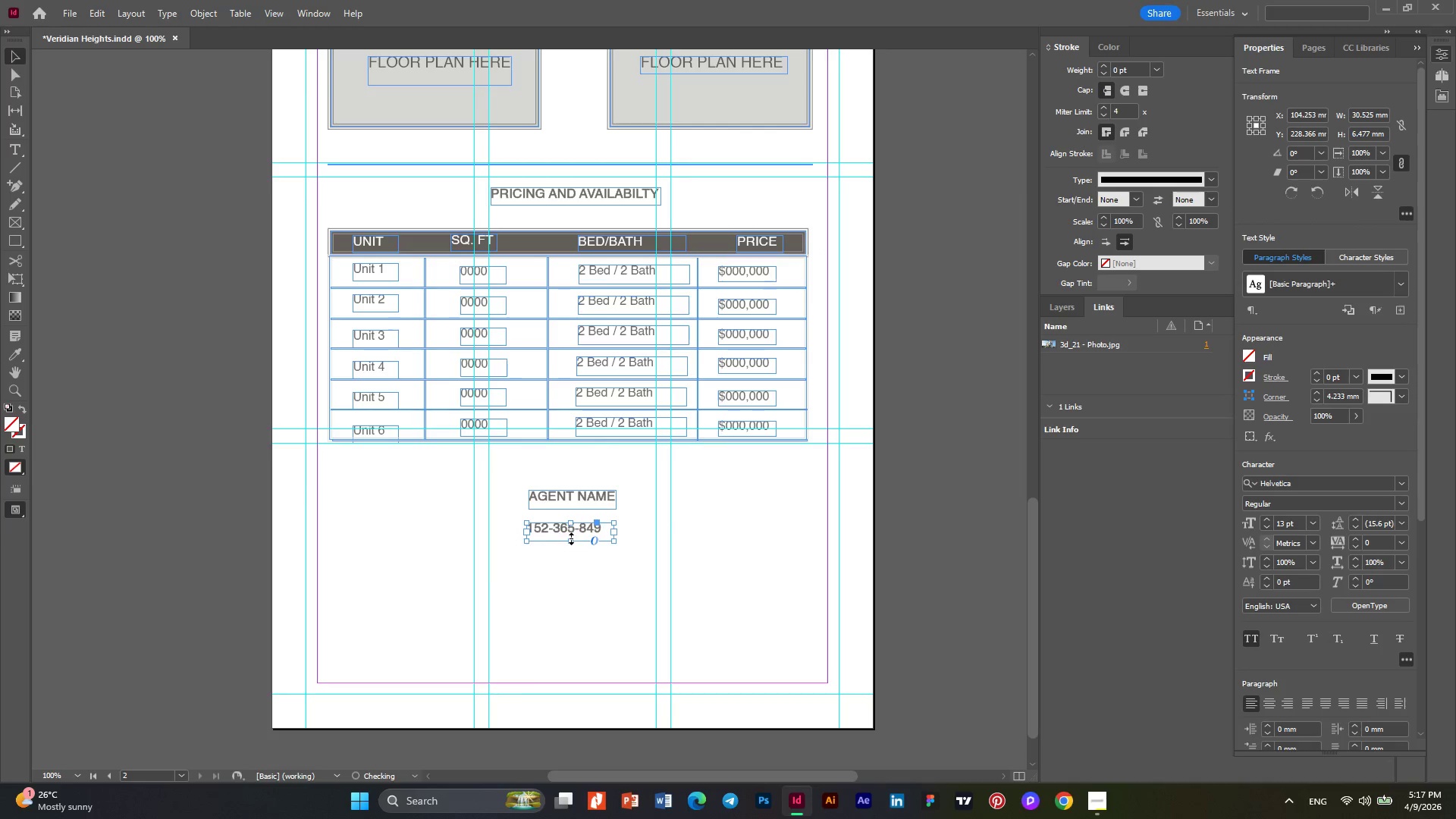 
key(ArrowRight)
 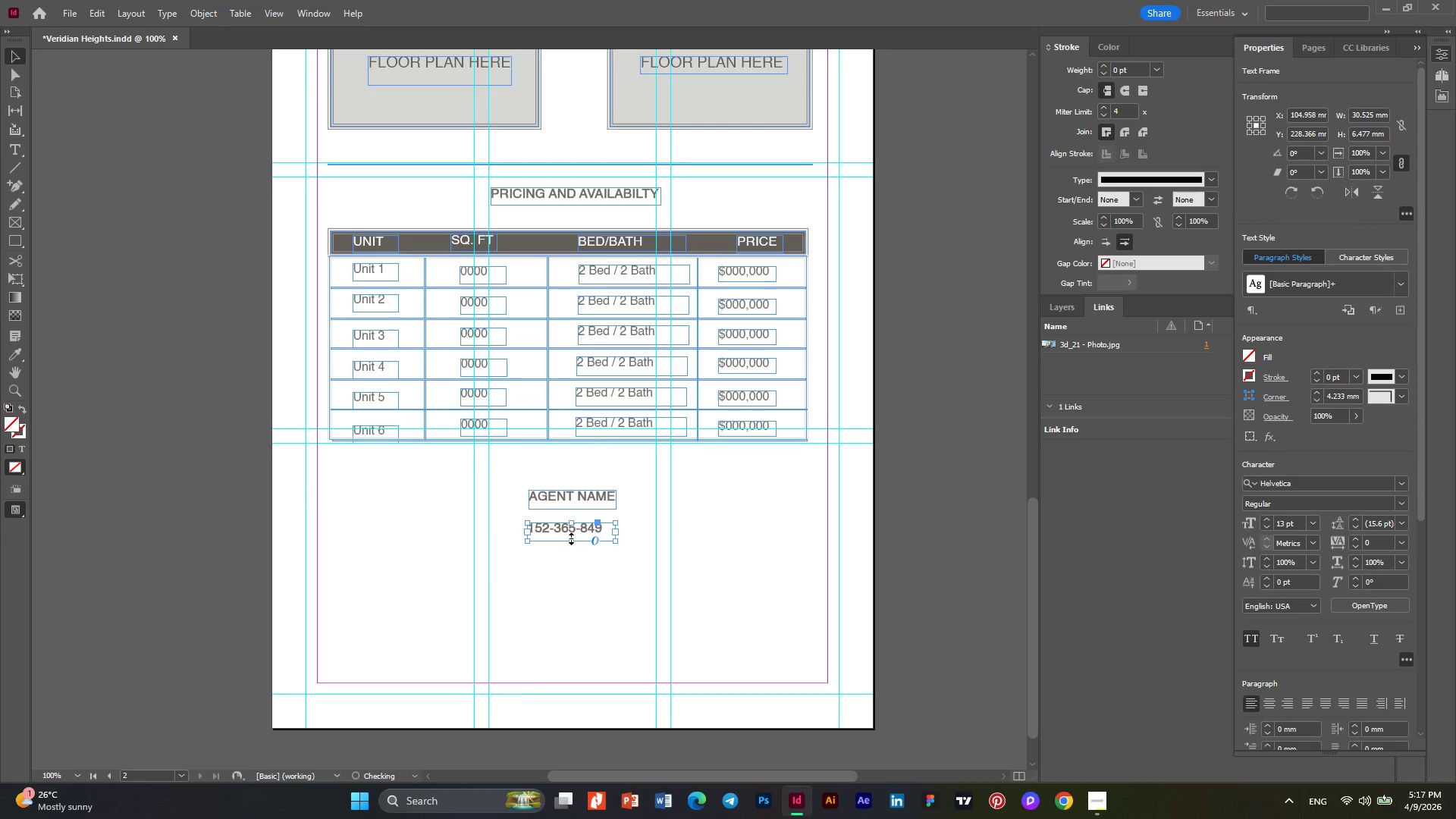 
key(ArrowRight)
 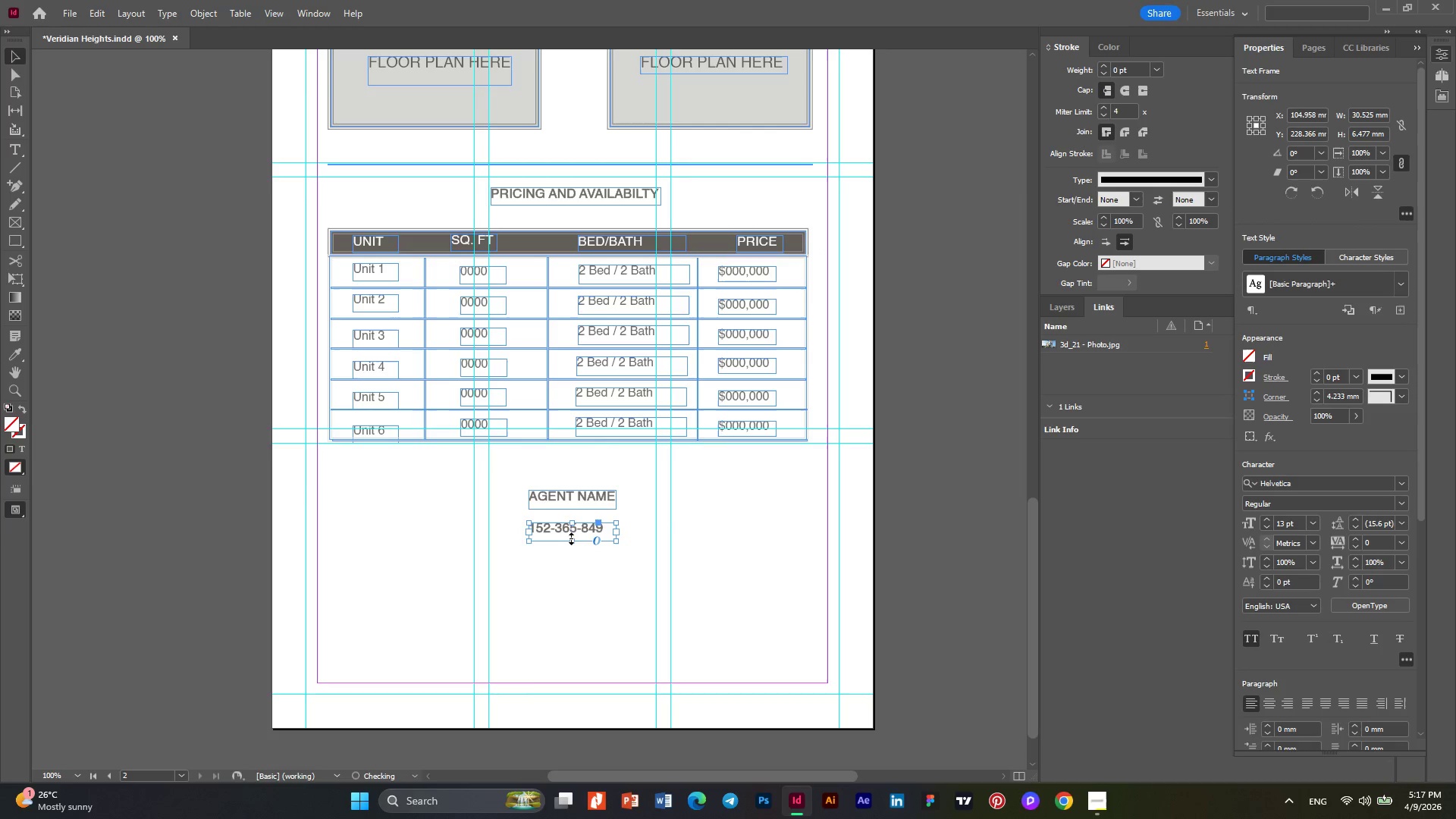 
key(ArrowRight)
 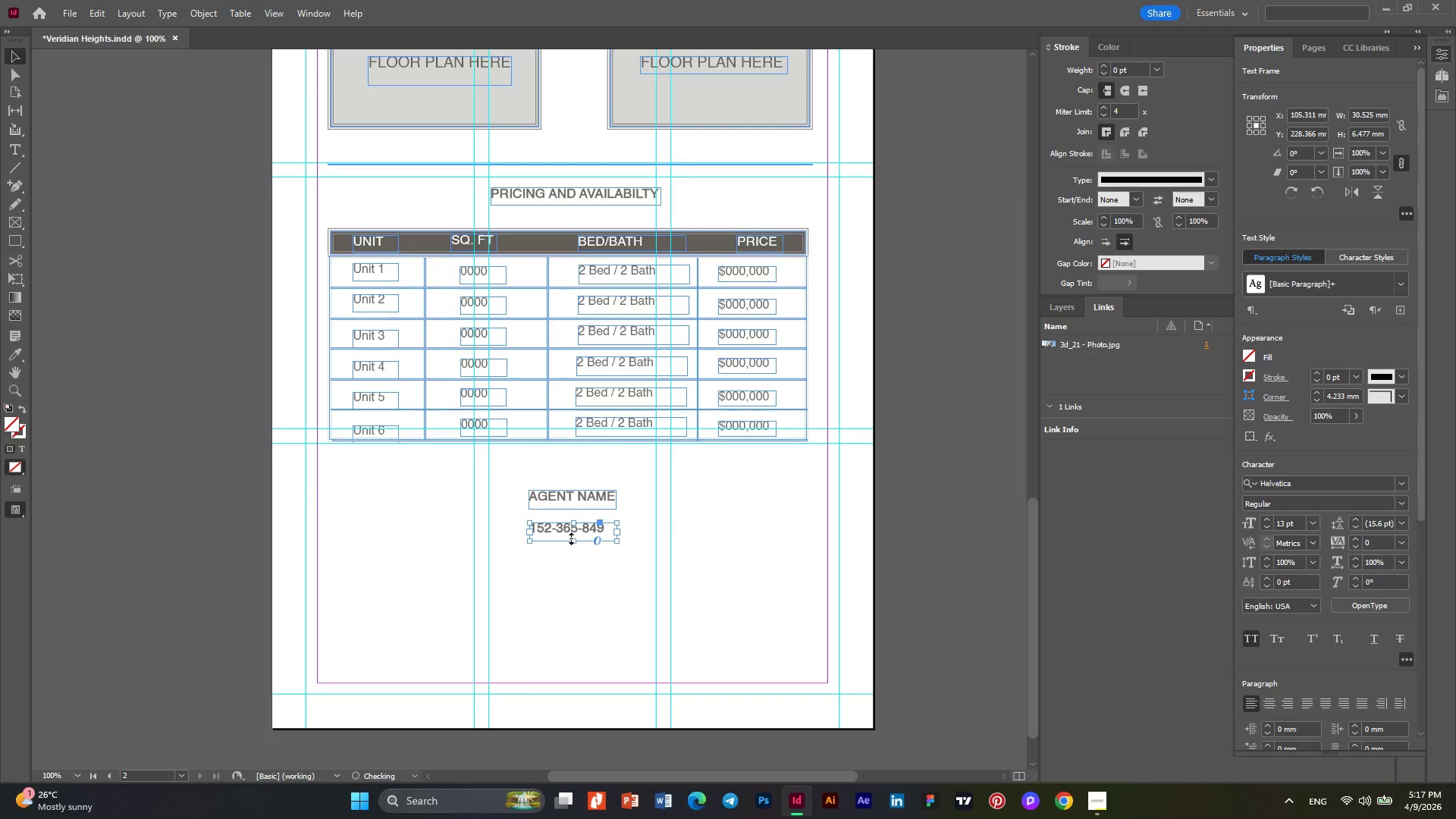 
key(ArrowRight)
 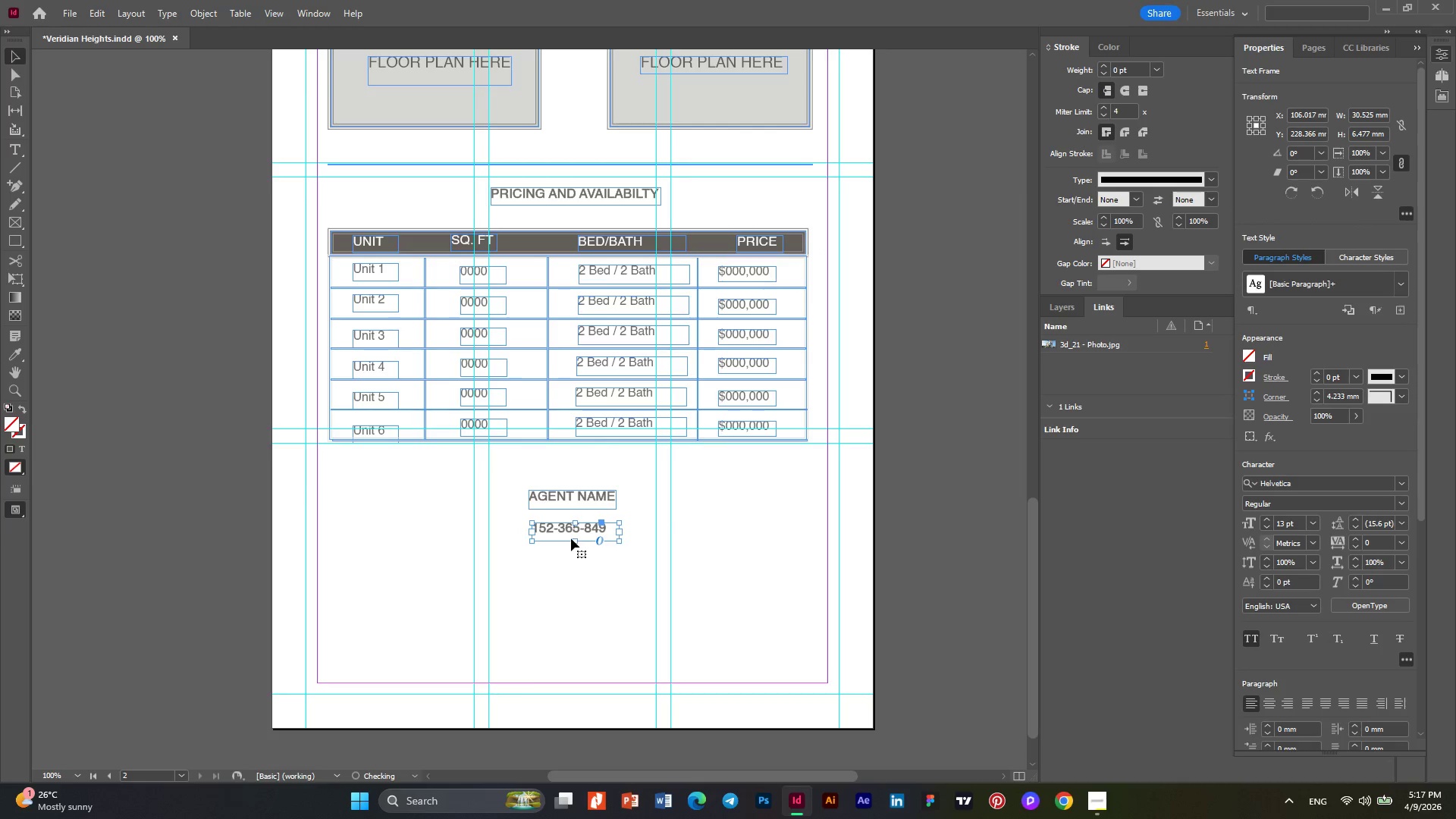 
key(ArrowRight)
 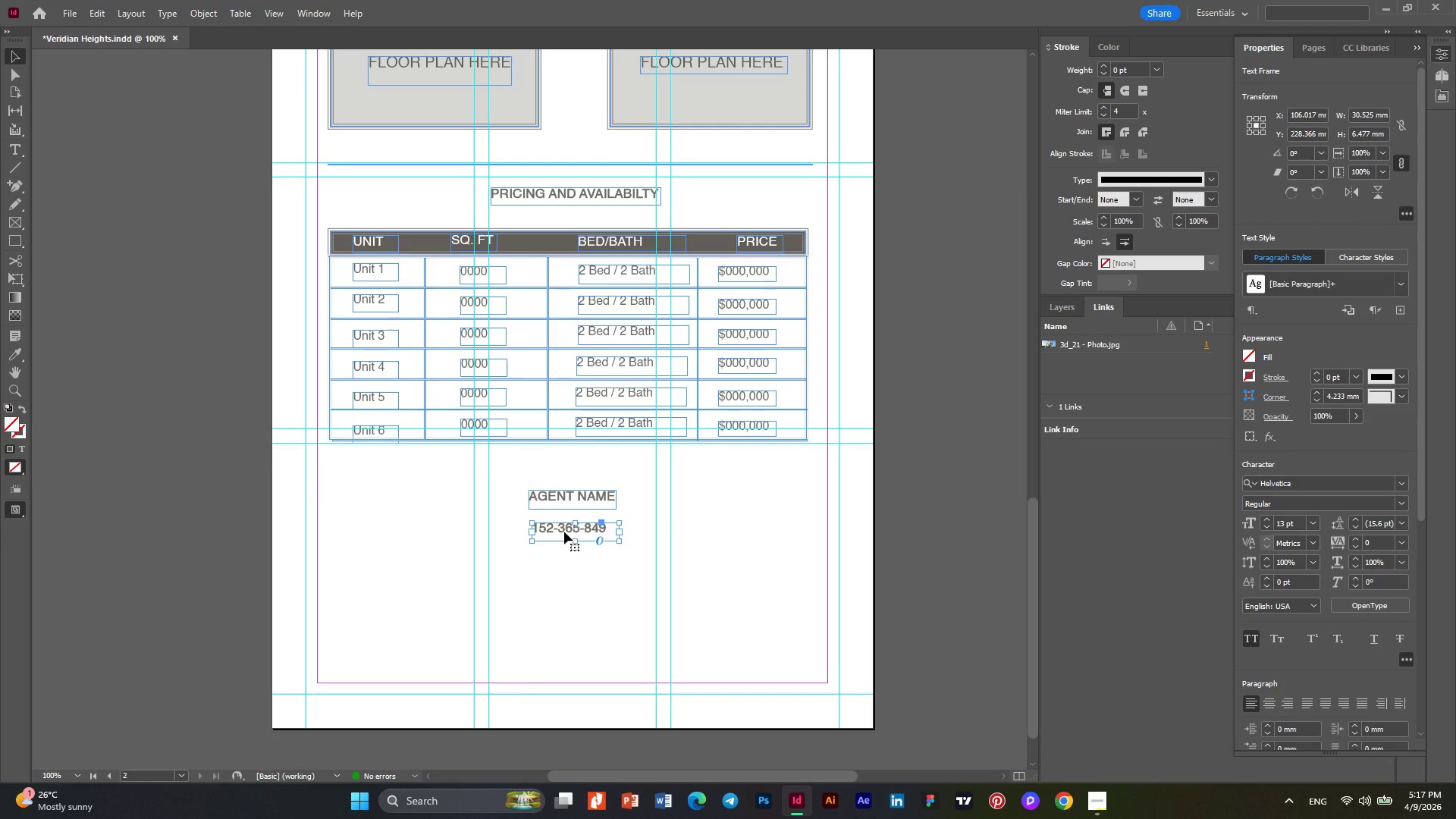 
wait(5.11)
 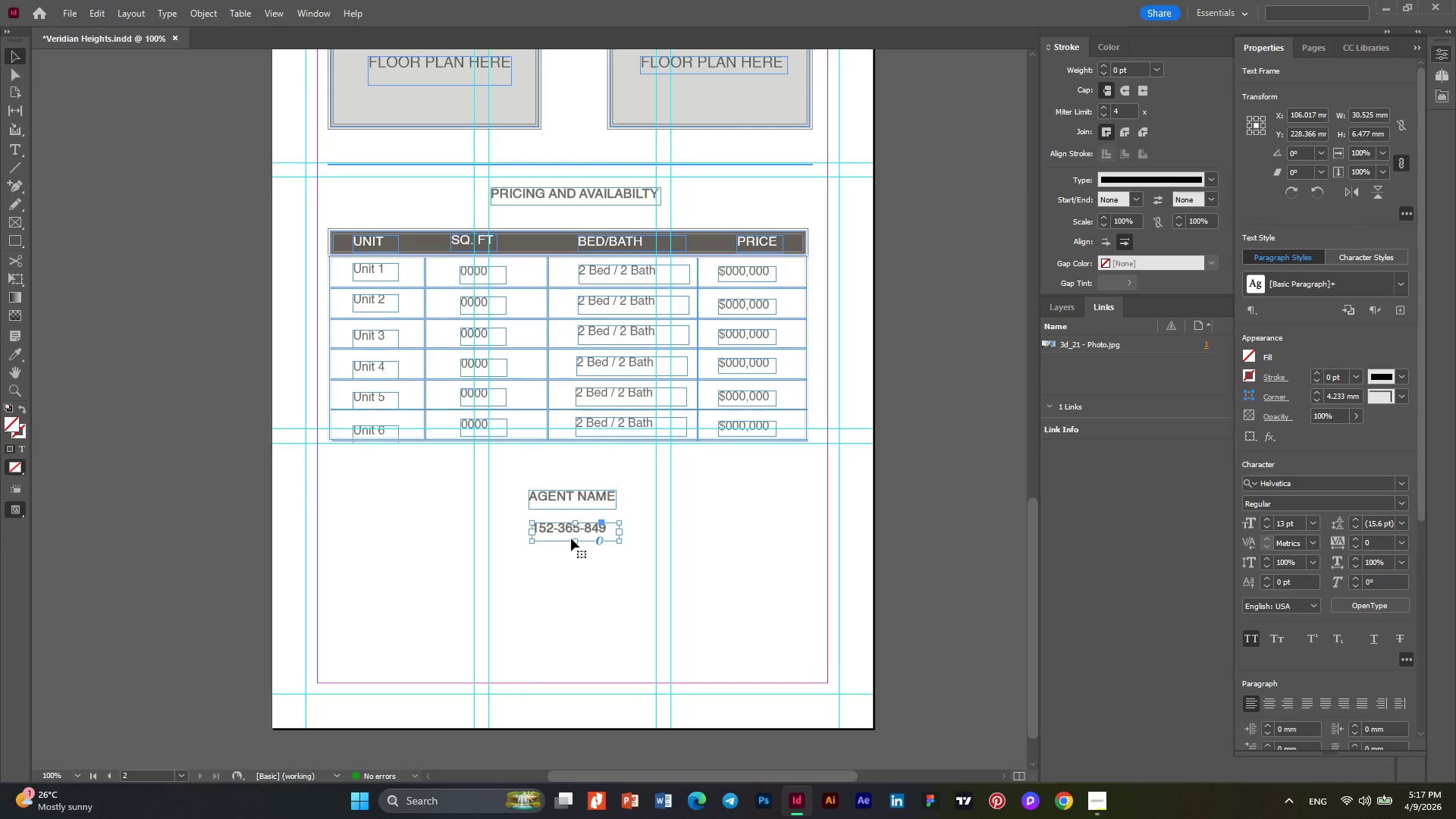 
hold_key(key=AltLeft, duration=0.69)
left_click_drag(start_coordinate=[564, 532], to_coordinate=[556, 594])
 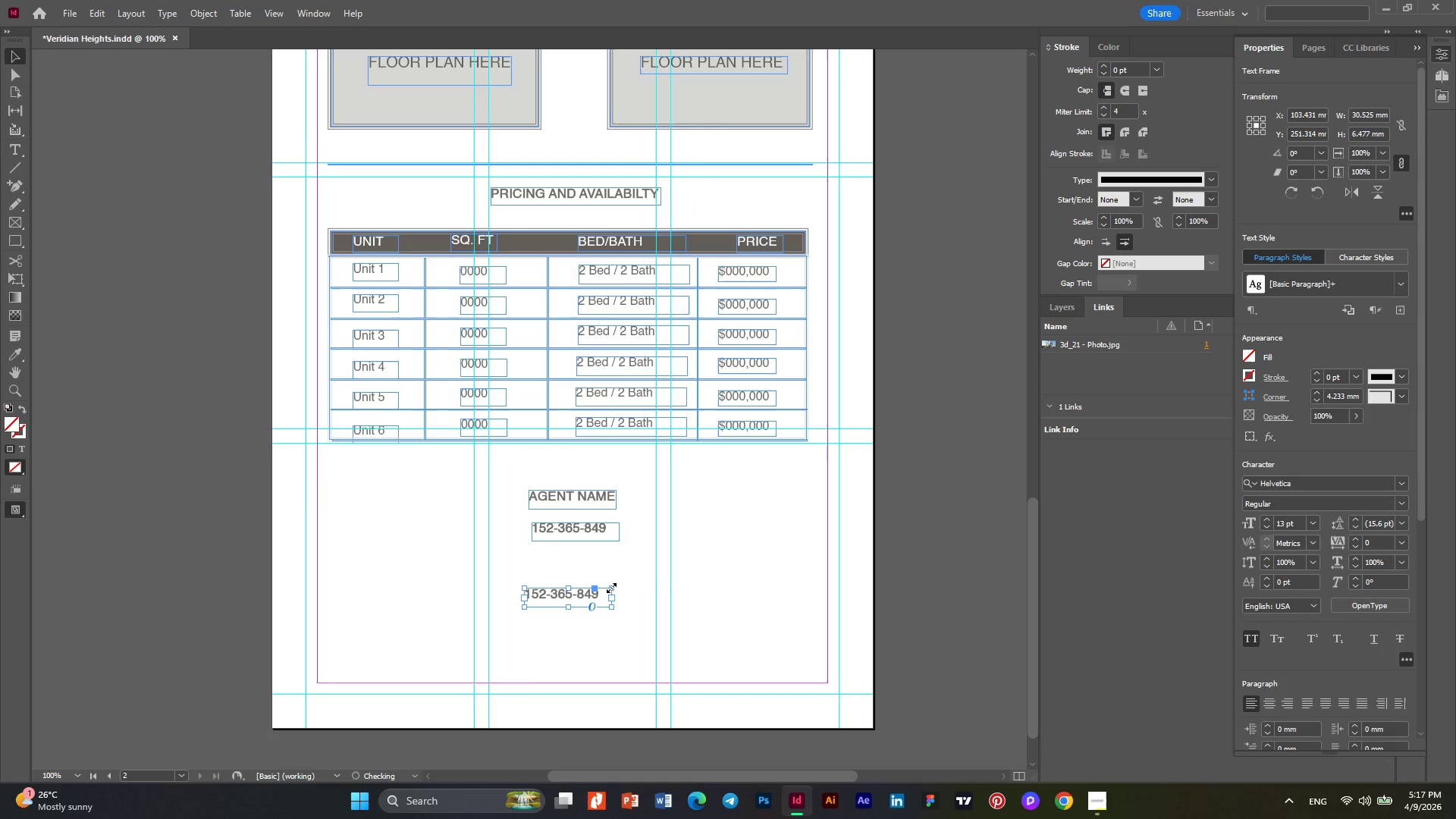 
left_click_drag(start_coordinate=[611, 588], to_coordinate=[748, 595])
 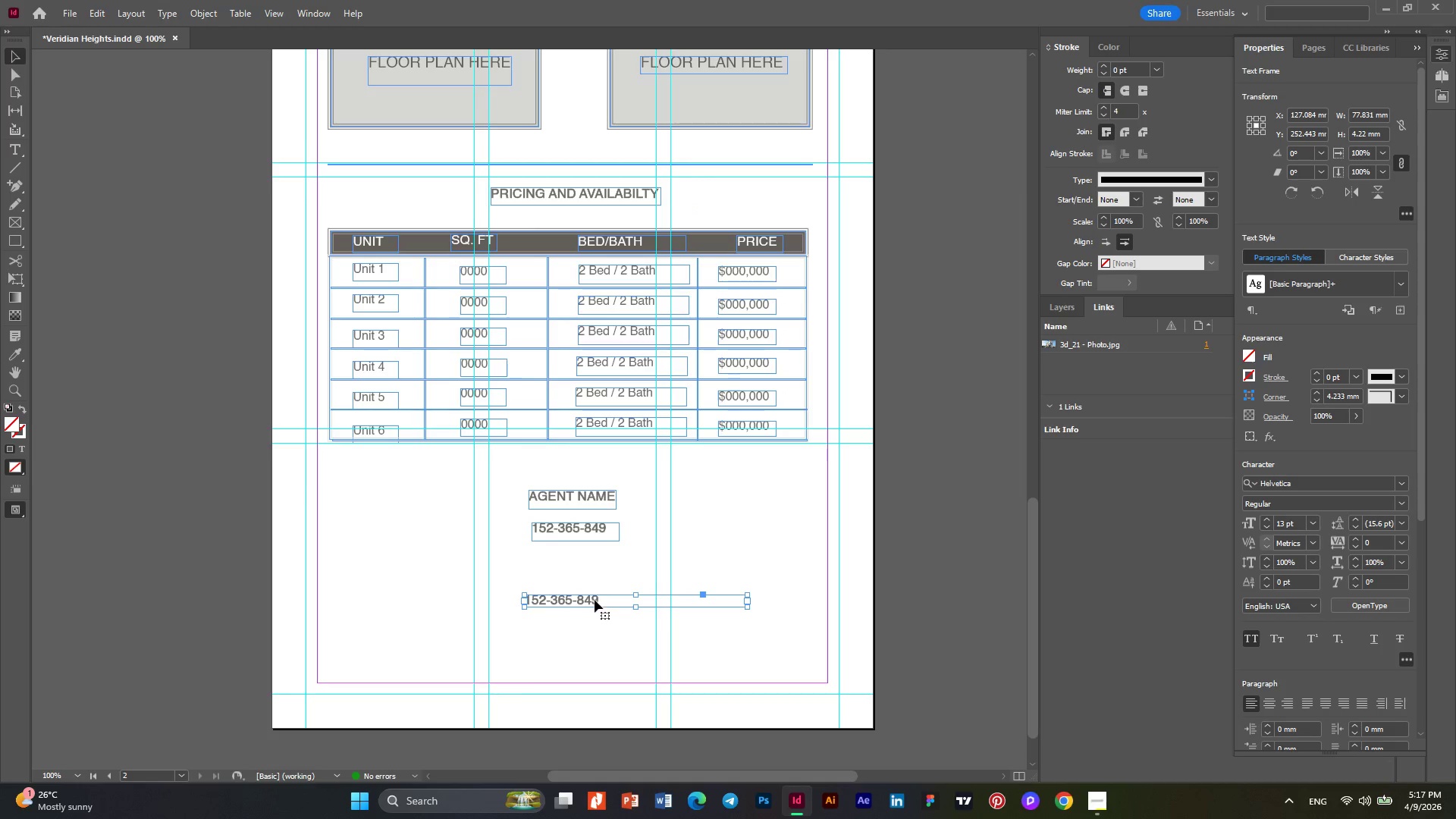 
double_click([595, 600])
 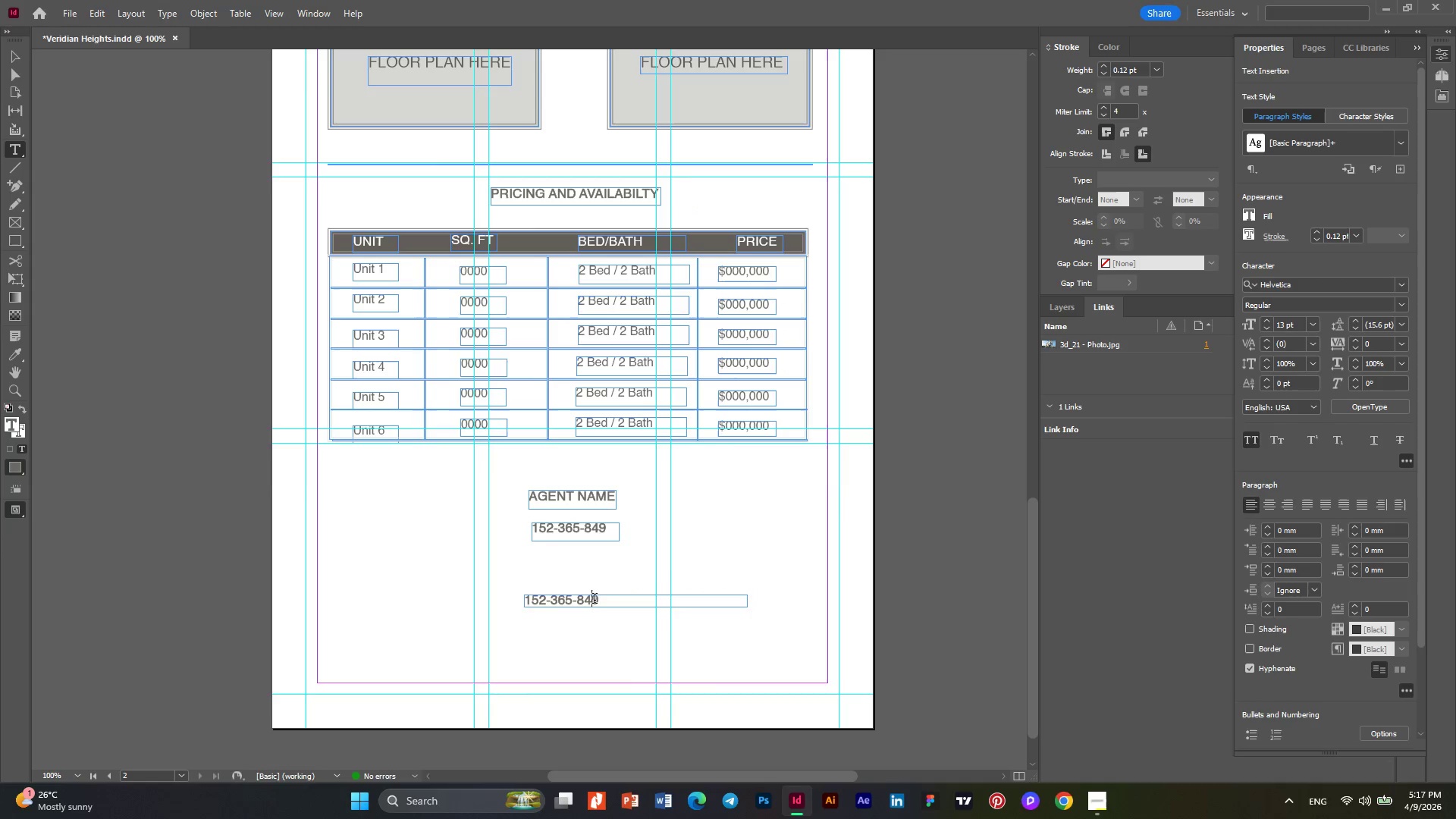 
key(Control+ControlLeft)
 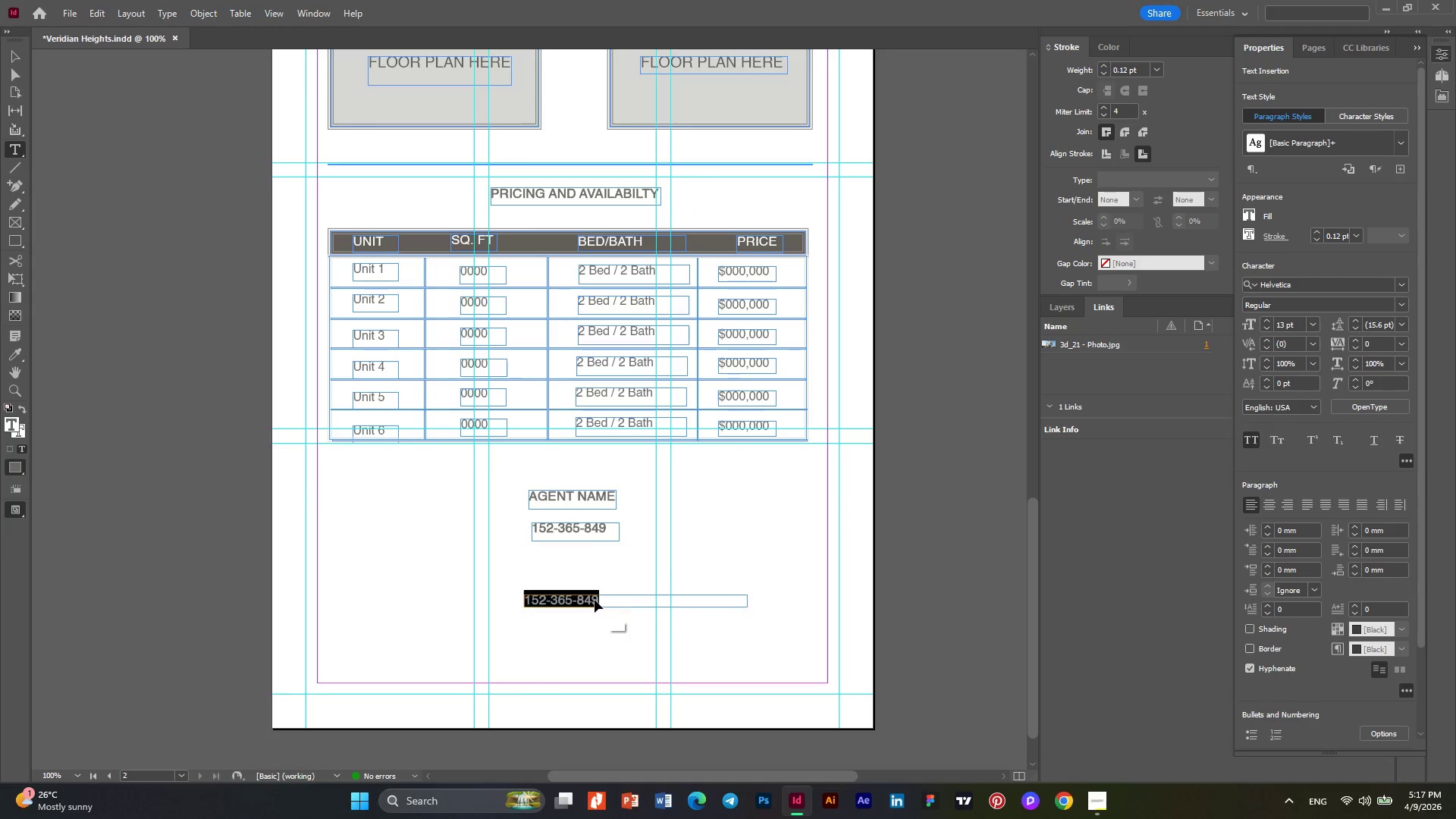 
key(Control+A)
 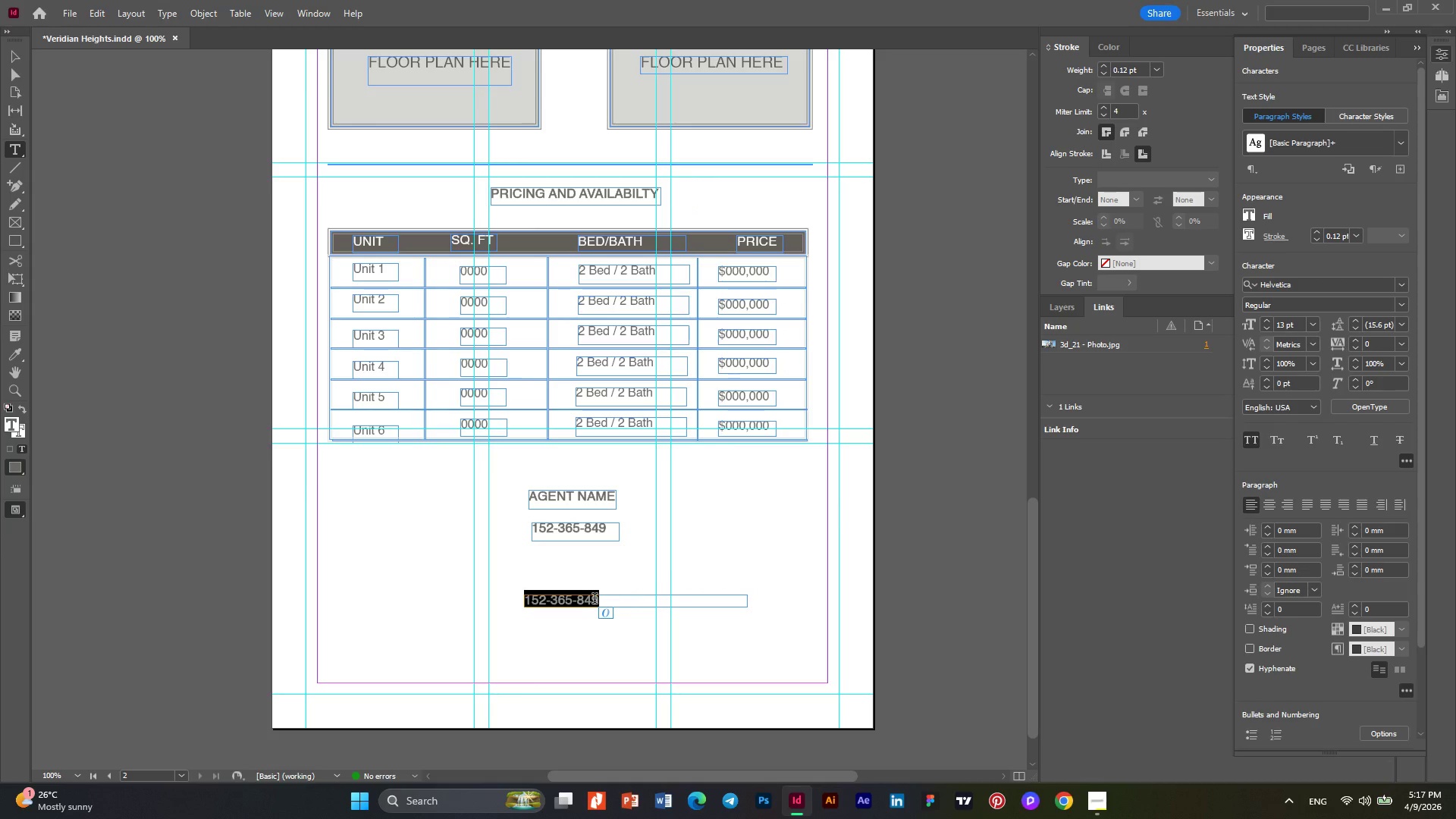 
type(www.website.com)
 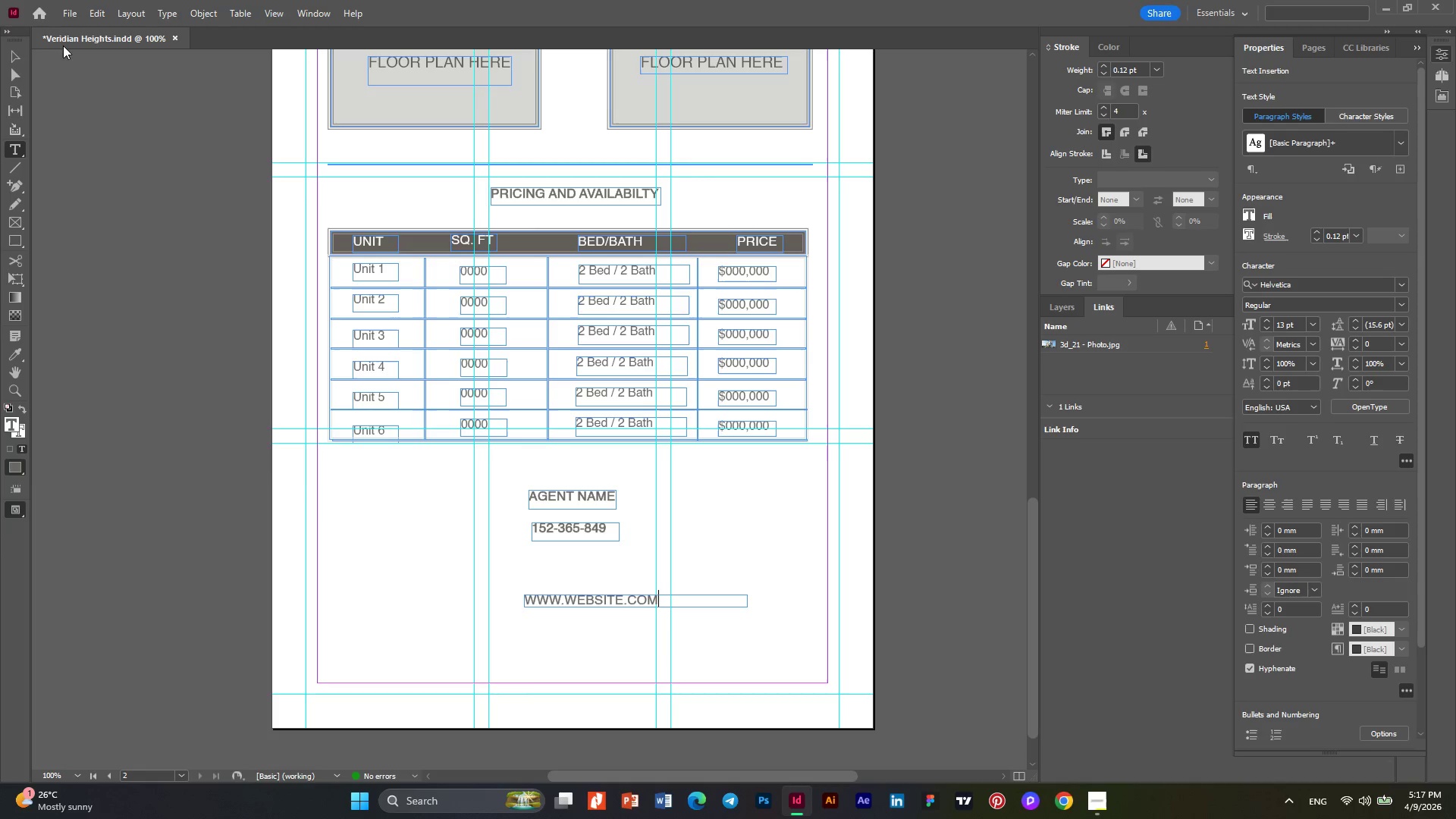 
left_click([20, 47])
 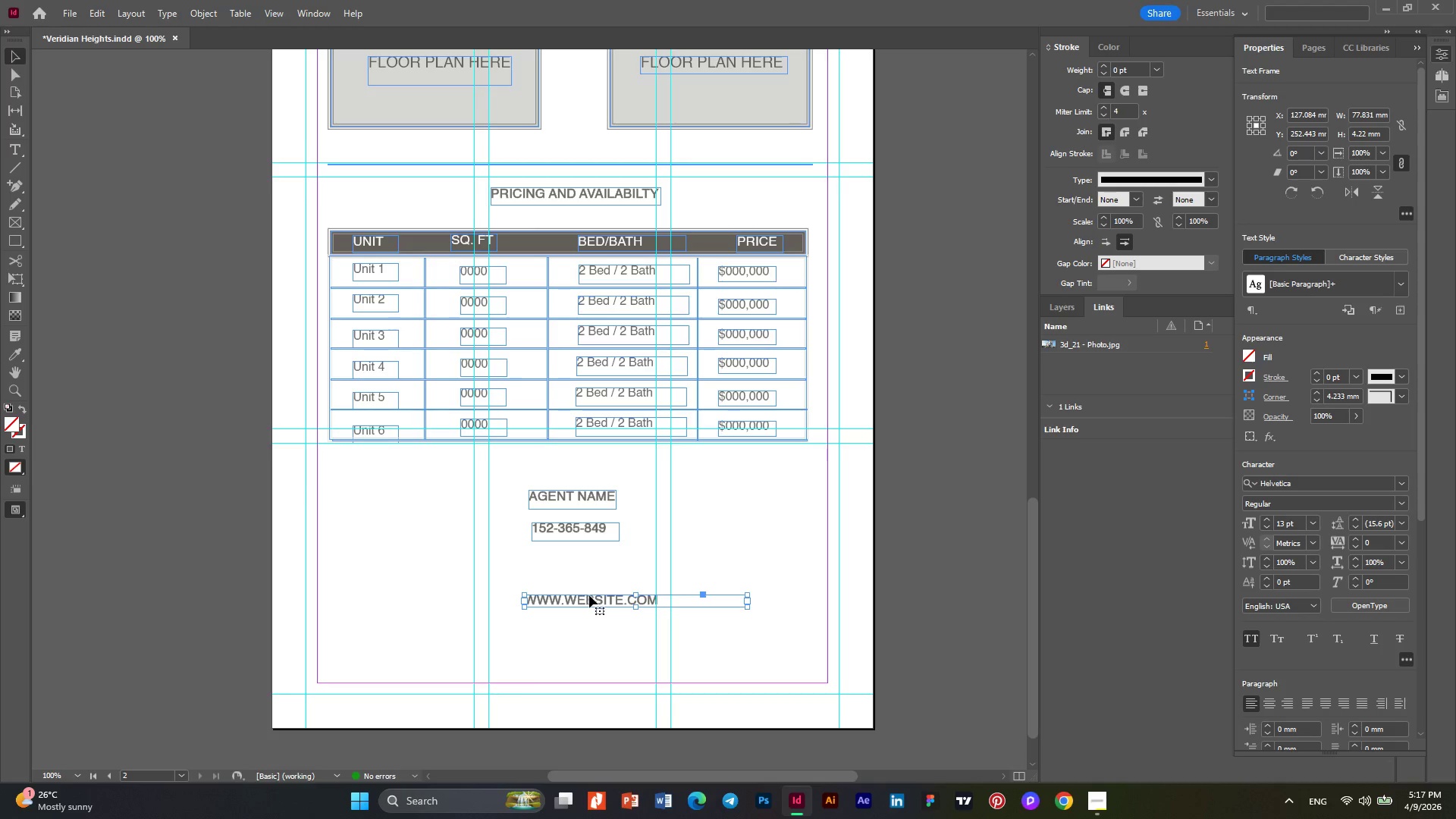 
left_click_drag(start_coordinate=[589, 595], to_coordinate=[570, 549])
 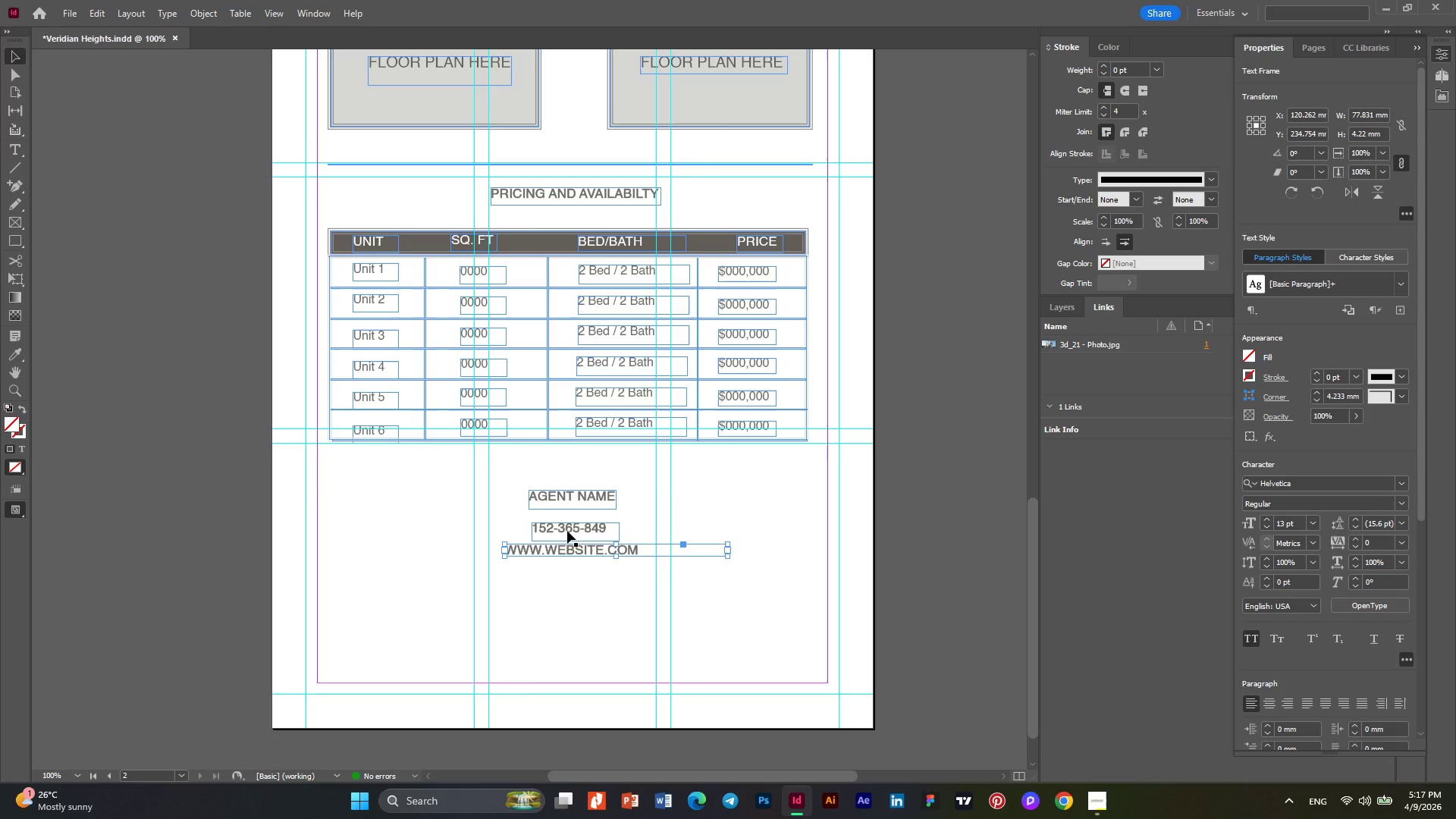 
left_click_drag(start_coordinate=[567, 531], to_coordinate=[565, 524])
 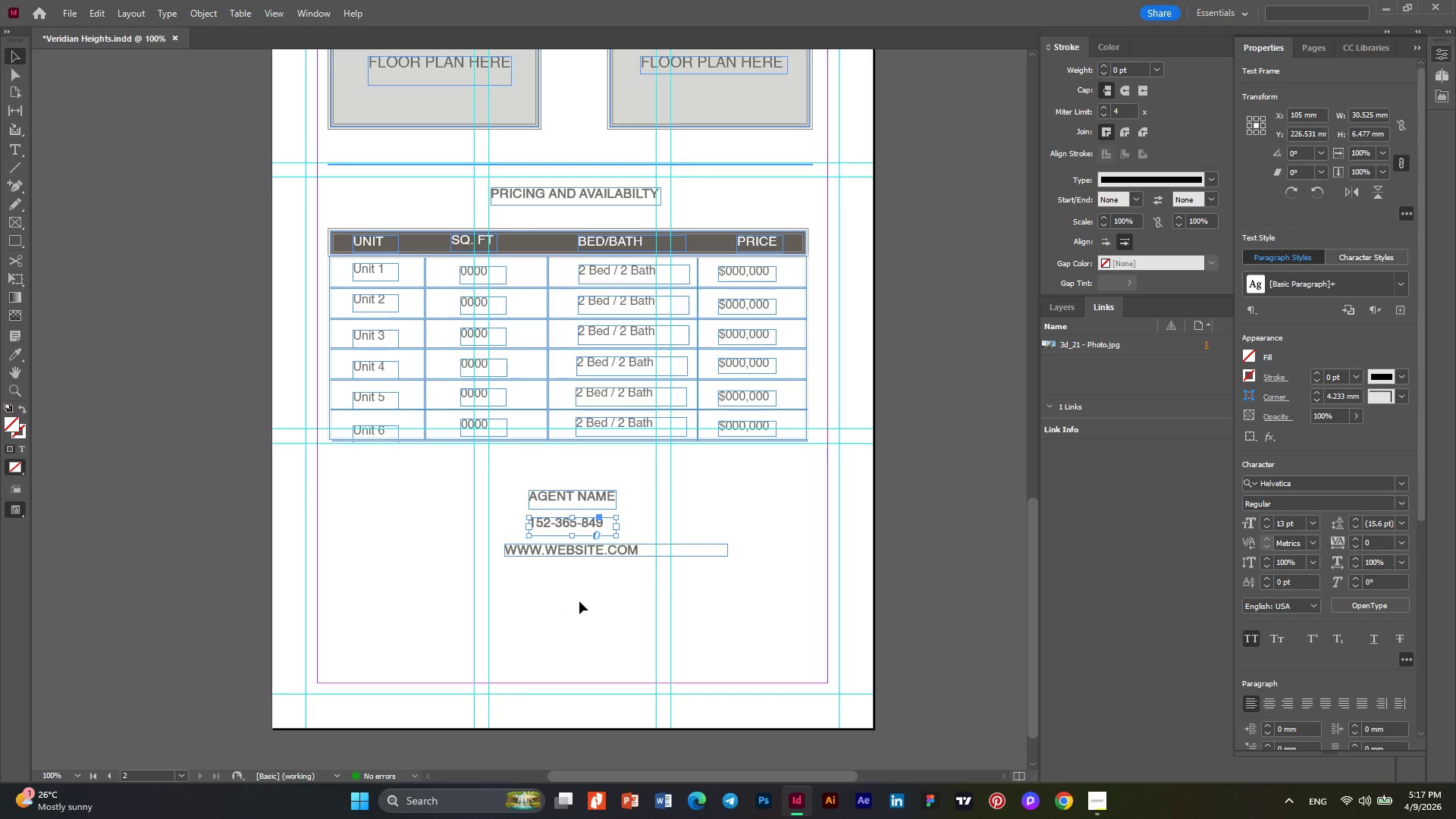 
left_click([579, 601])
 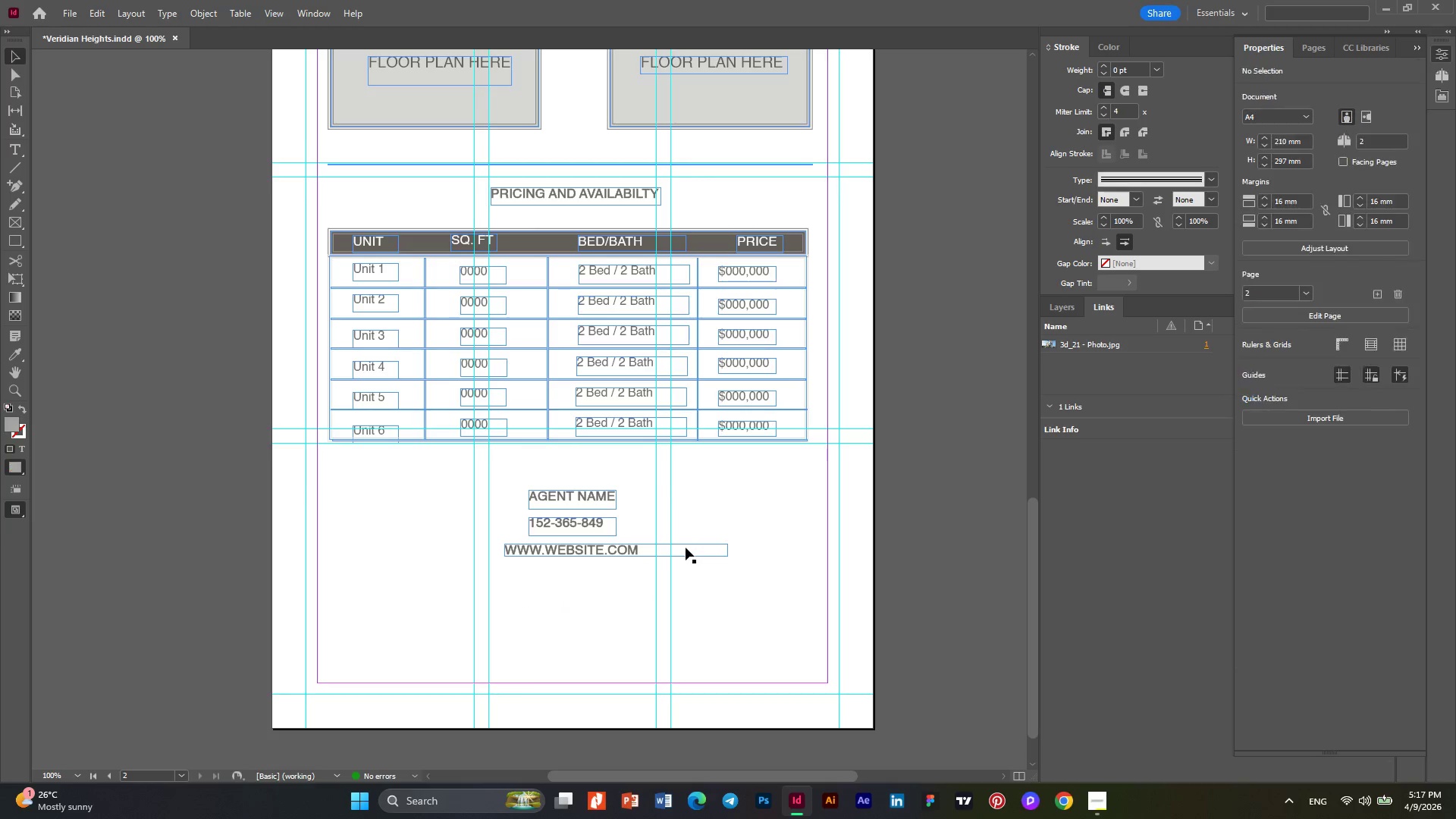 
left_click([686, 548])
 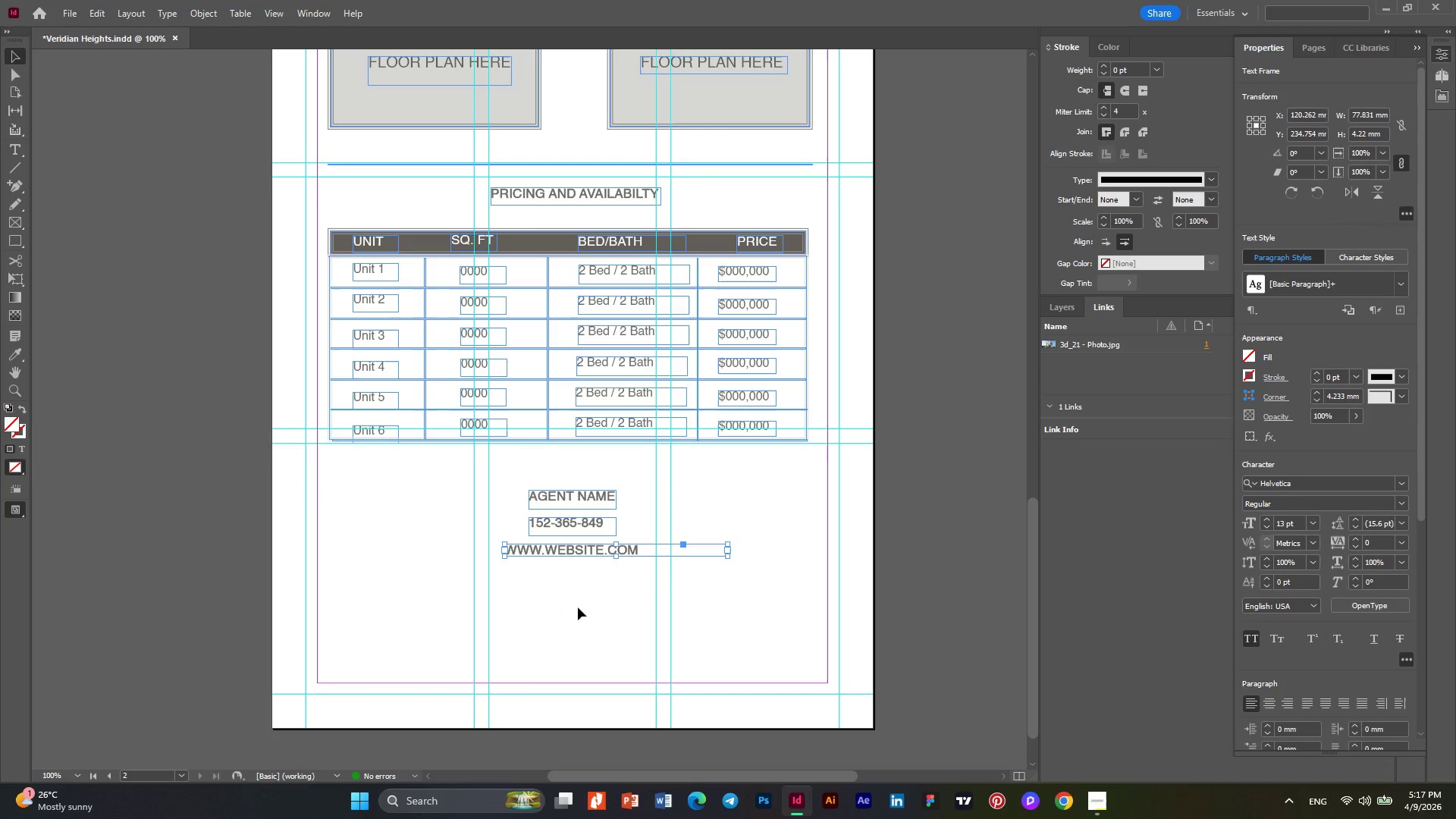 
left_click_drag(start_coordinate=[578, 607], to_coordinate=[538, 476])
 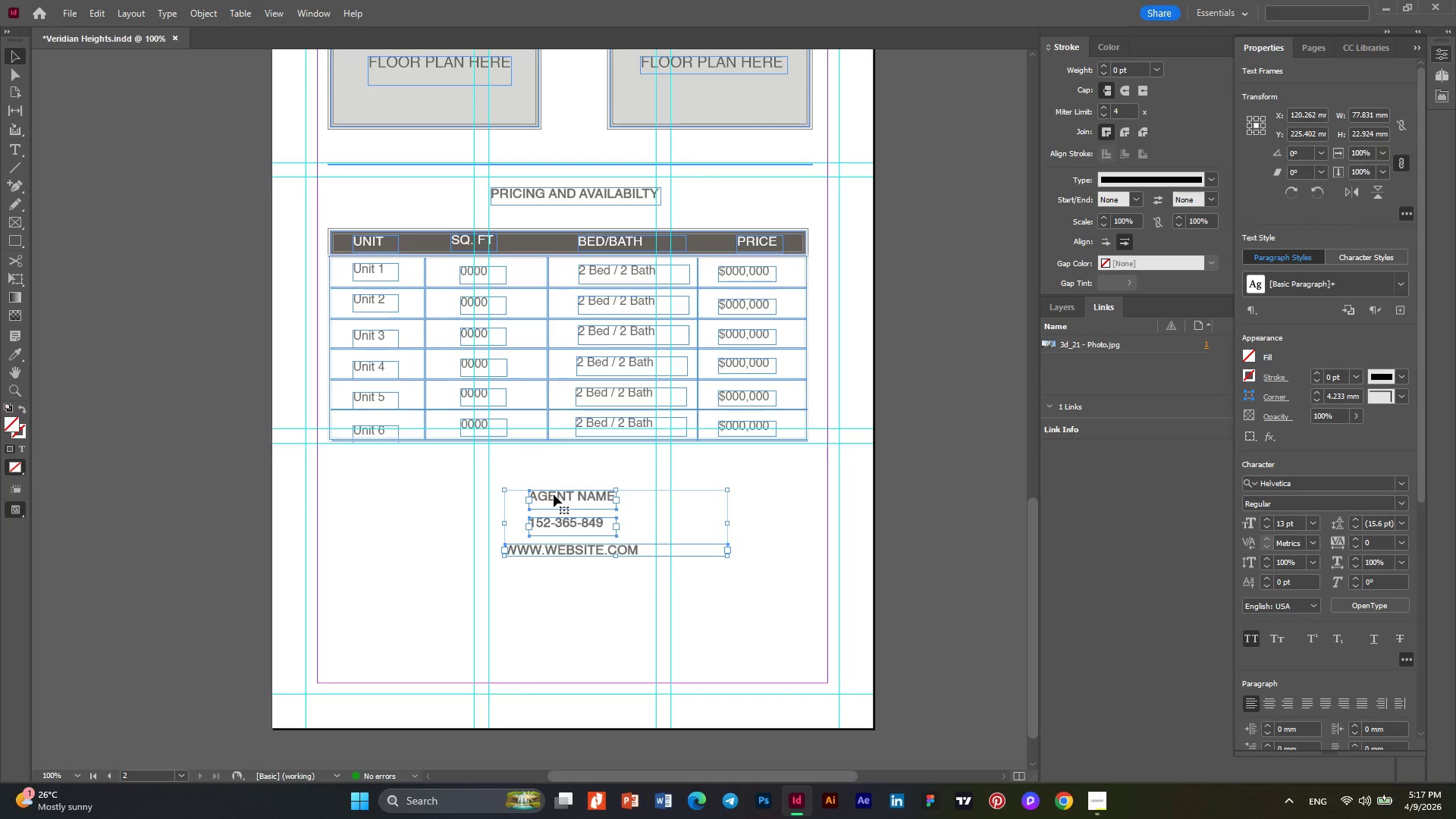 
left_click_drag(start_coordinate=[554, 494], to_coordinate=[557, 559])
 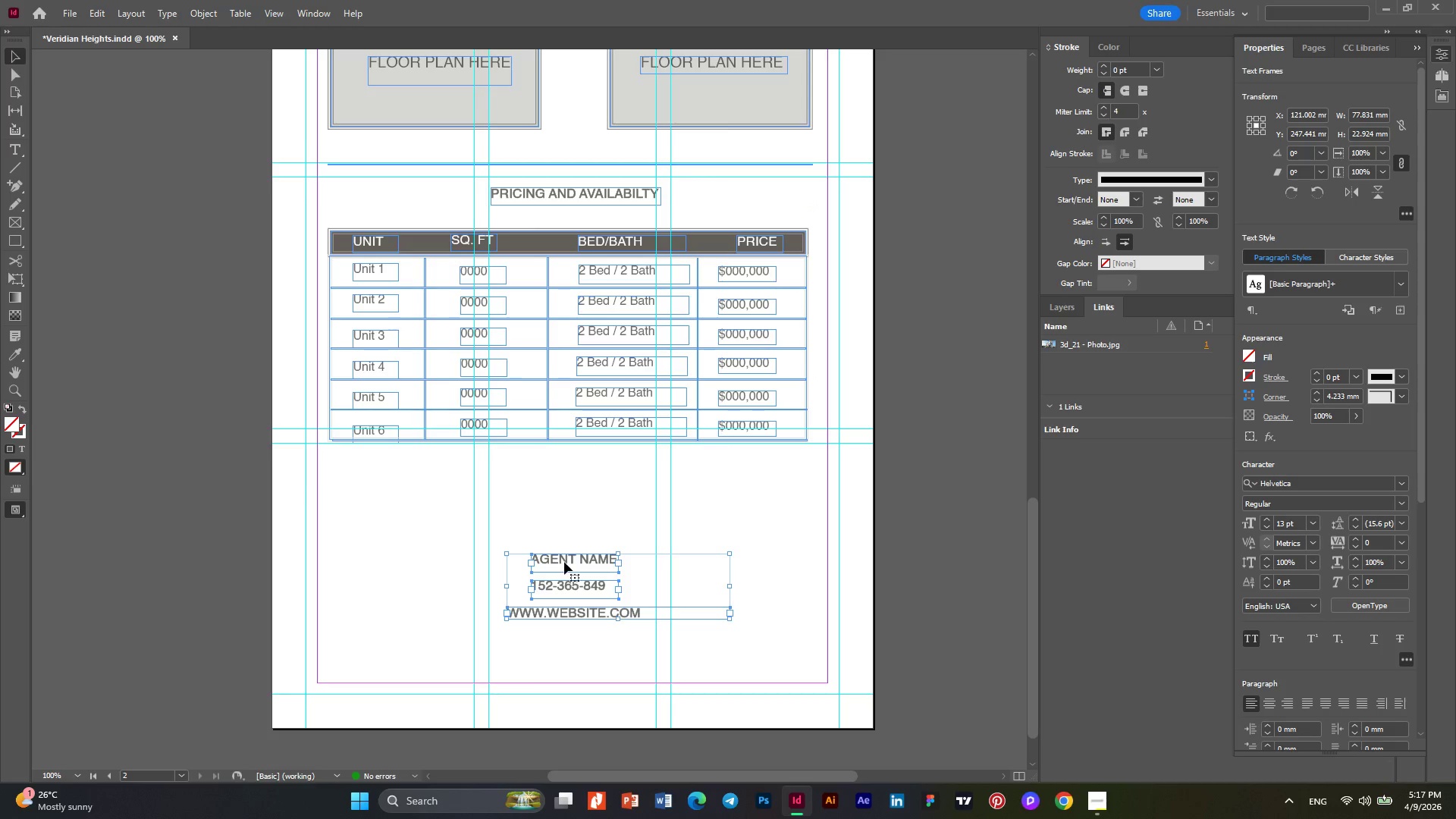 
left_click_drag(start_coordinate=[564, 562], to_coordinate=[559, 510])
 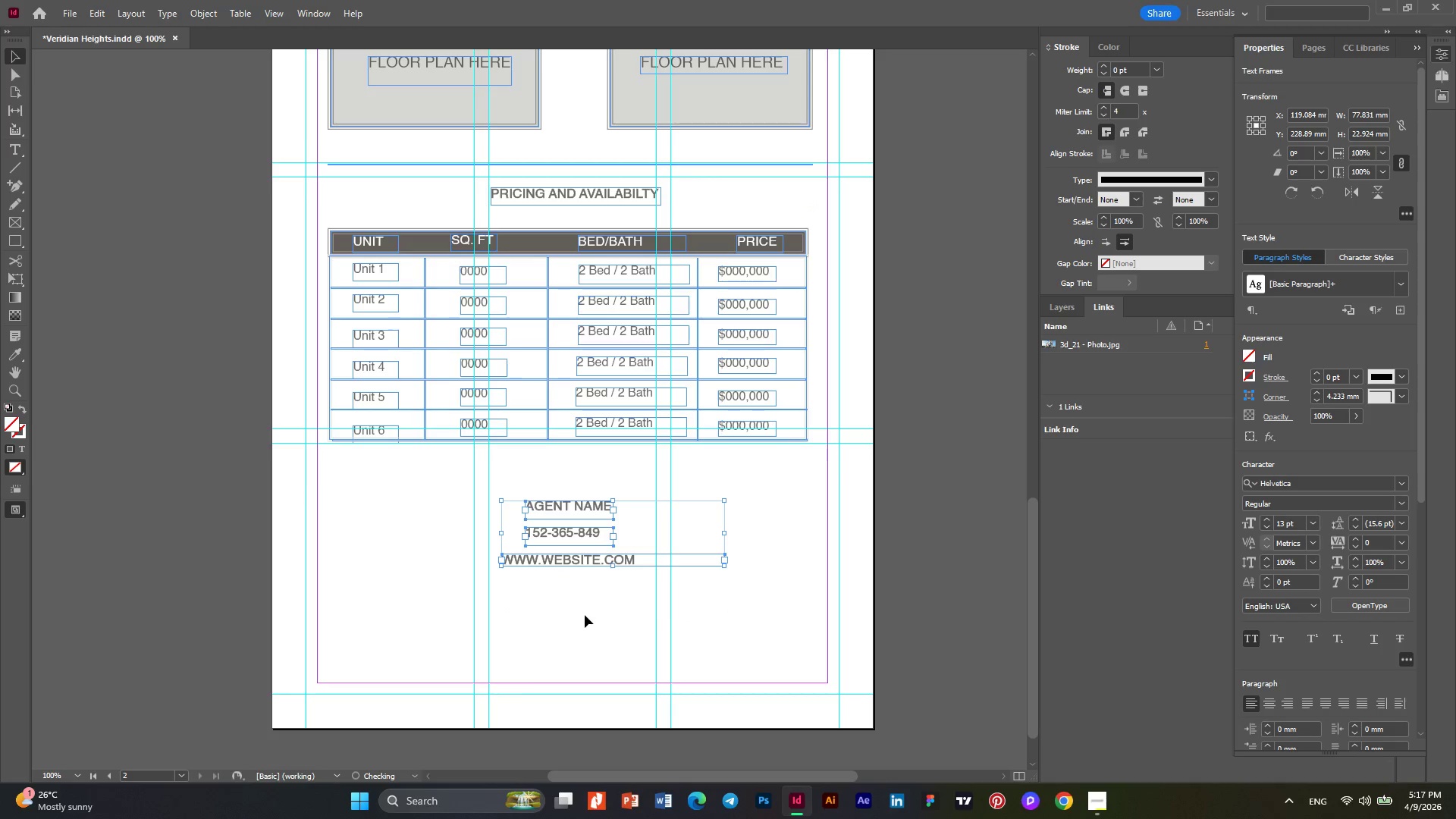 
left_click([585, 616])
 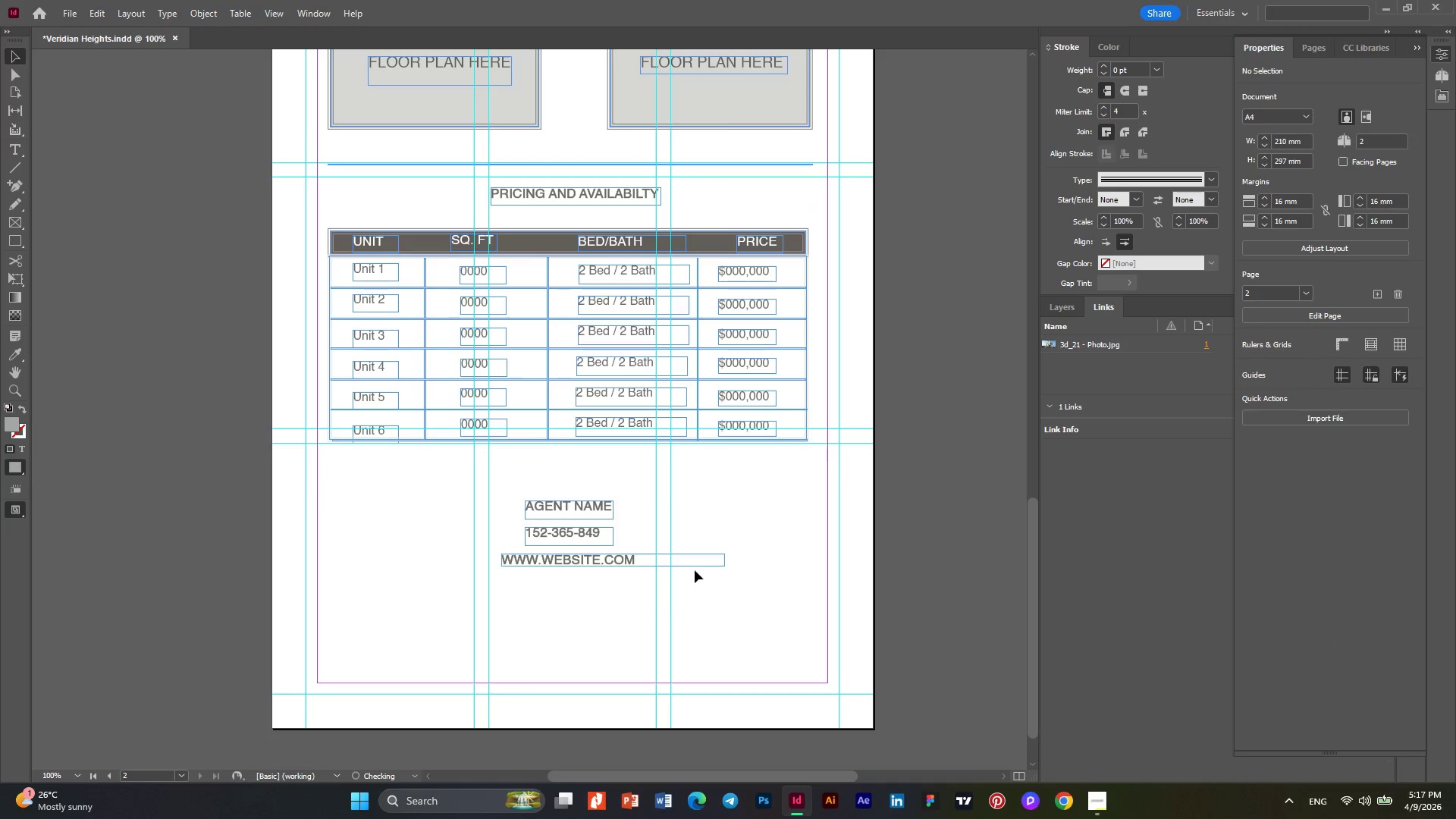 
left_click([695, 570])
 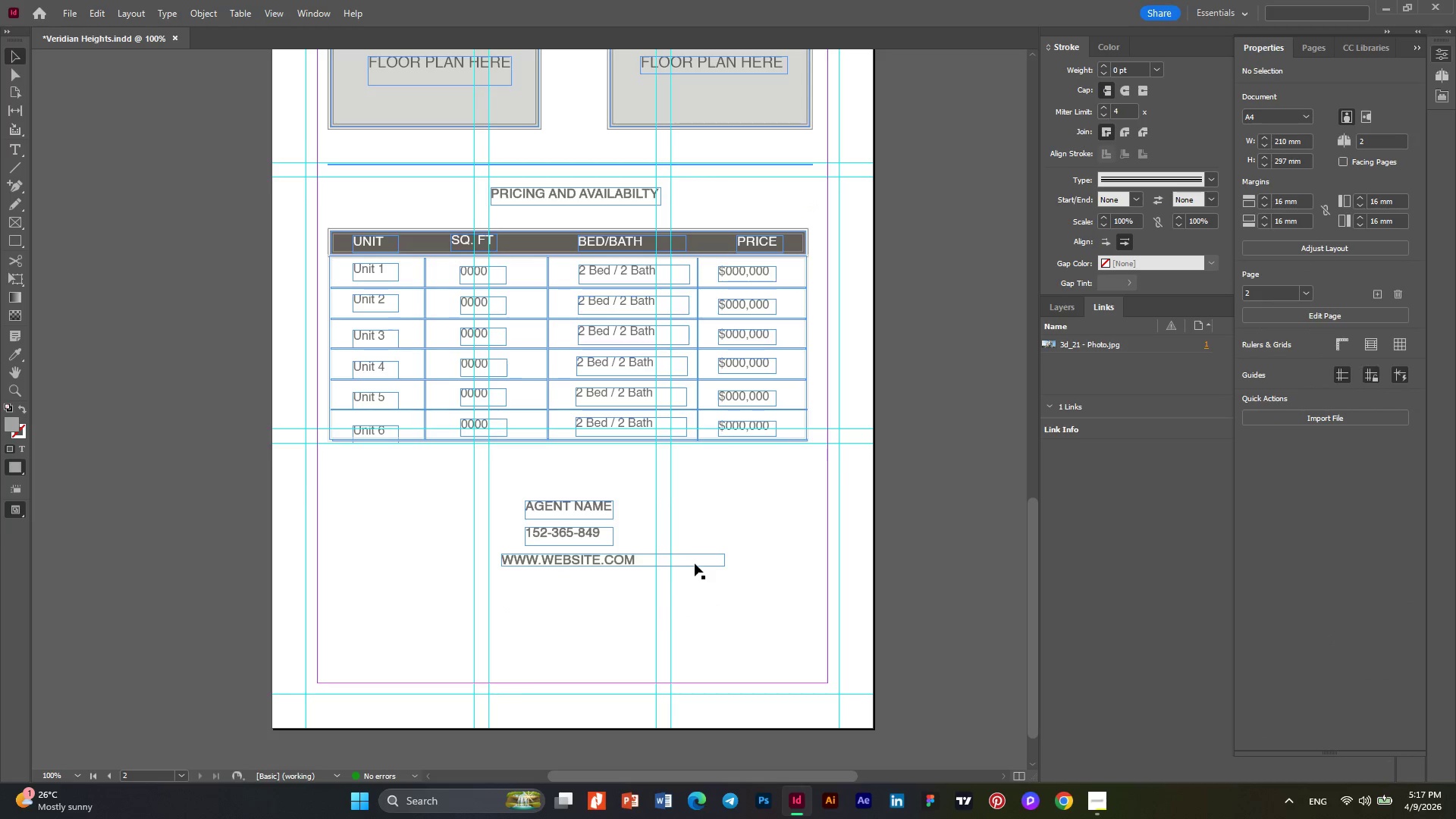 
left_click([695, 563])
 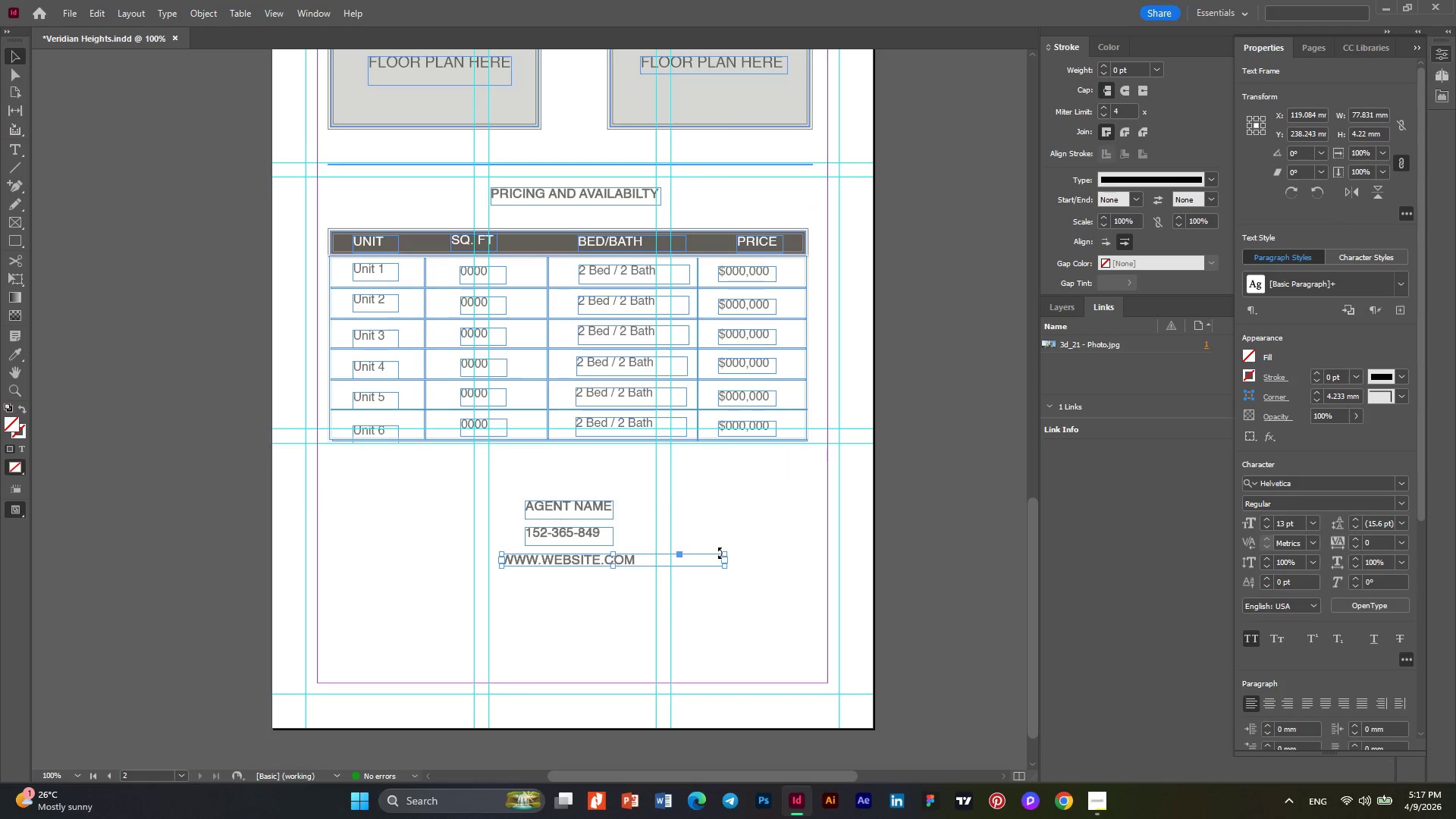 
left_click_drag(start_coordinate=[720, 553], to_coordinate=[663, 553])
 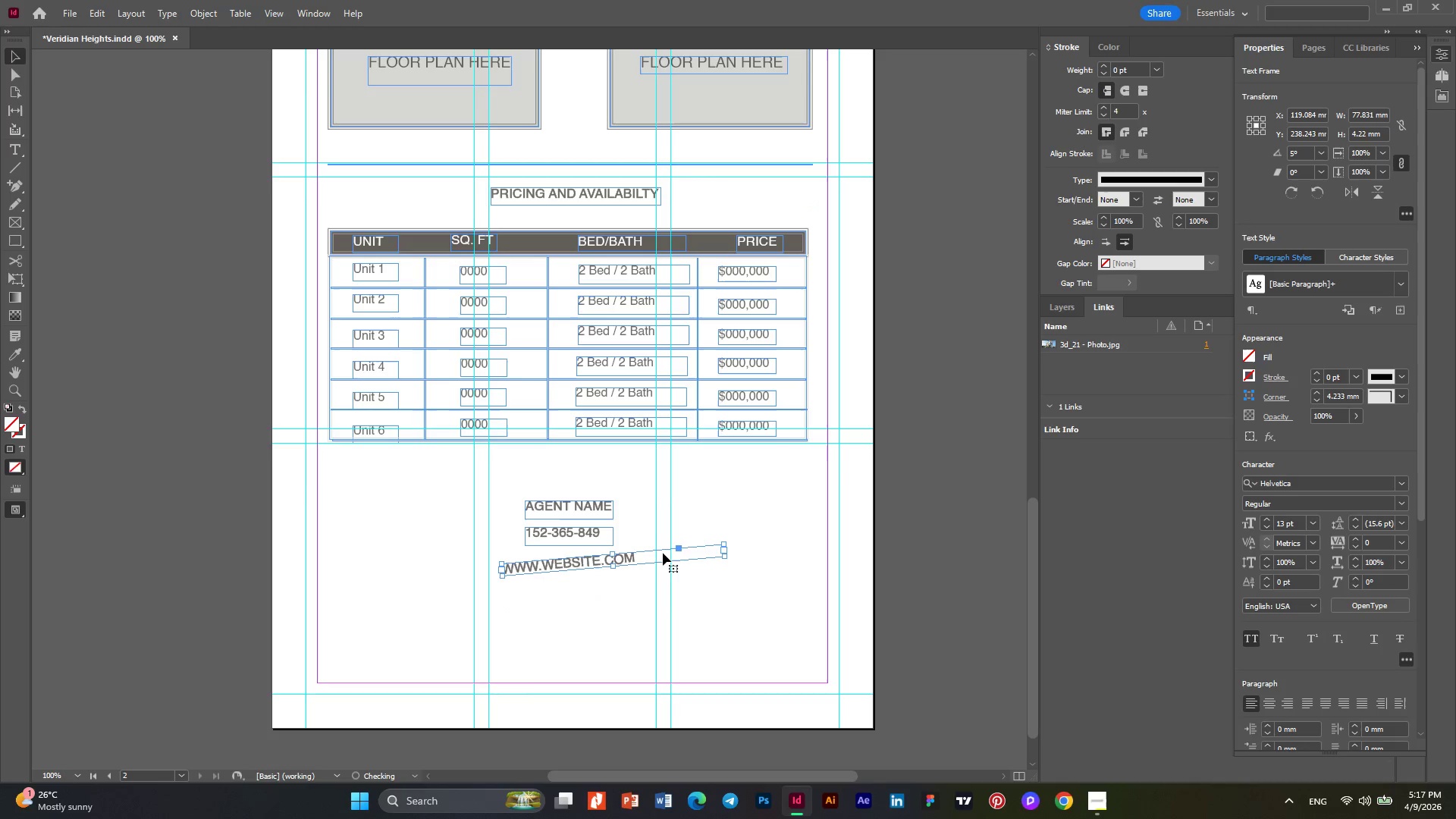 
key(Control+Z)
 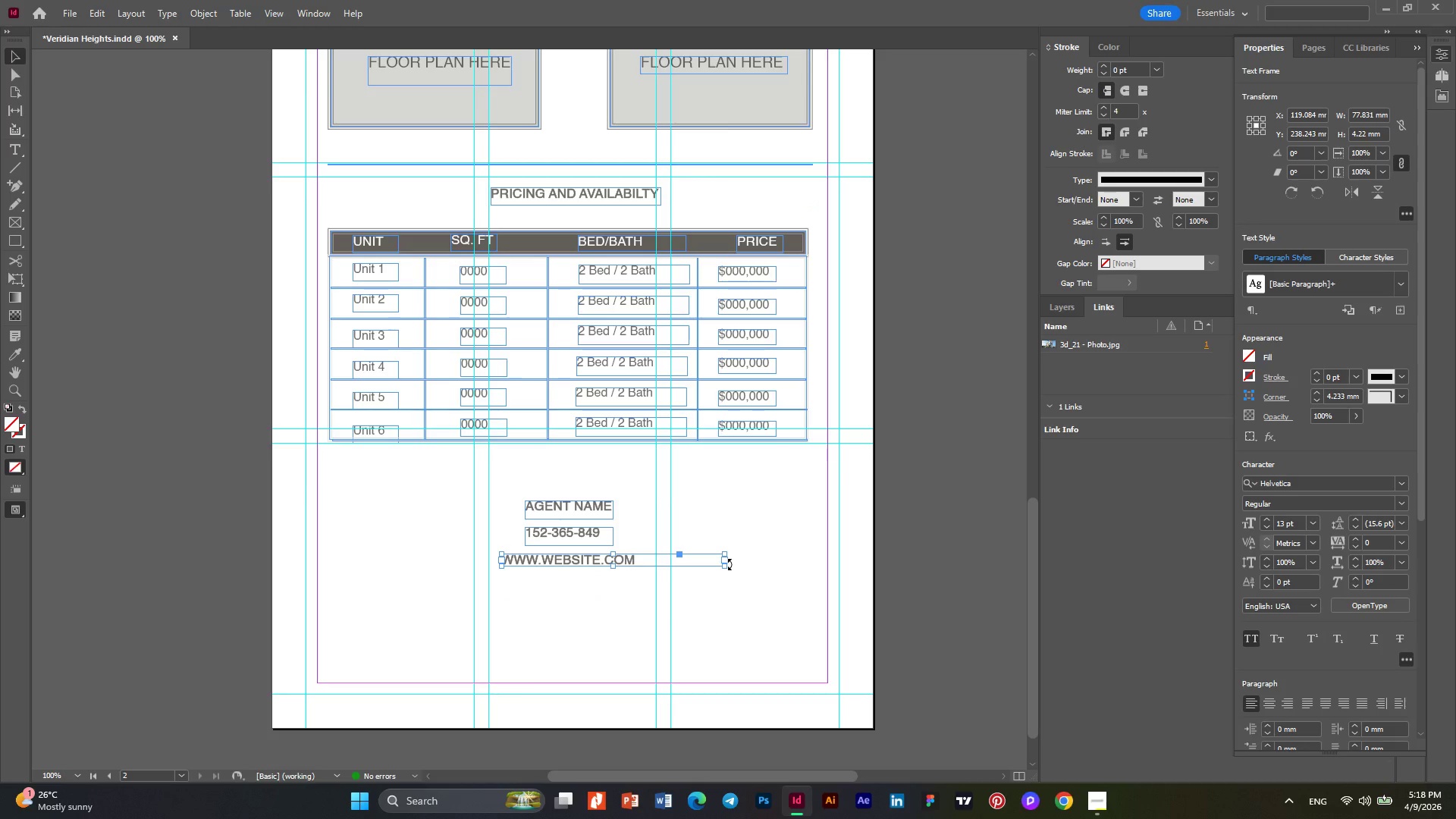 
left_click_drag(start_coordinate=[727, 566], to_coordinate=[649, 564])
 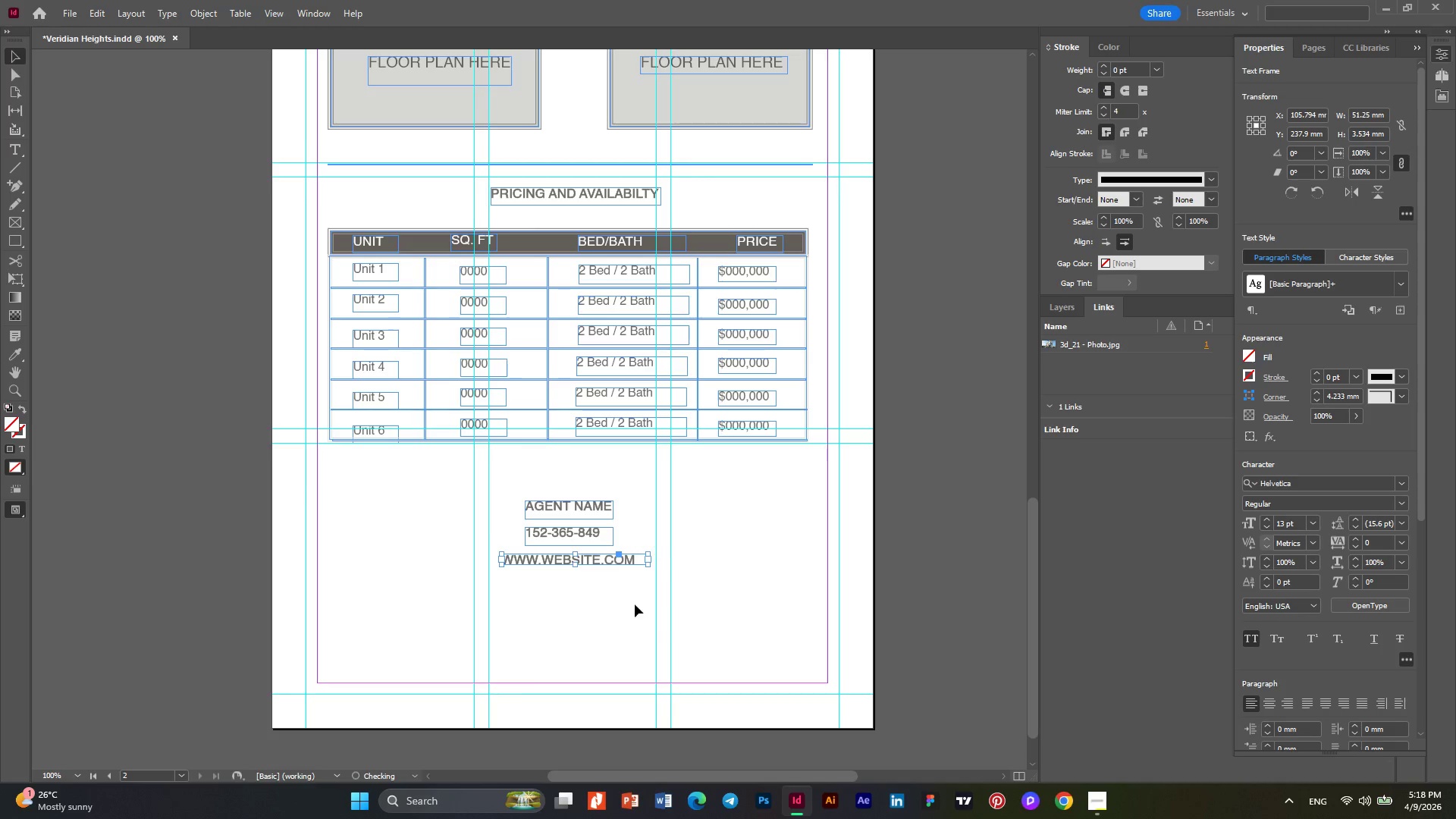 
left_click([628, 610])
 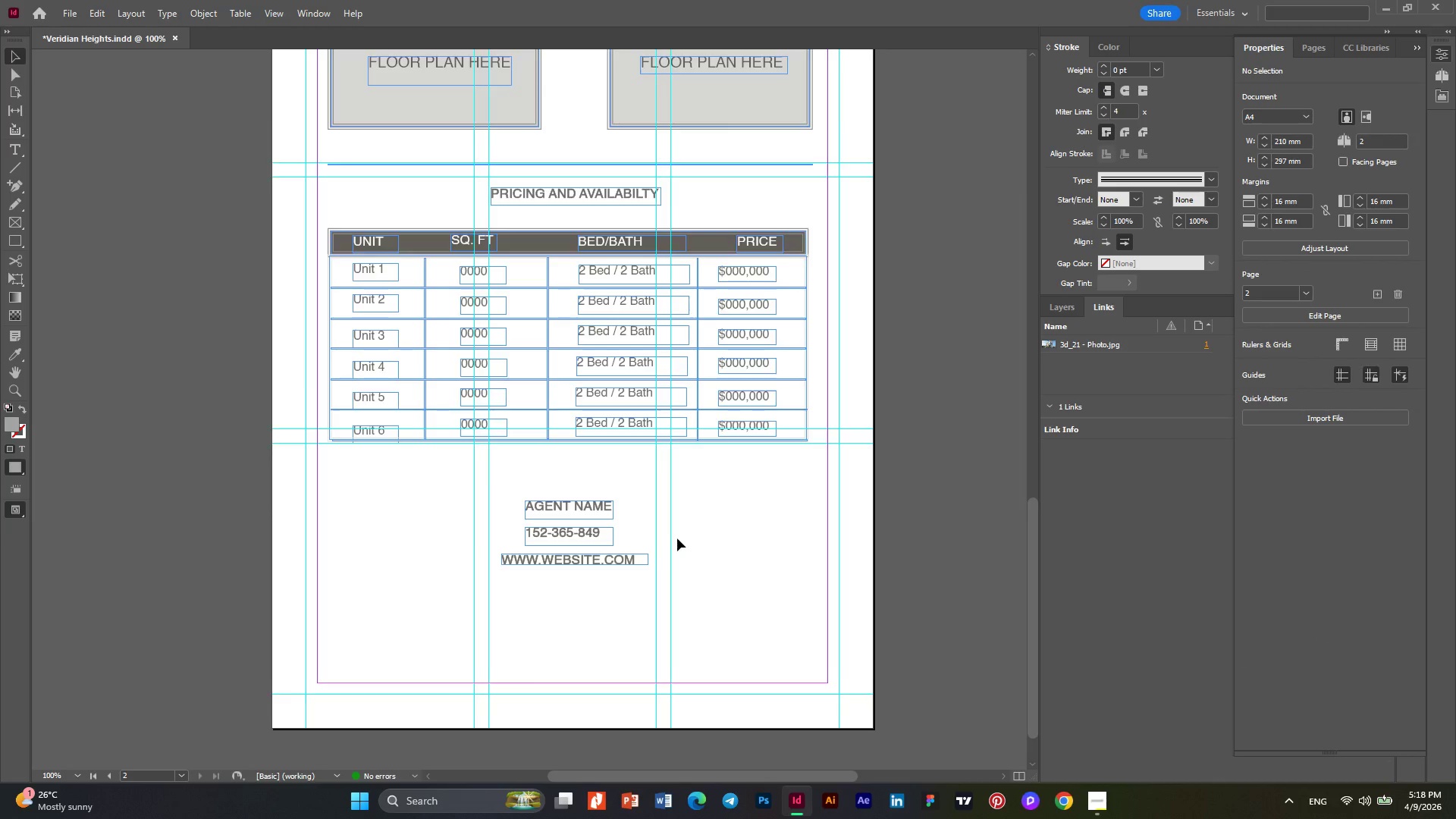 
scroll: coordinate [677, 538], scroll_direction: down, amount: 1.0
 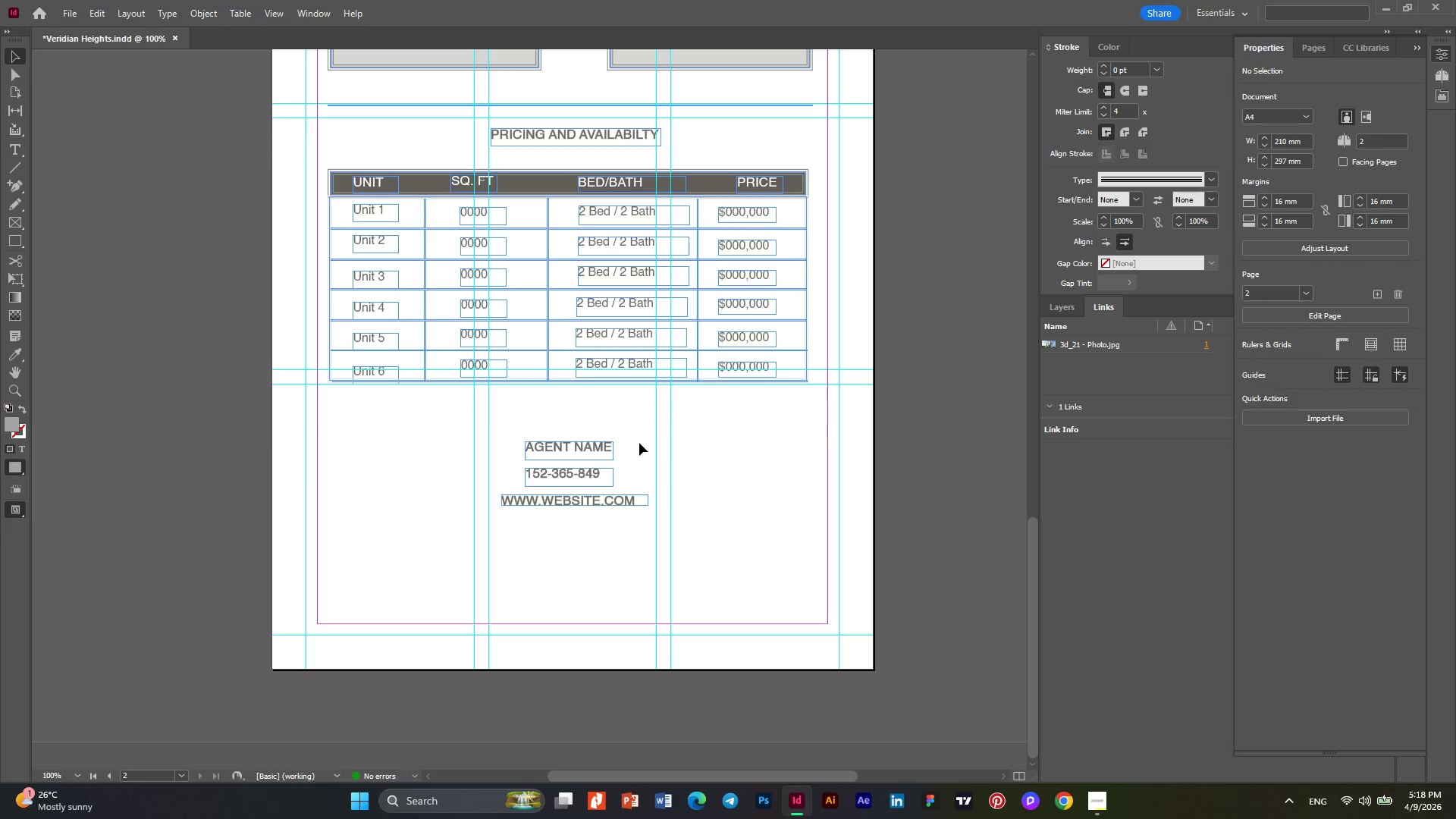 
scroll: coordinate [639, 443], scroll_direction: up, amount: 1.0
 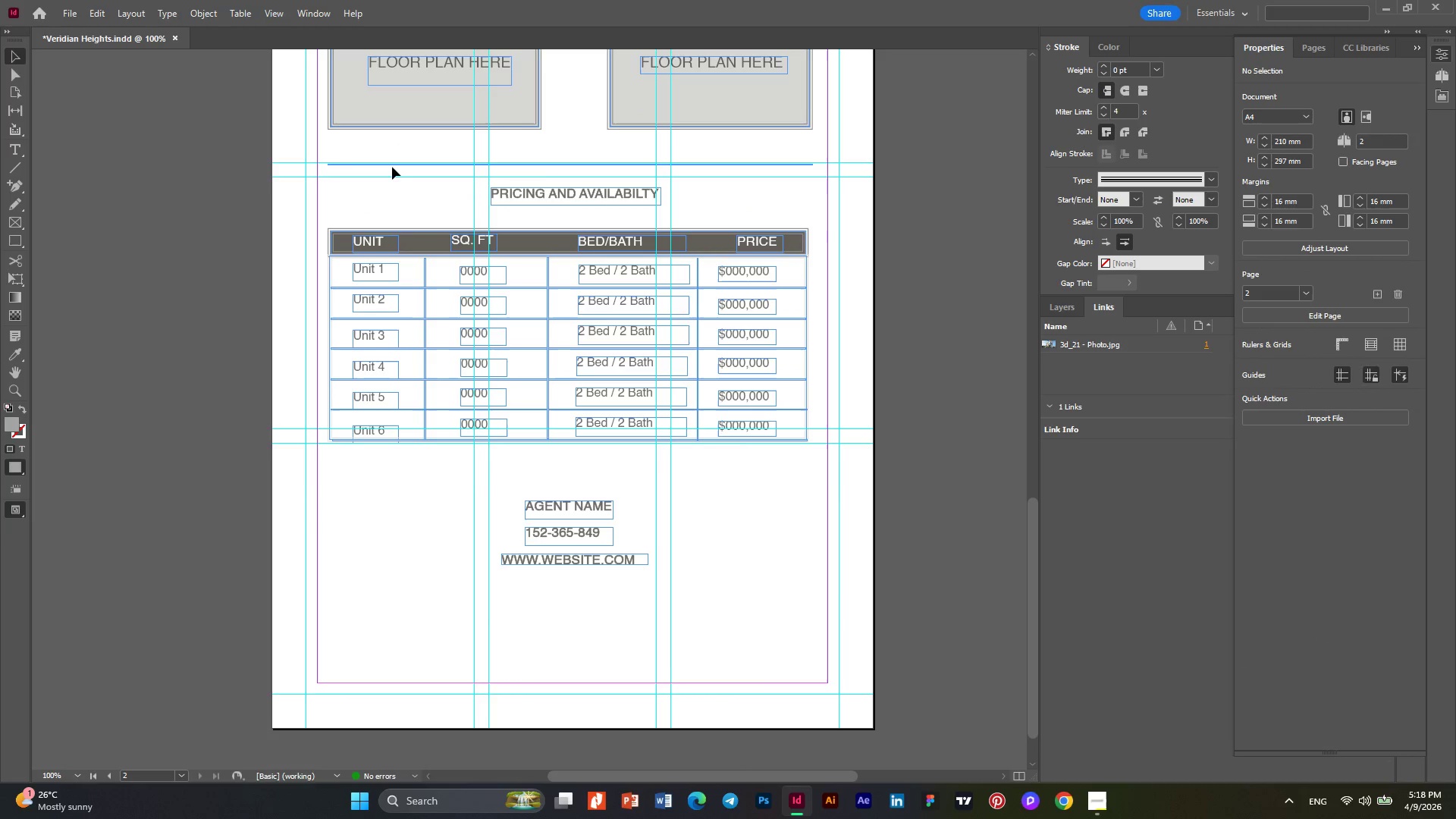 
left_click([392, 167])
 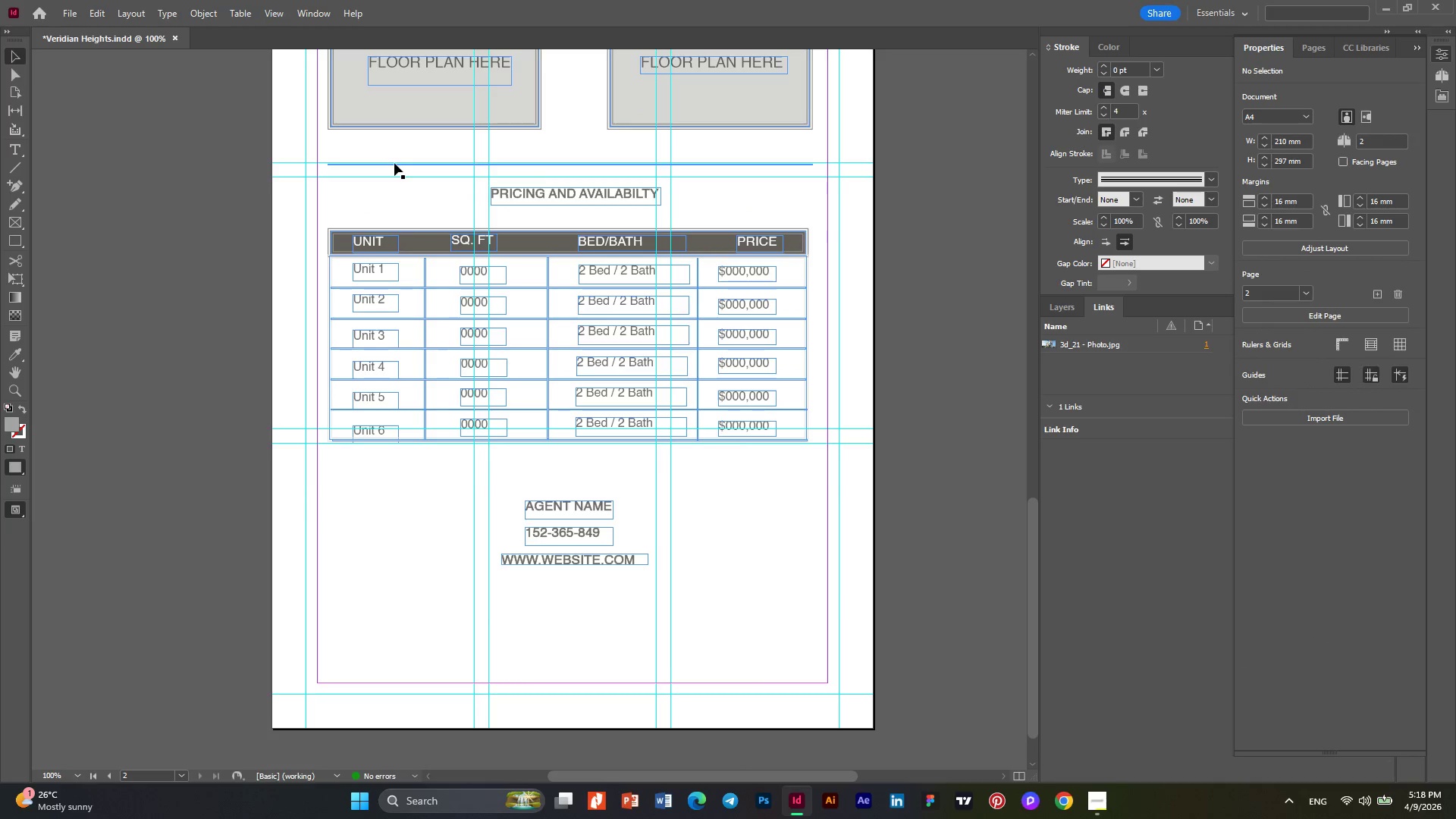 
left_click([394, 163])
 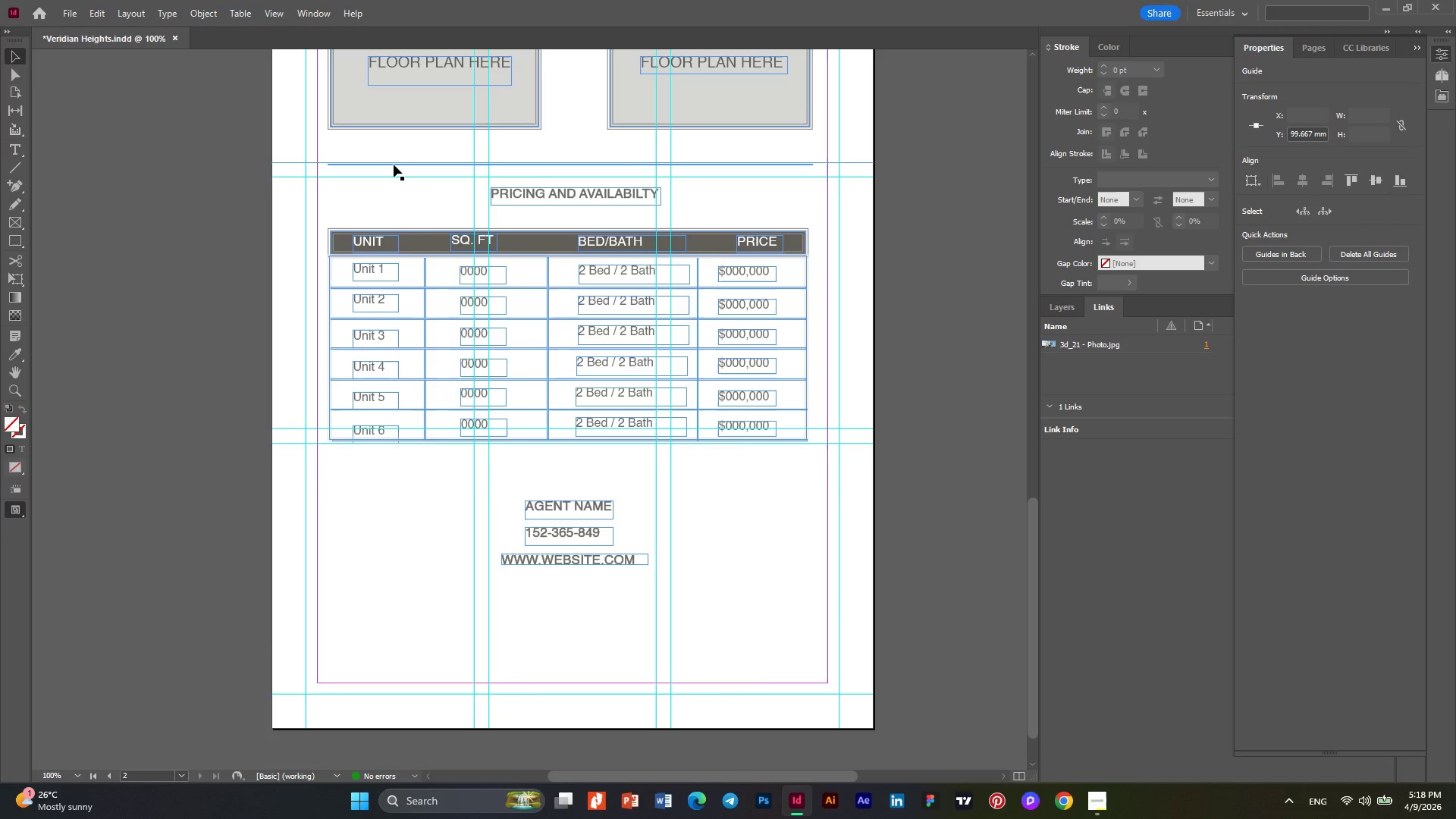 
left_click([394, 165])
 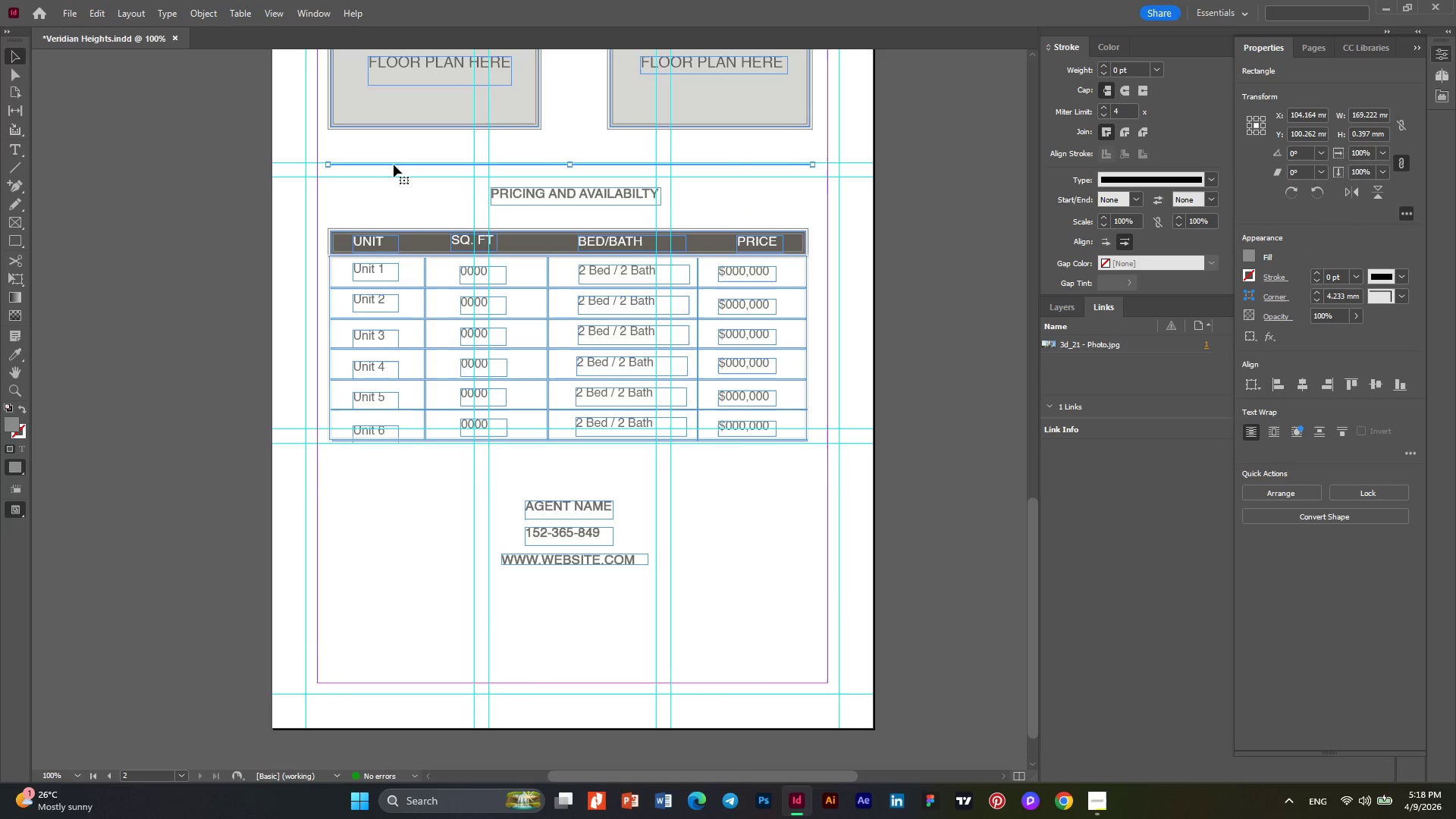 
hold_key(key=AltLeft, duration=8.69)
left_click_drag(start_coordinate=[394, 165], to_coordinate=[394, 674])
 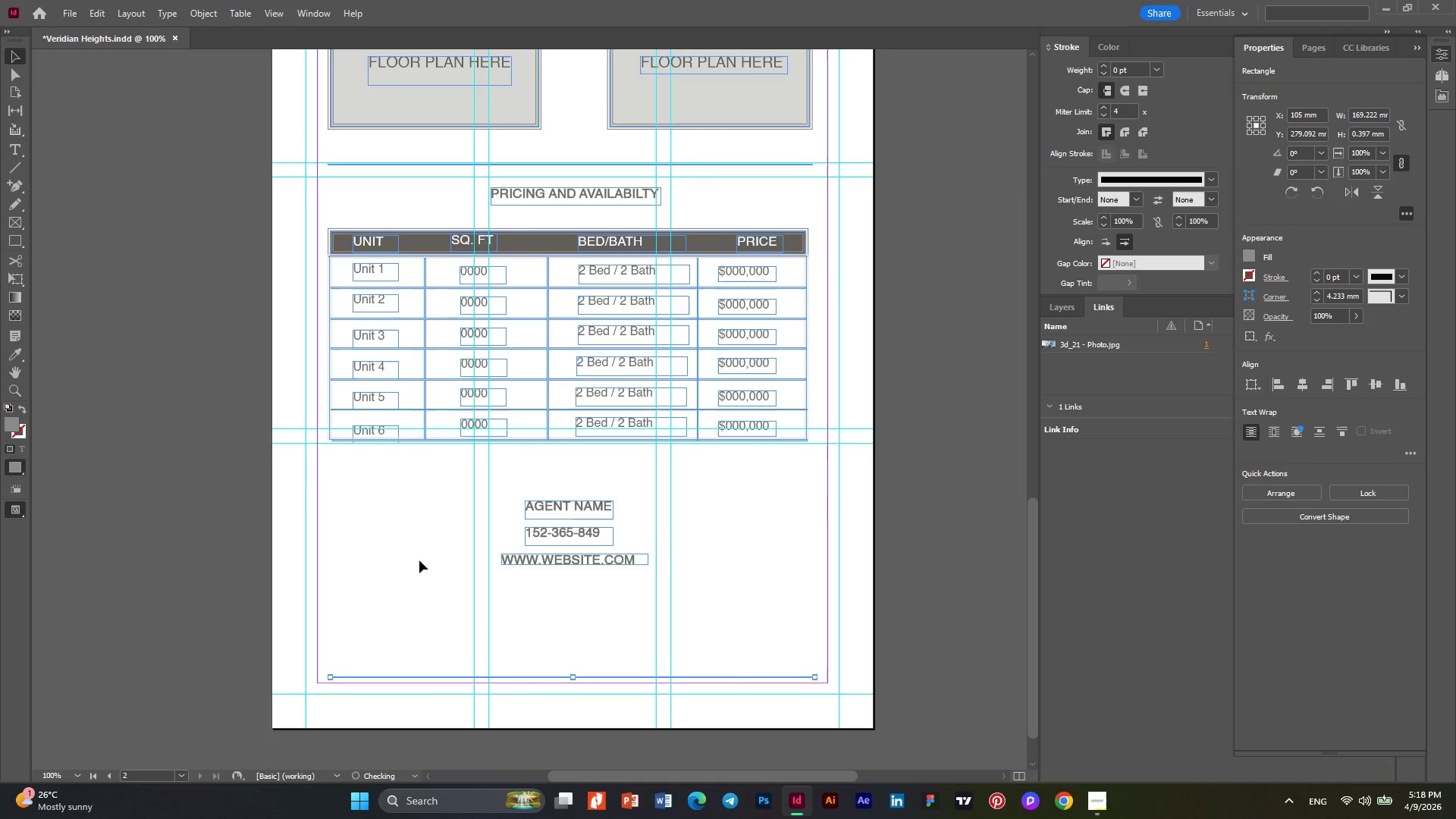 
left_click([419, 560])
 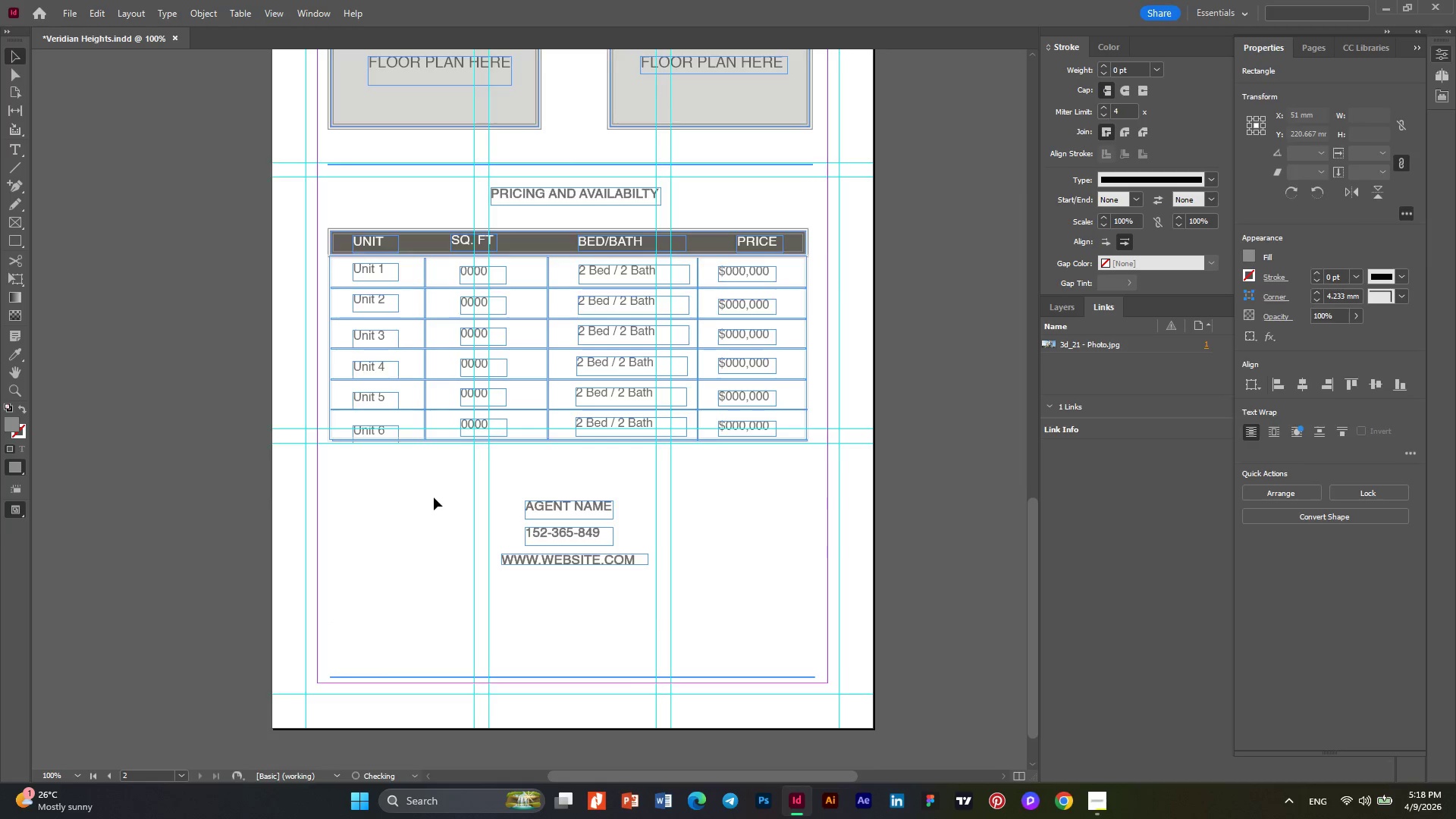 
scroll: coordinate [434, 497], scroll_direction: up, amount: 1.0
 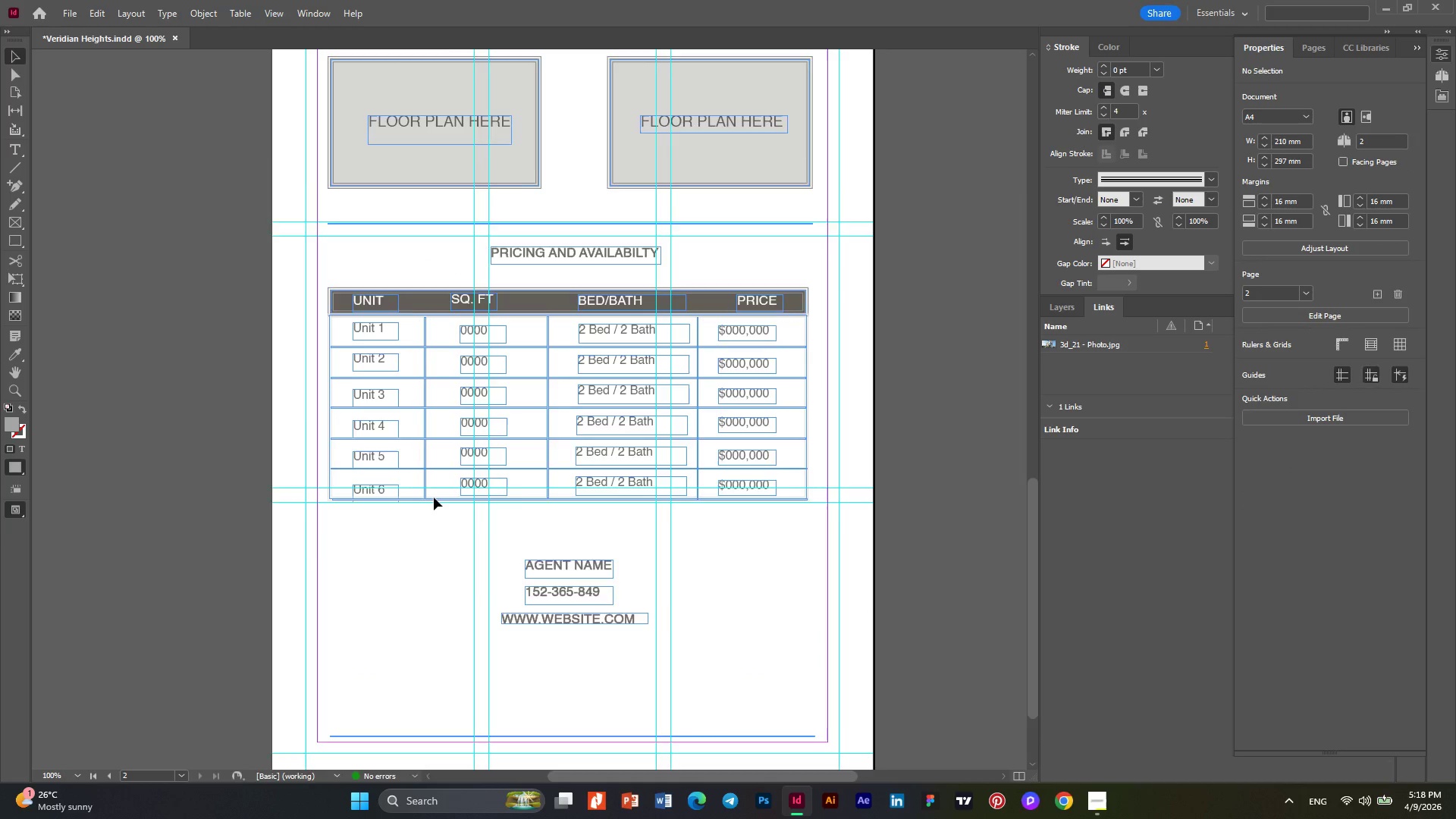 
scroll: coordinate [434, 497], scroll_direction: down, amount: 1.0
 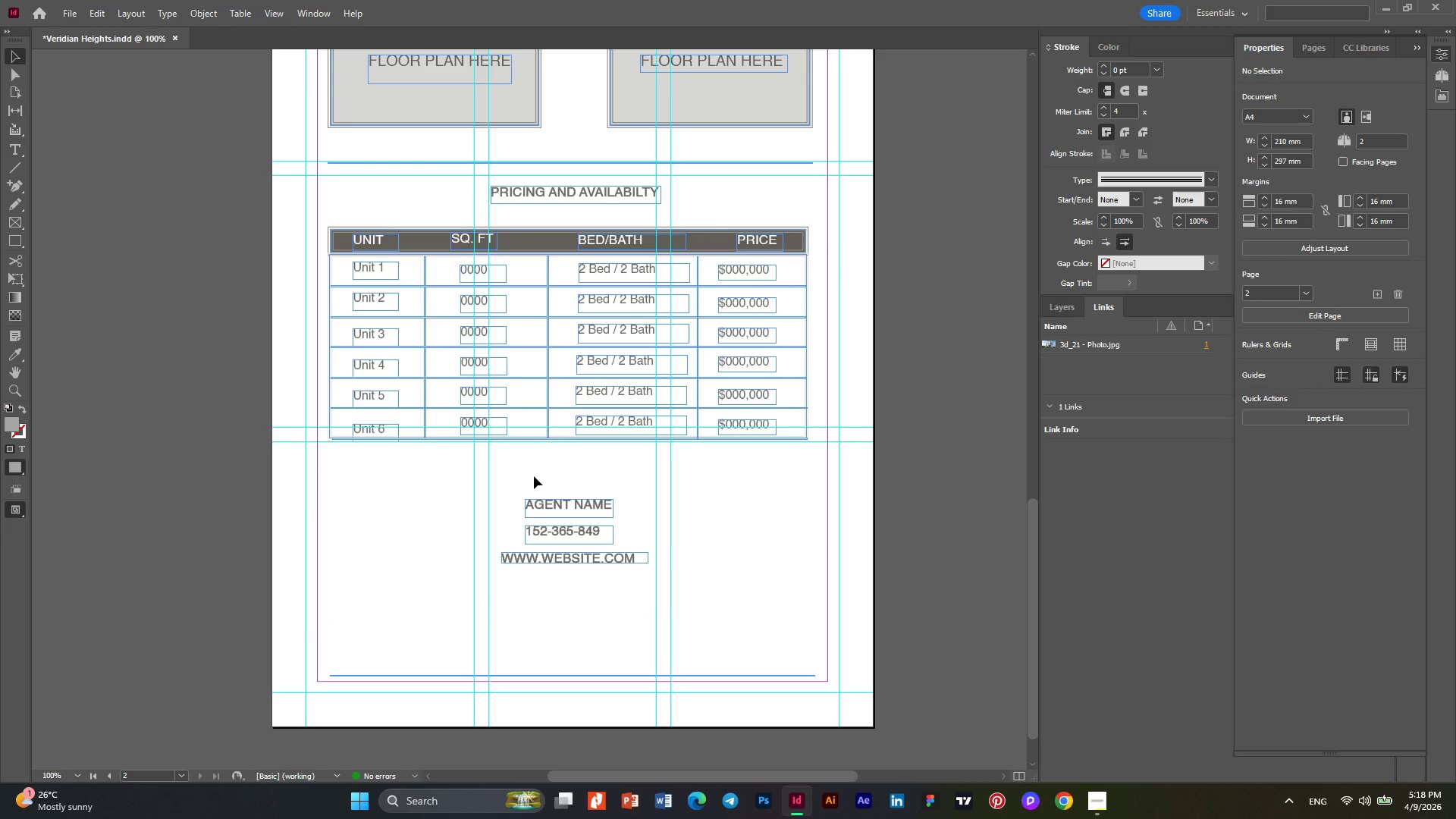 
key(W)
 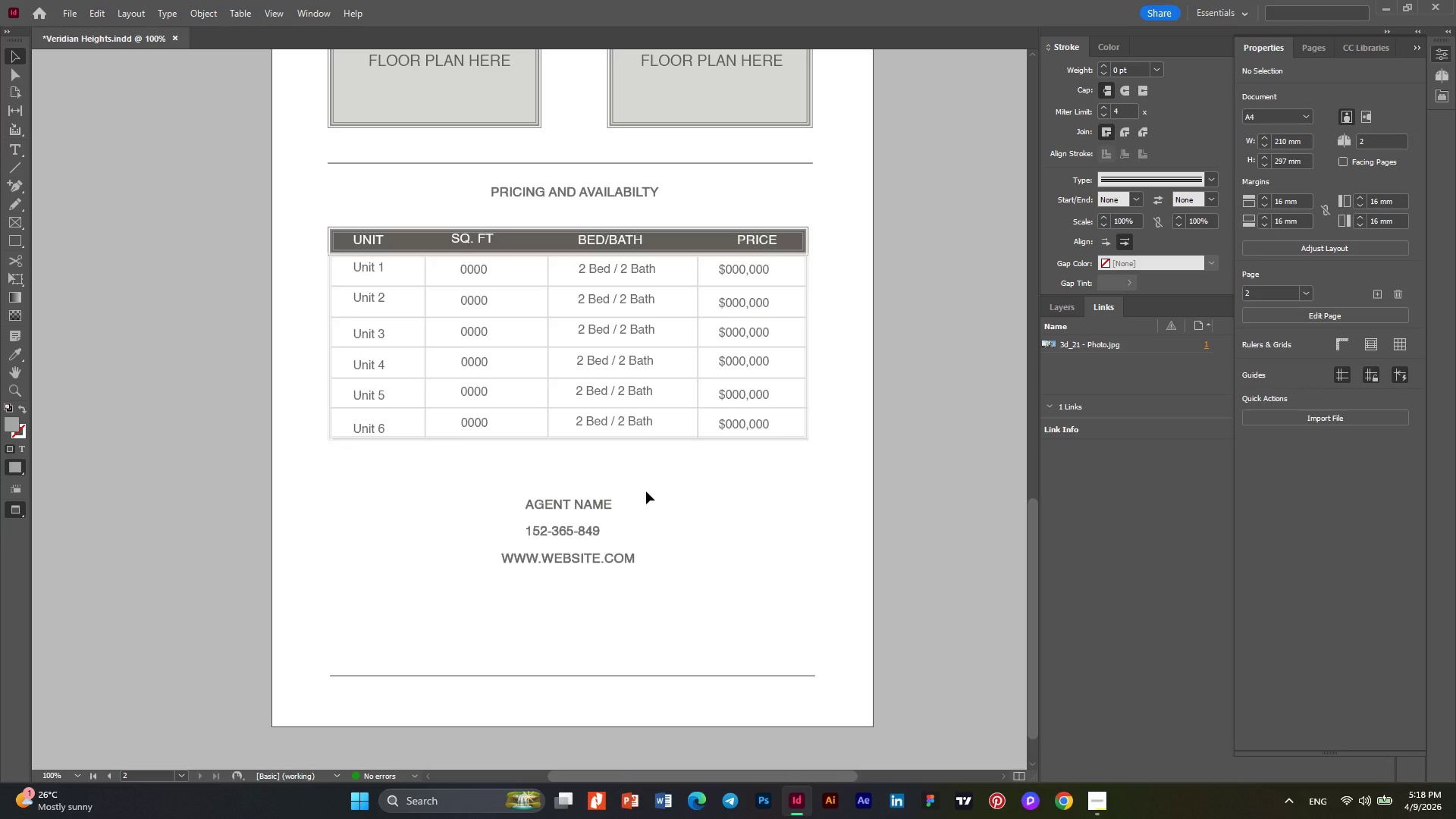 
scroll: coordinate [646, 491], scroll_direction: up, amount: 1.0
 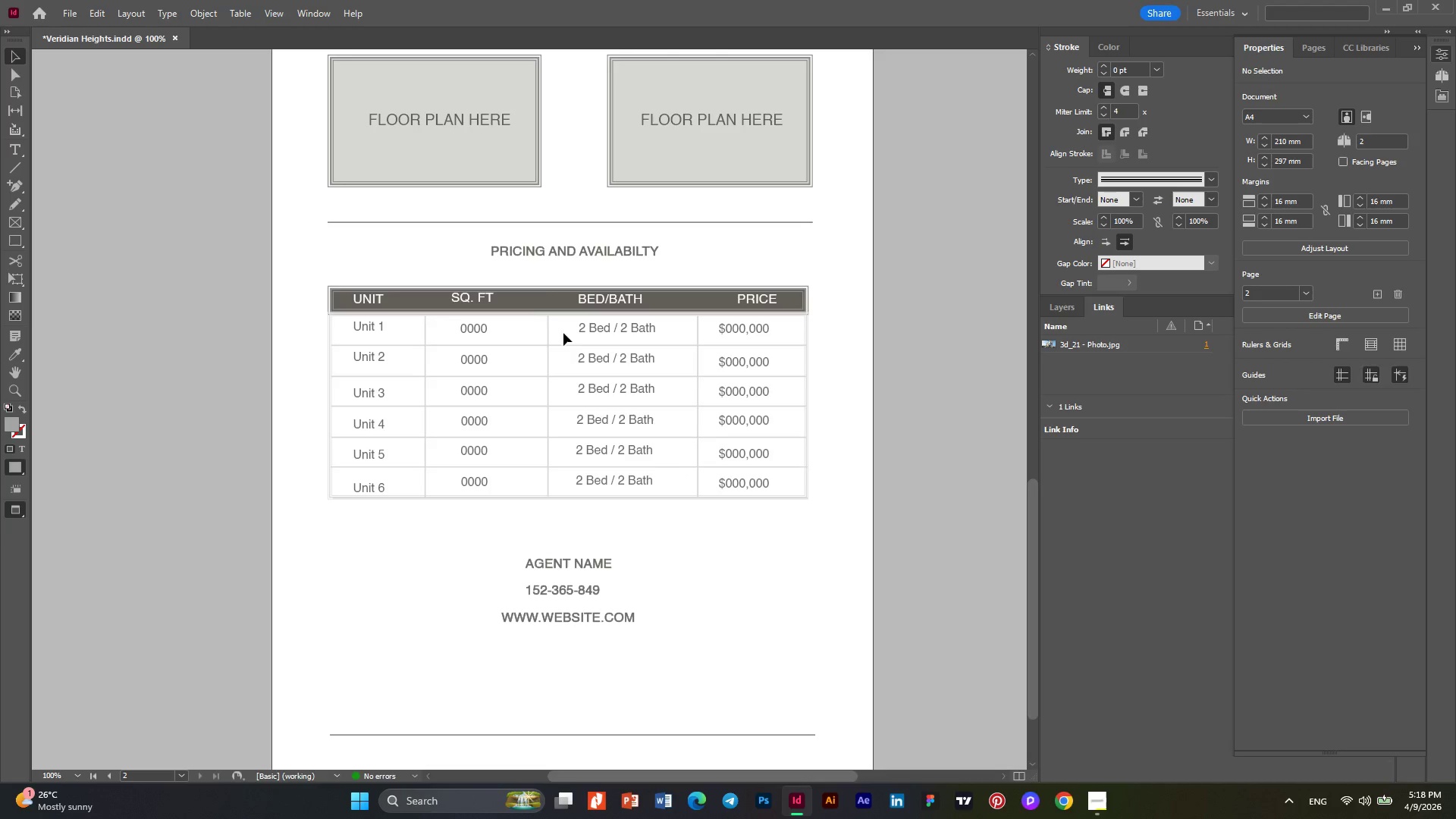 
left_click([543, 302])
 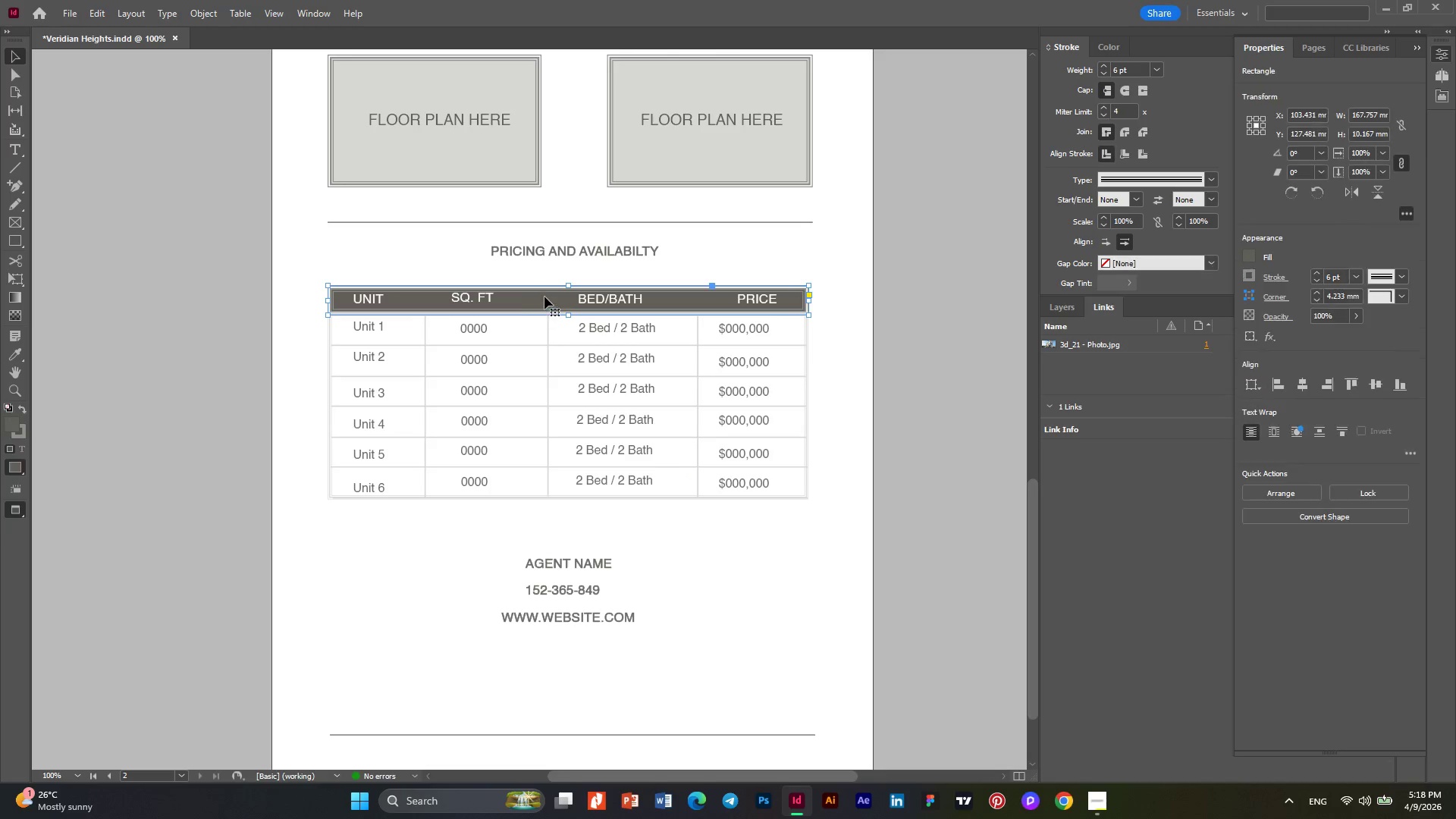 
key(Alt+AltLeft)
 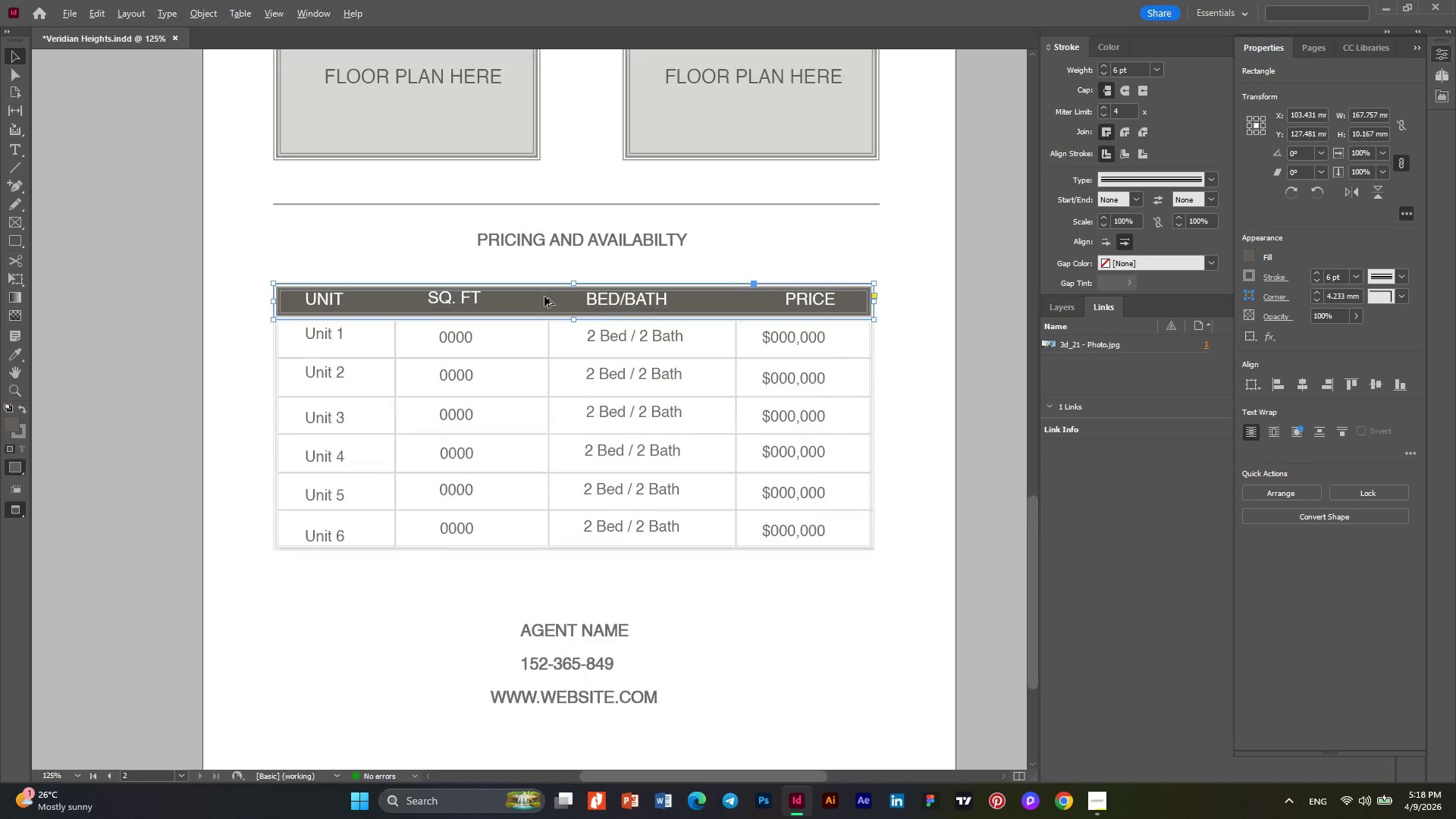 
scroll: coordinate [544, 297], scroll_direction: up, amount: 2.0
 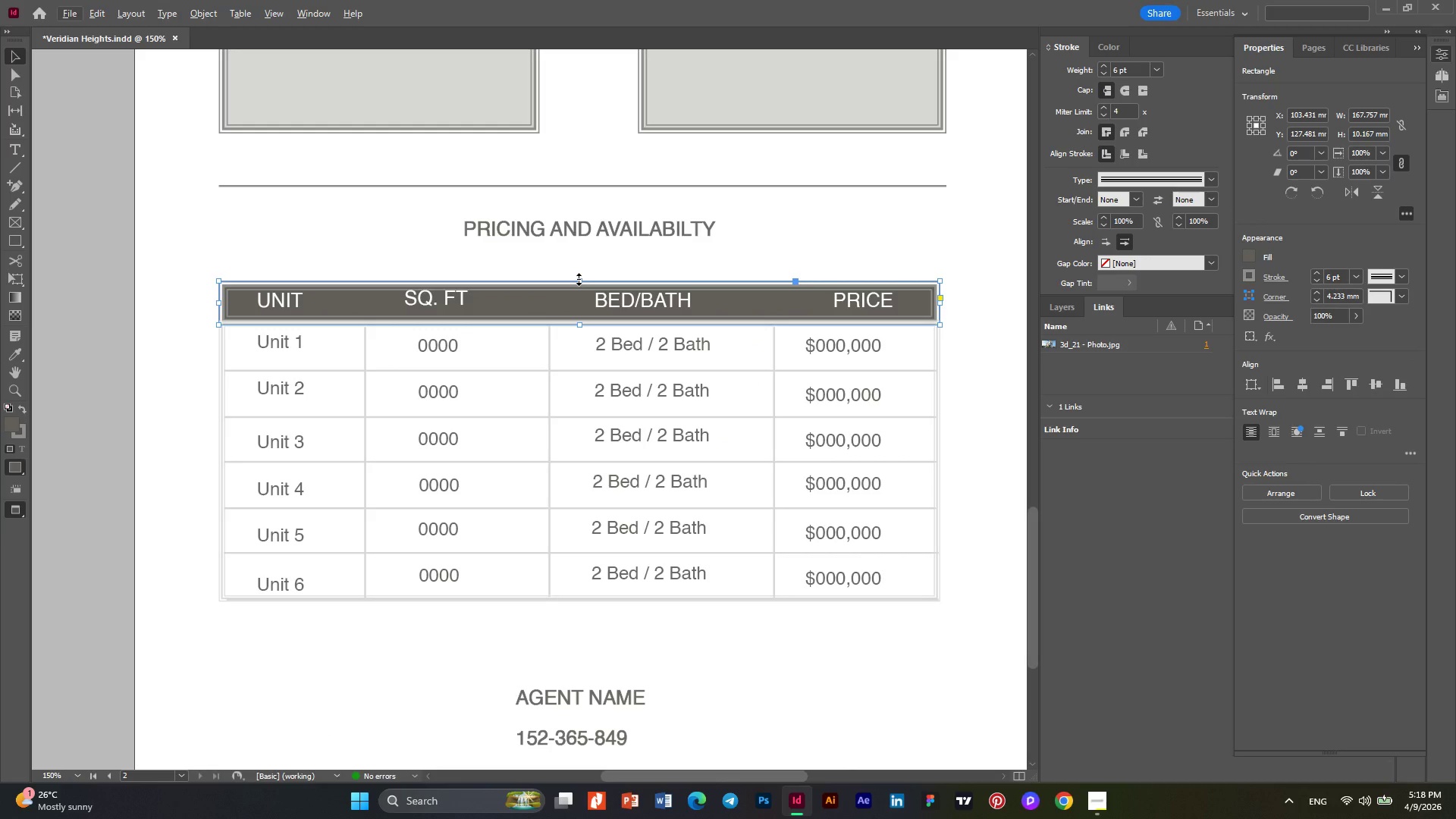 
left_click_drag(start_coordinate=[579, 279], to_coordinate=[579, 274])
 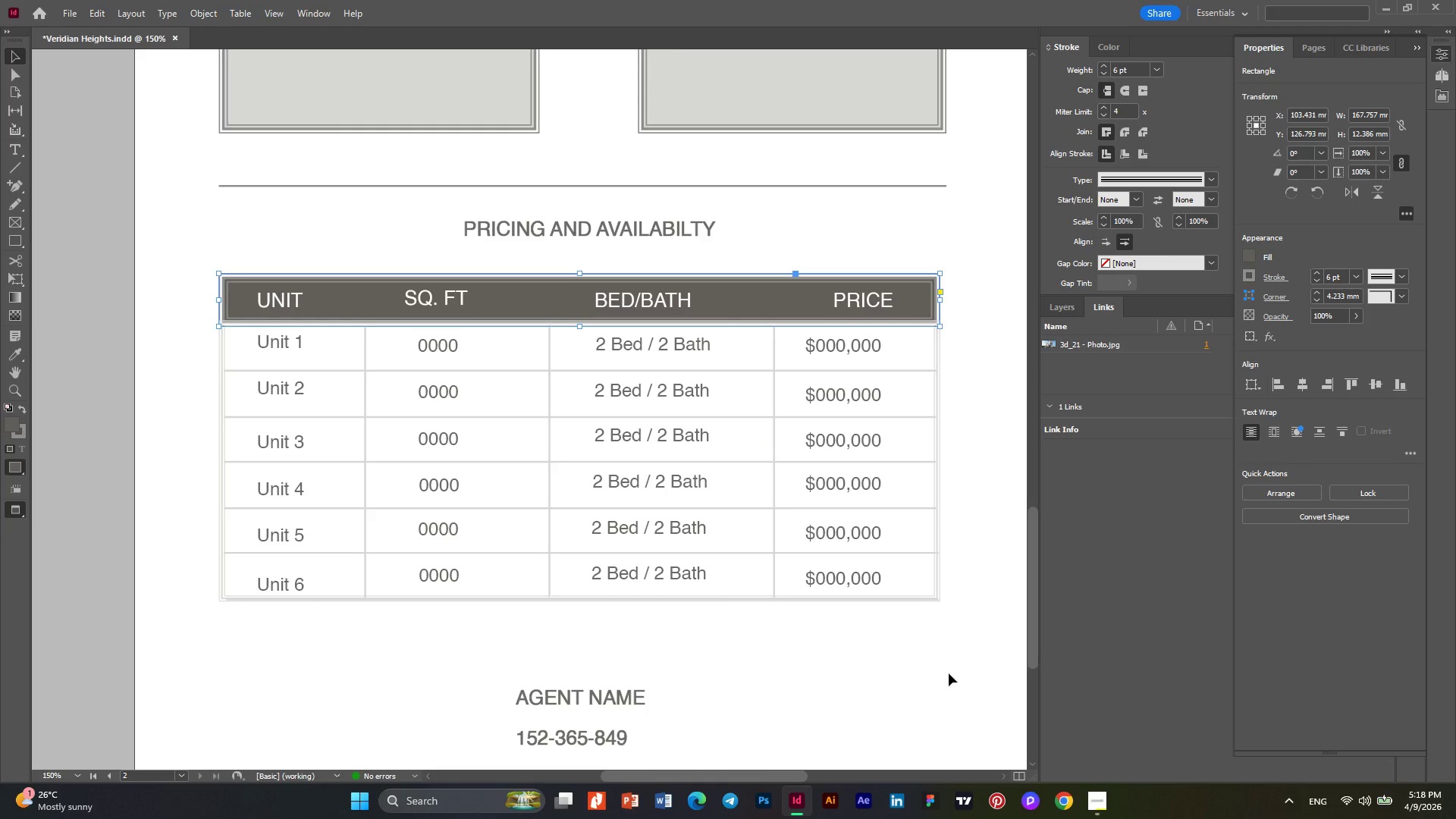 
wait(13.19)
 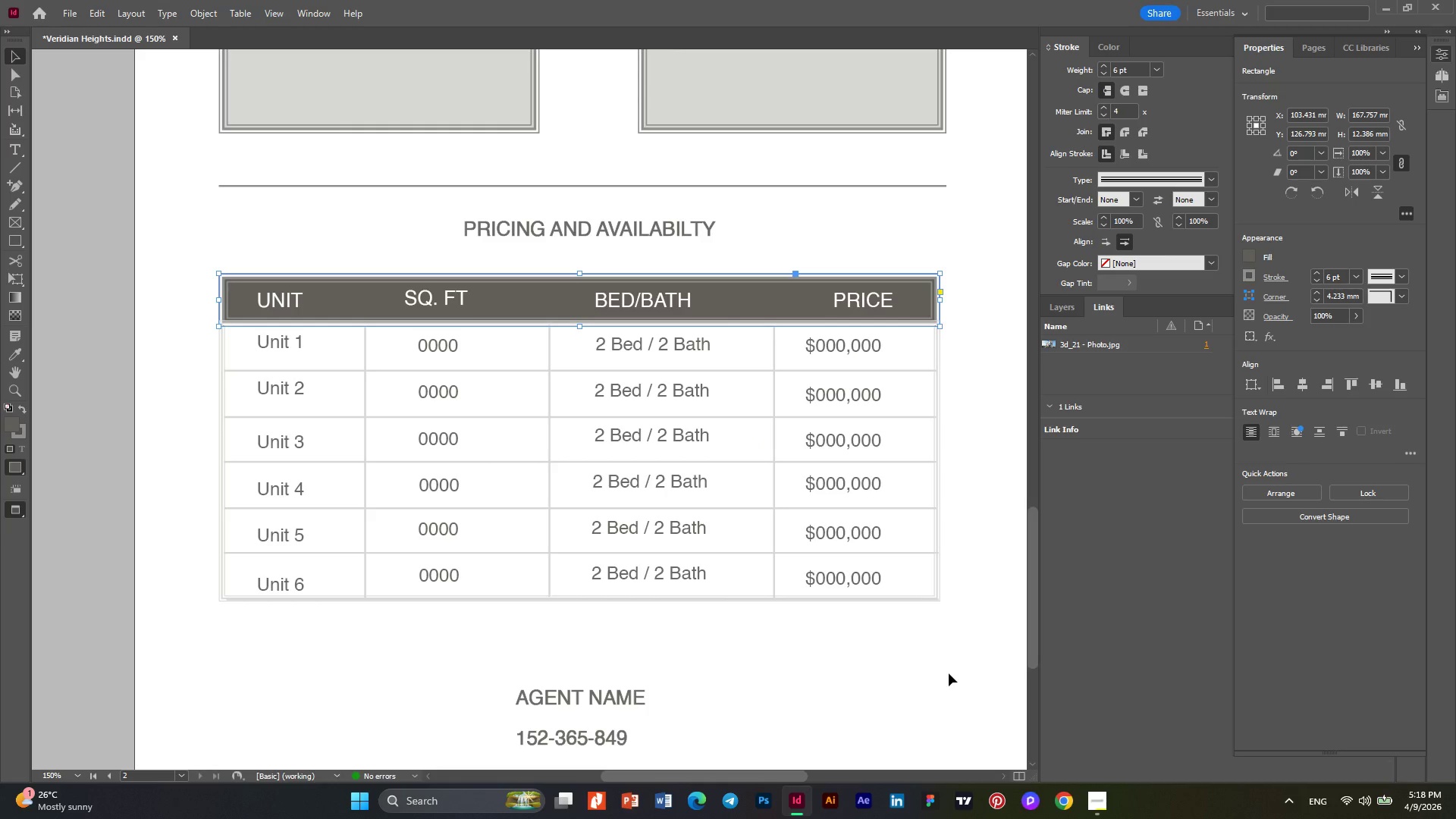 
scroll: coordinate [977, 488], scroll_direction: down, amount: 2.0
 